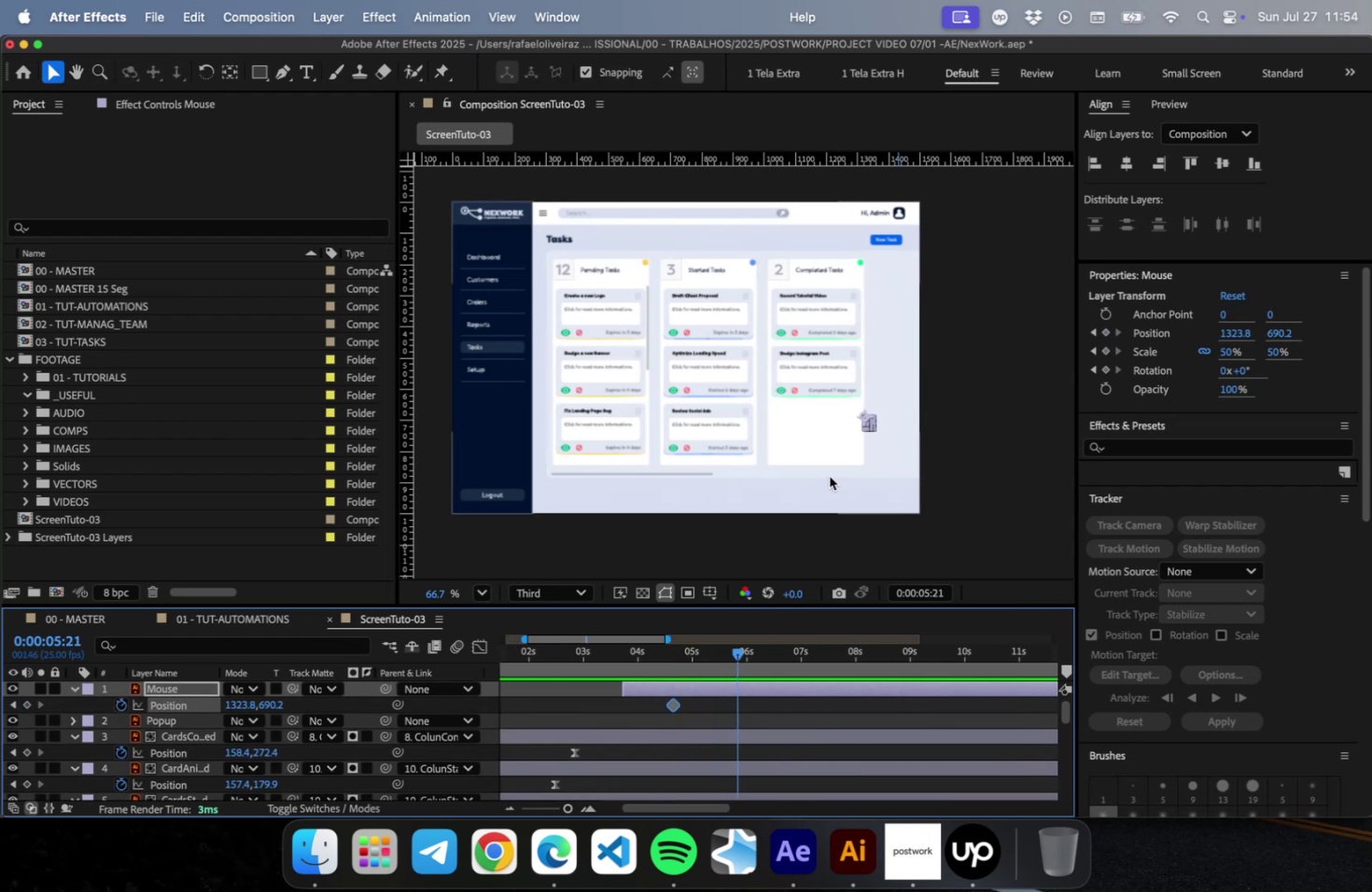 
scroll: coordinate [775, 348], scroll_direction: up, amount: 2.0
 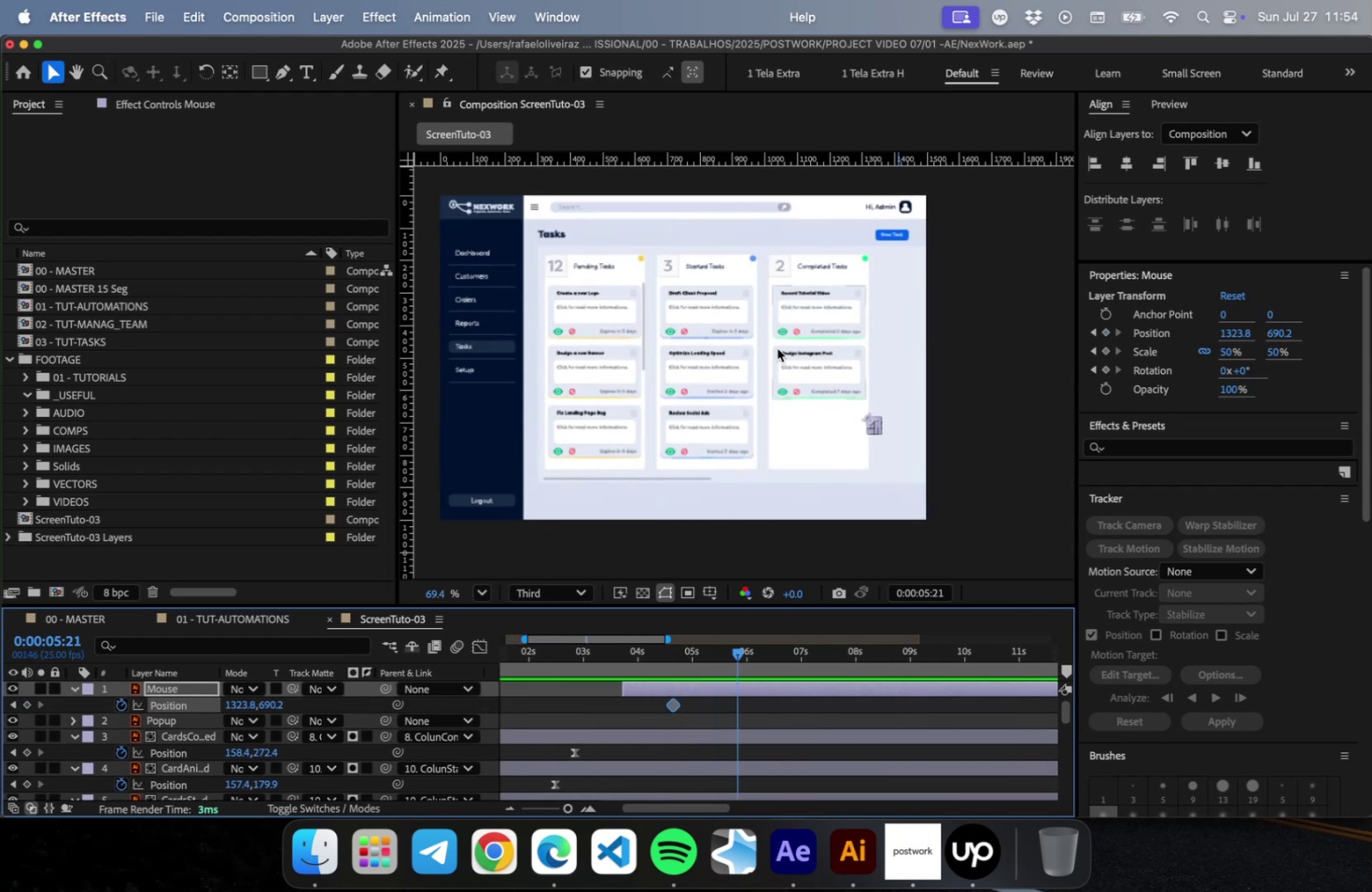 
key(Shift+ArrowUp)
 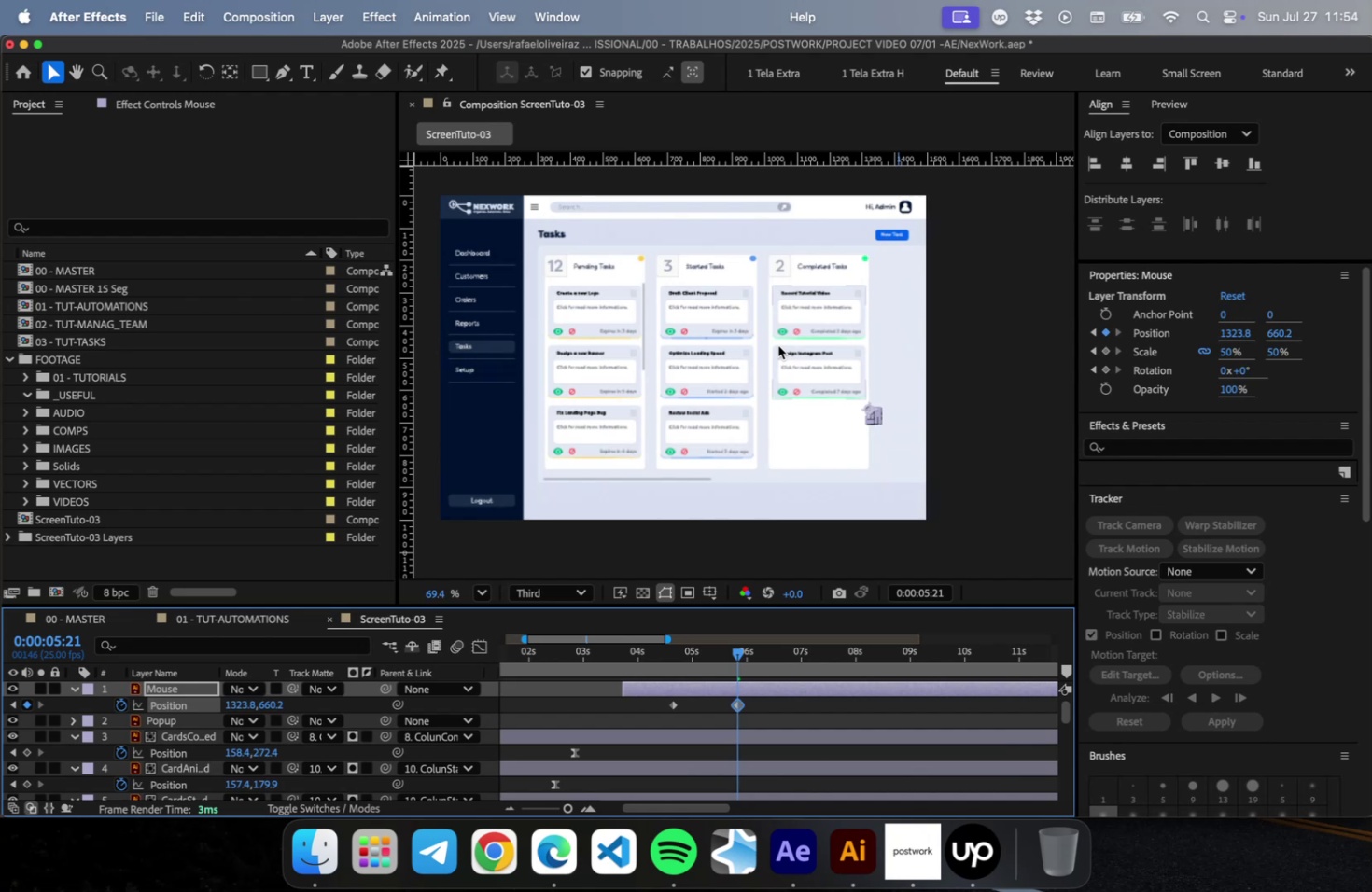 
key(Shift+ArrowUp)
 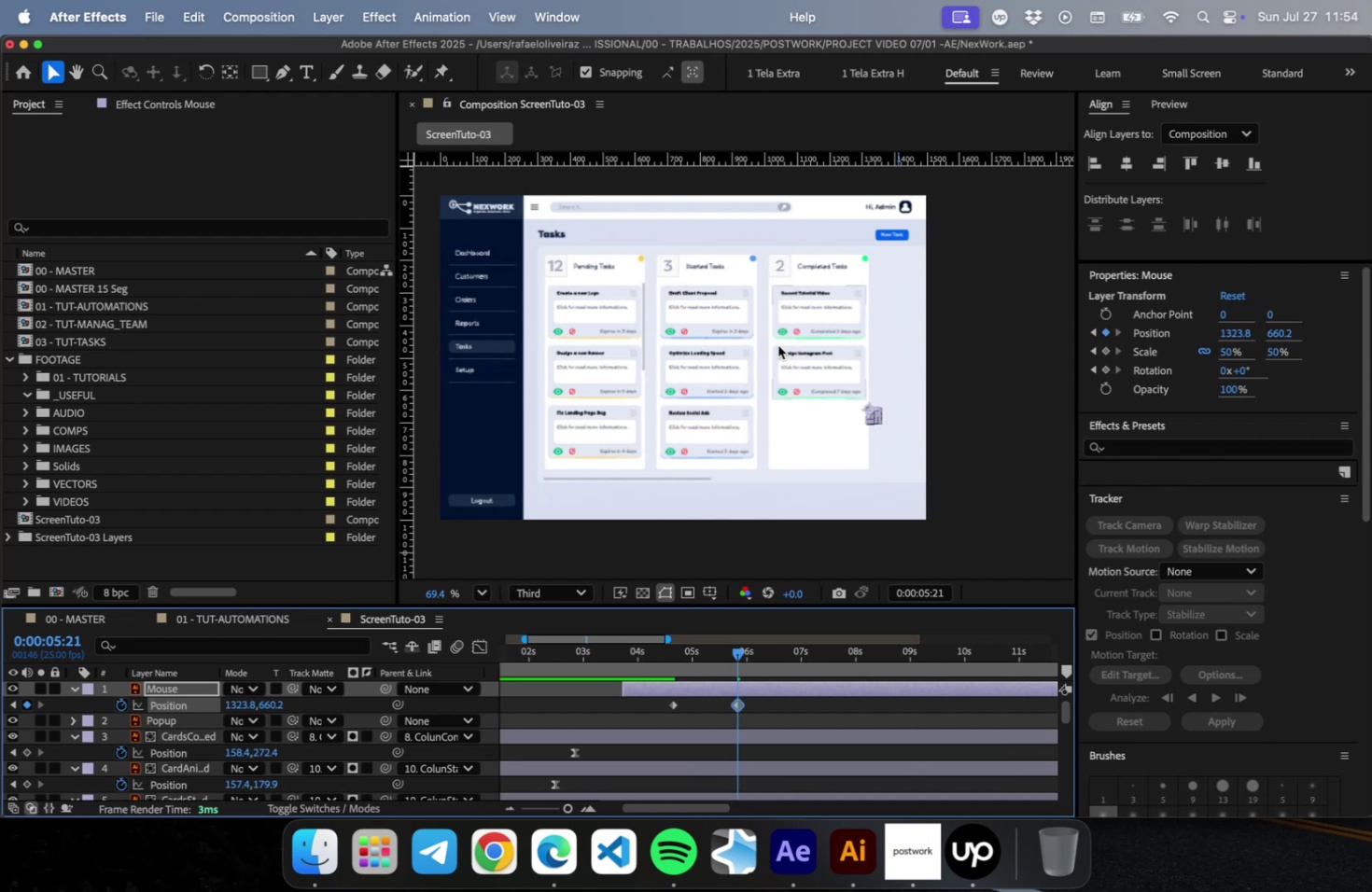 
key(Shift+ArrowLeft)
 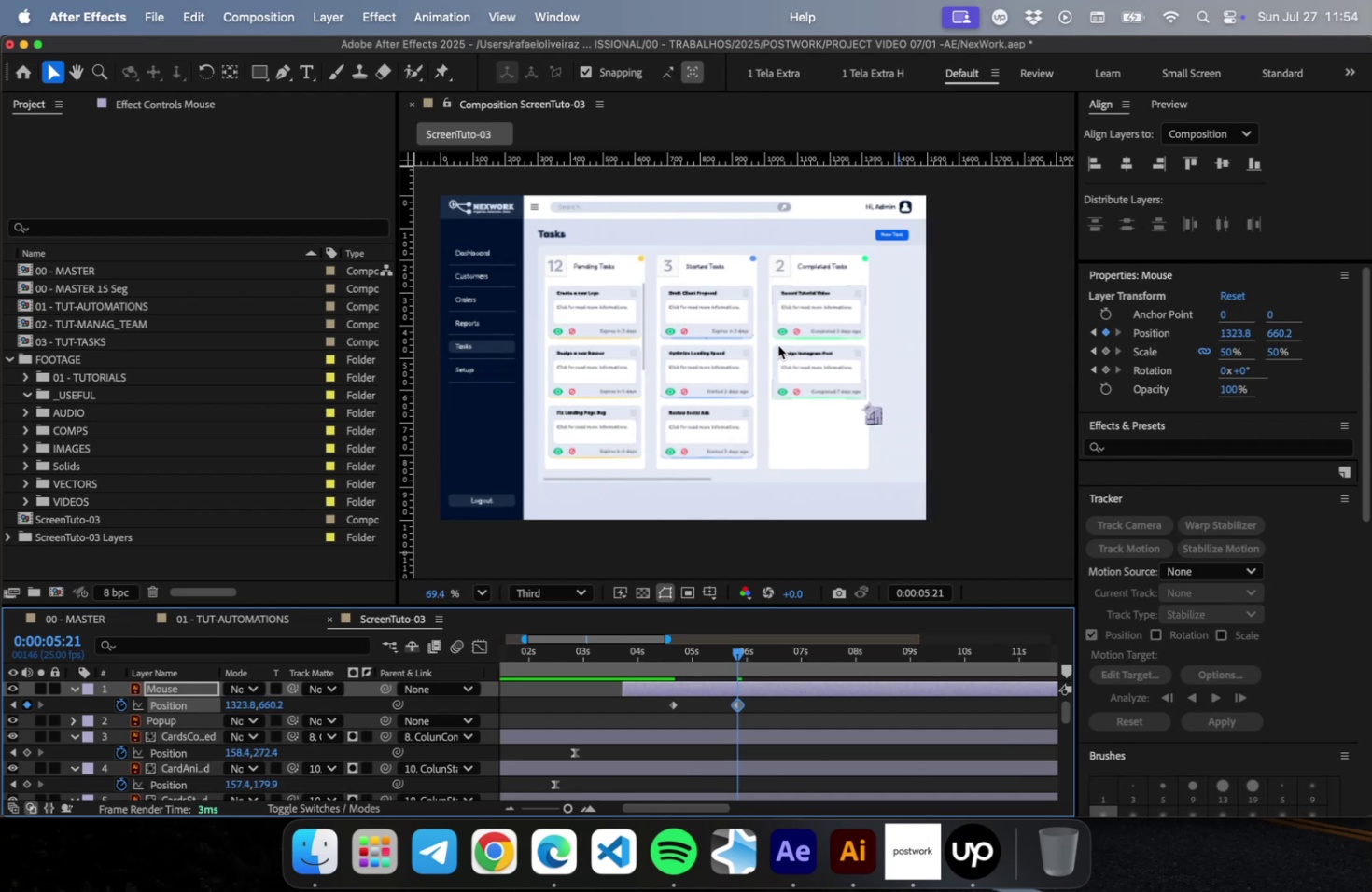 
key(Shift+ArrowUp)
 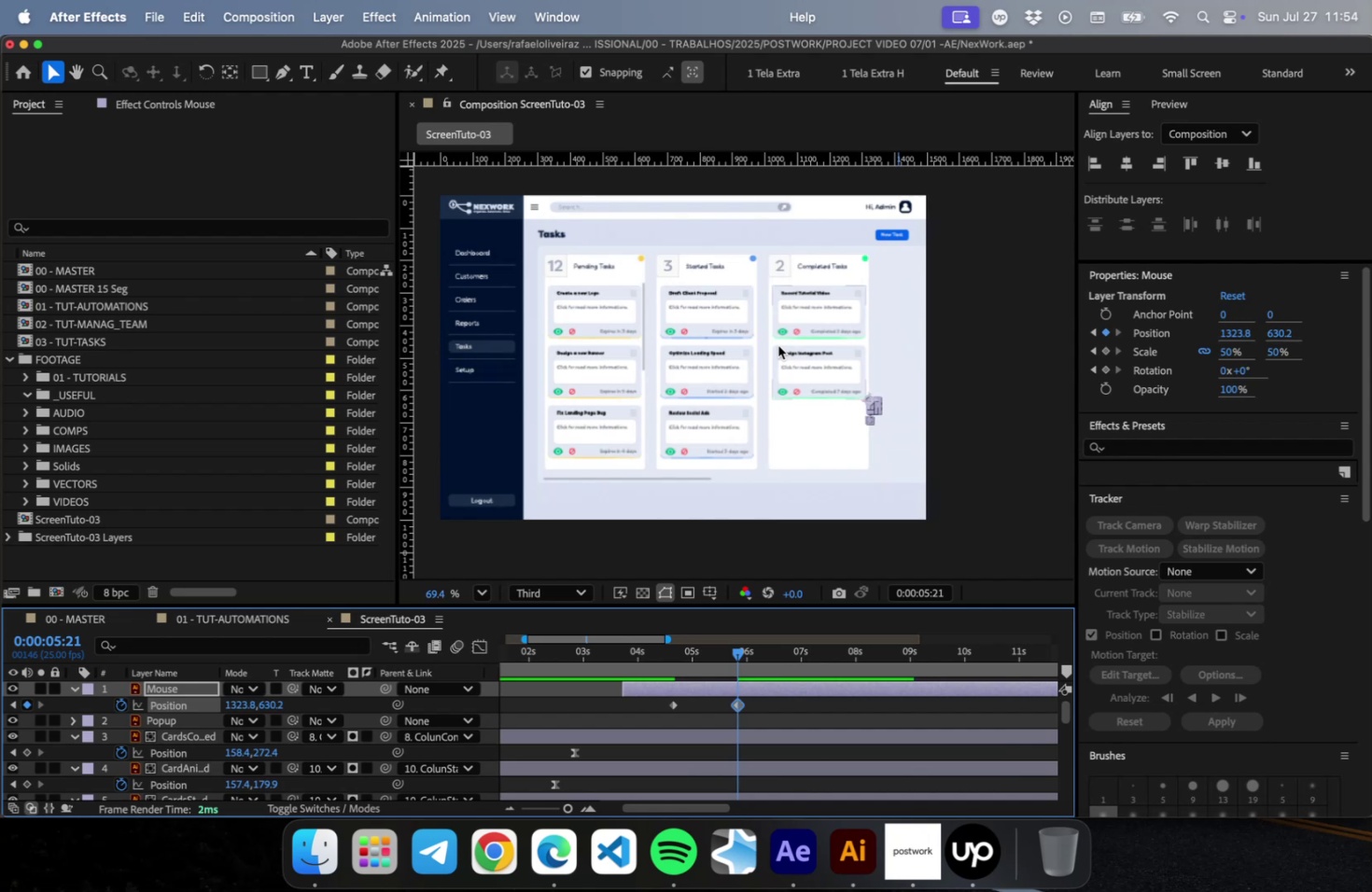 
key(Shift+ArrowUp)
 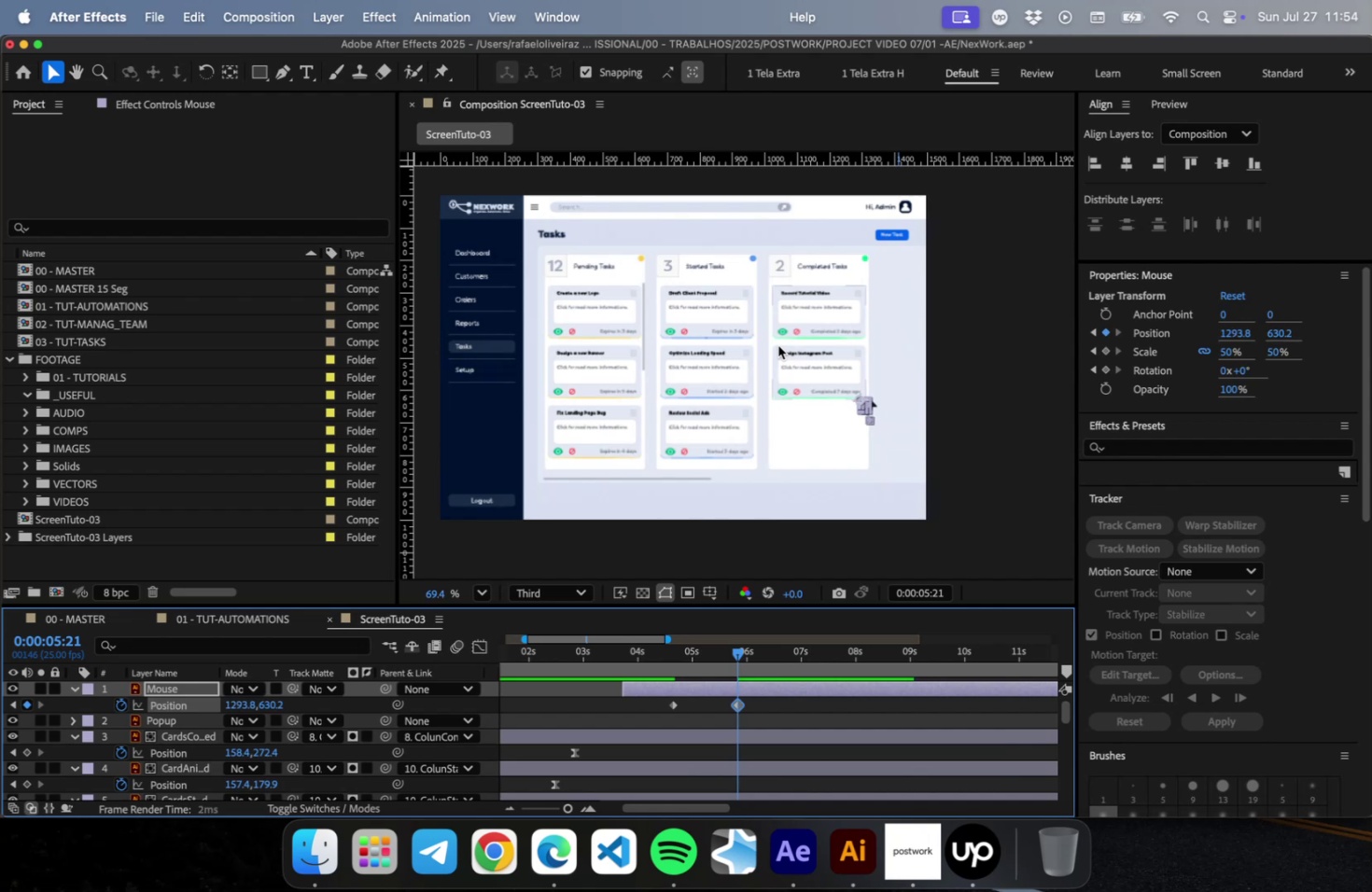 
key(Shift+ArrowLeft)
 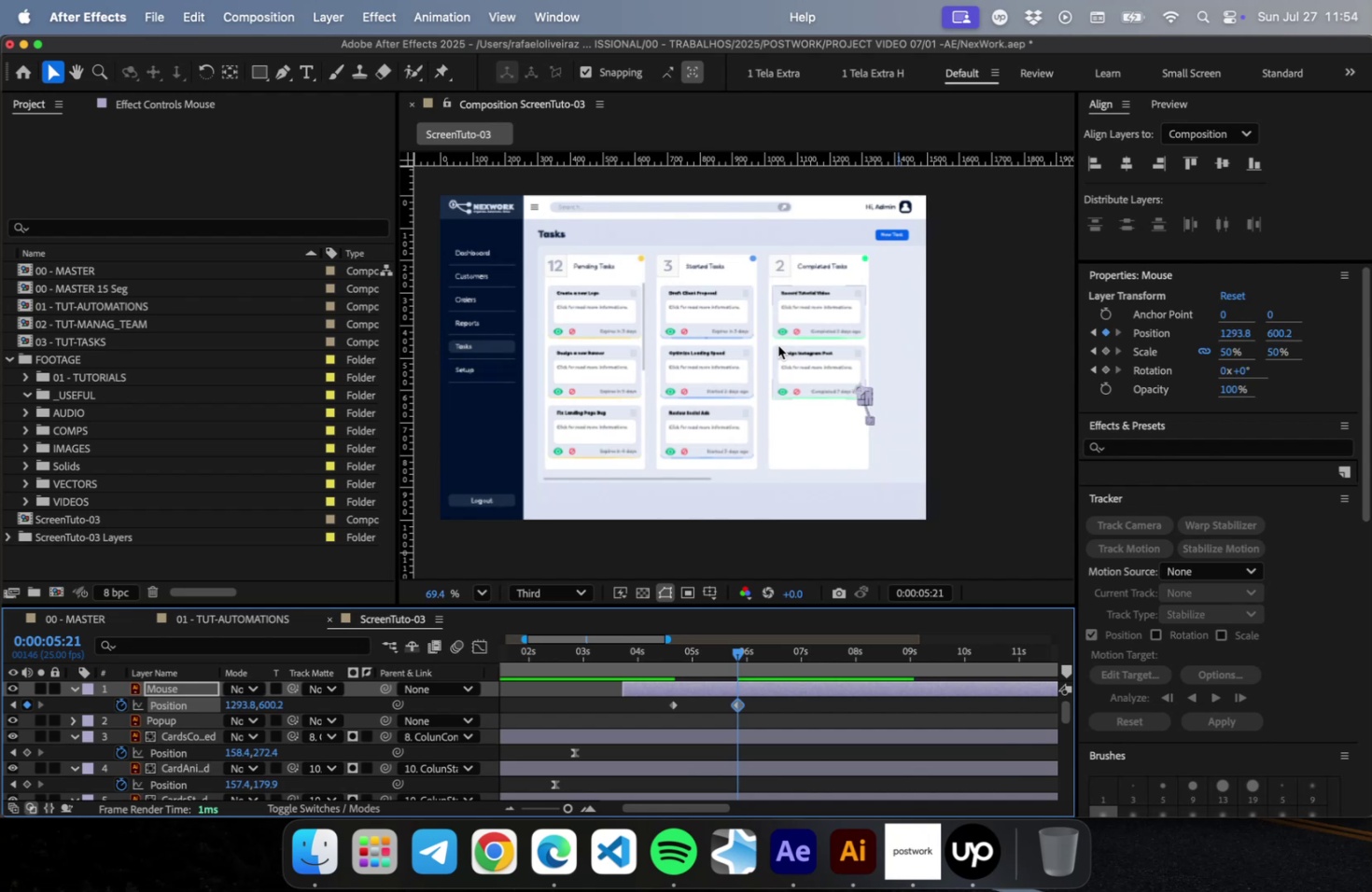 
key(Shift+ArrowUp)
 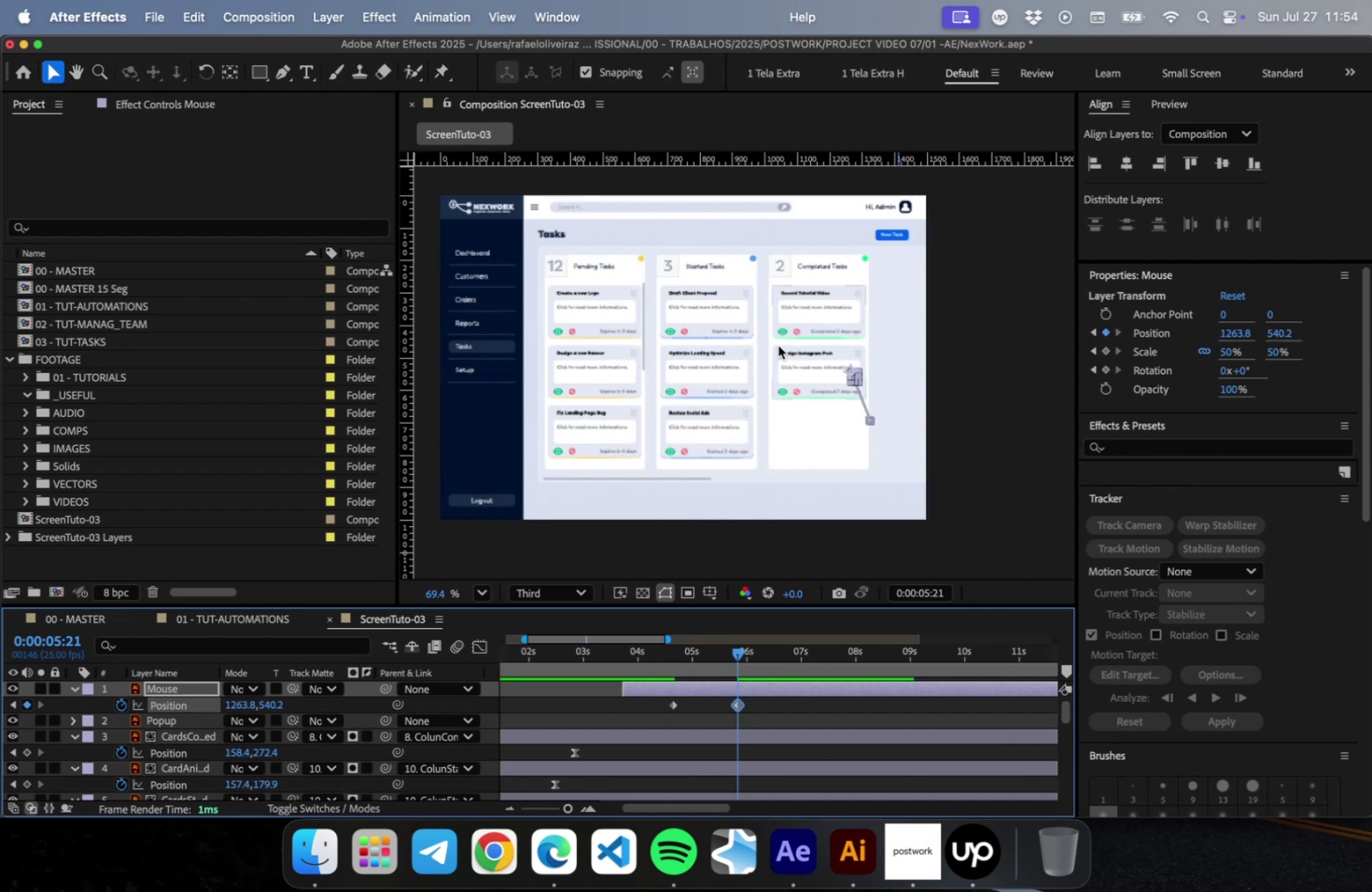 
hold_key(key=ArrowLeft, duration=1.5)
 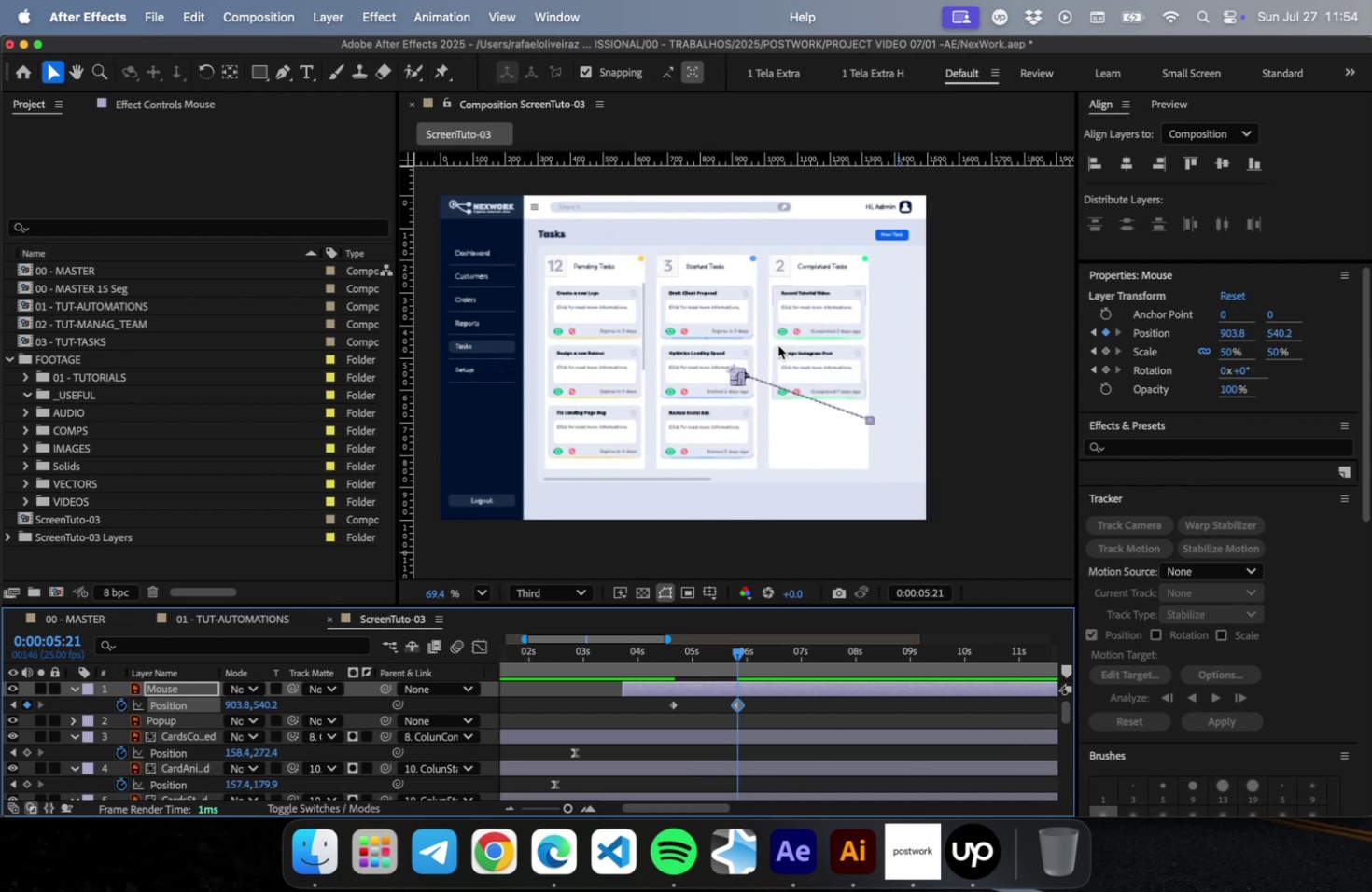 
key(Shift+ArrowLeft)
 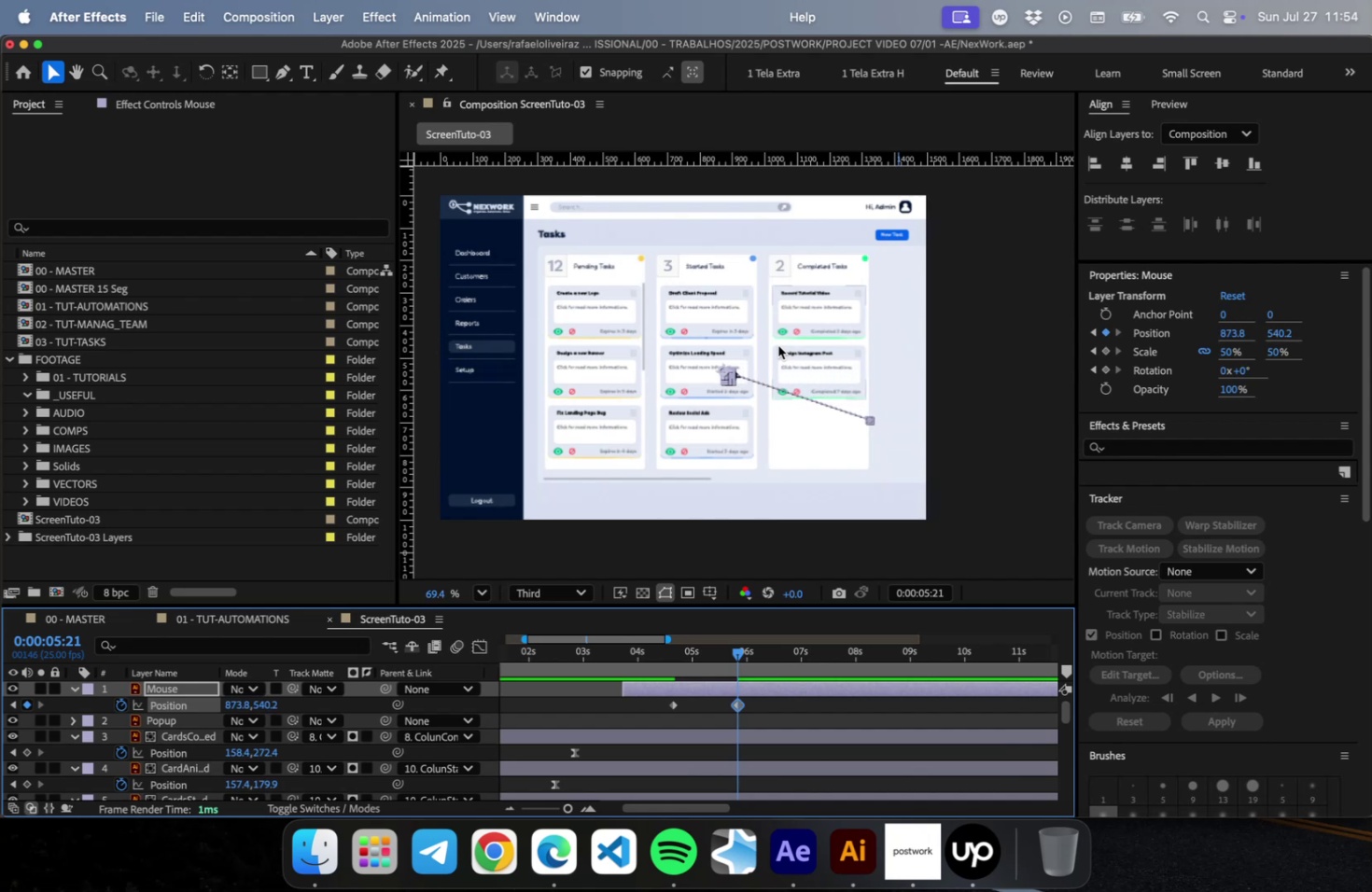 
key(Shift+ArrowUp)
 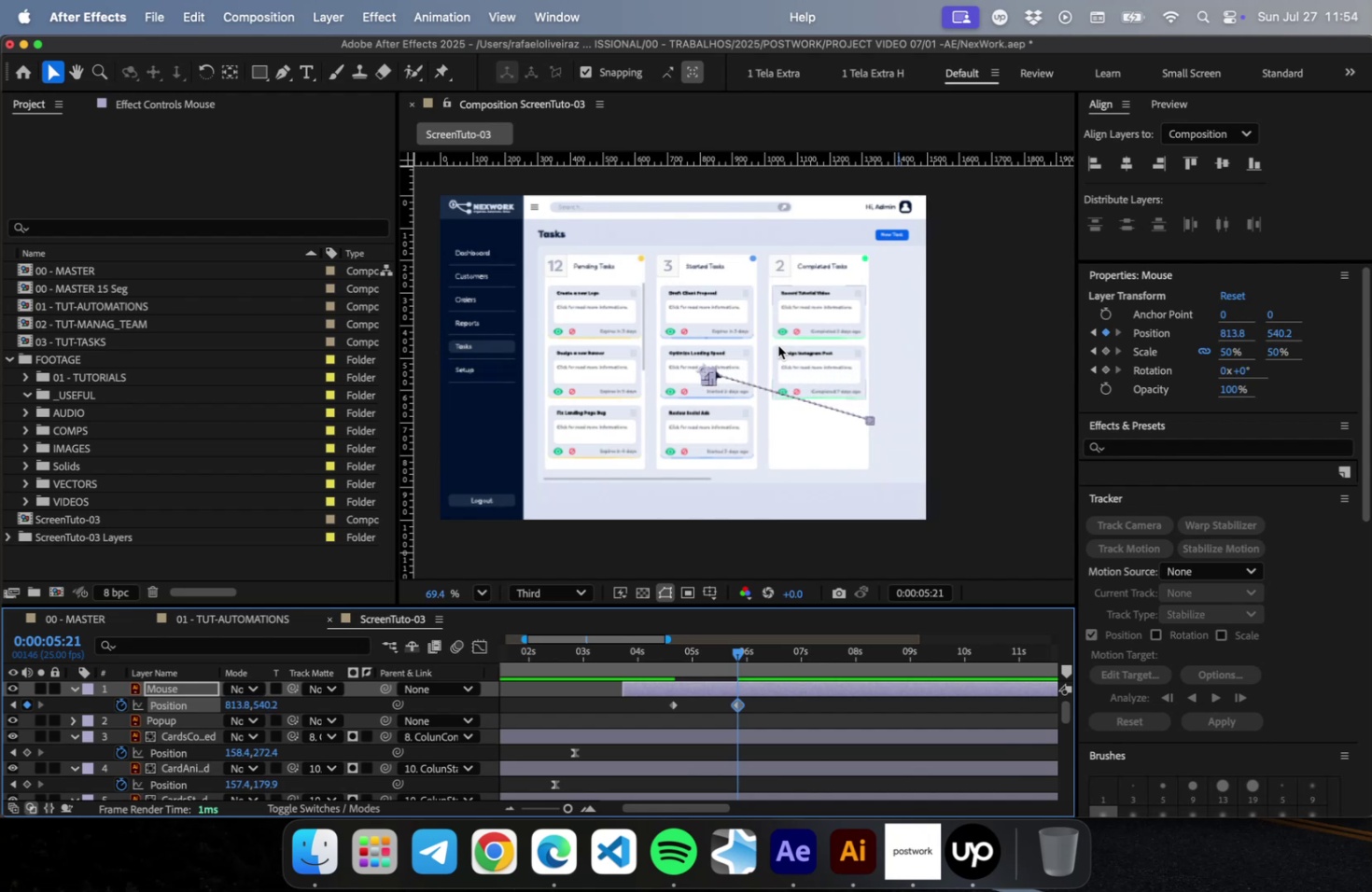 
hold_key(key=ArrowUp, duration=0.38)
 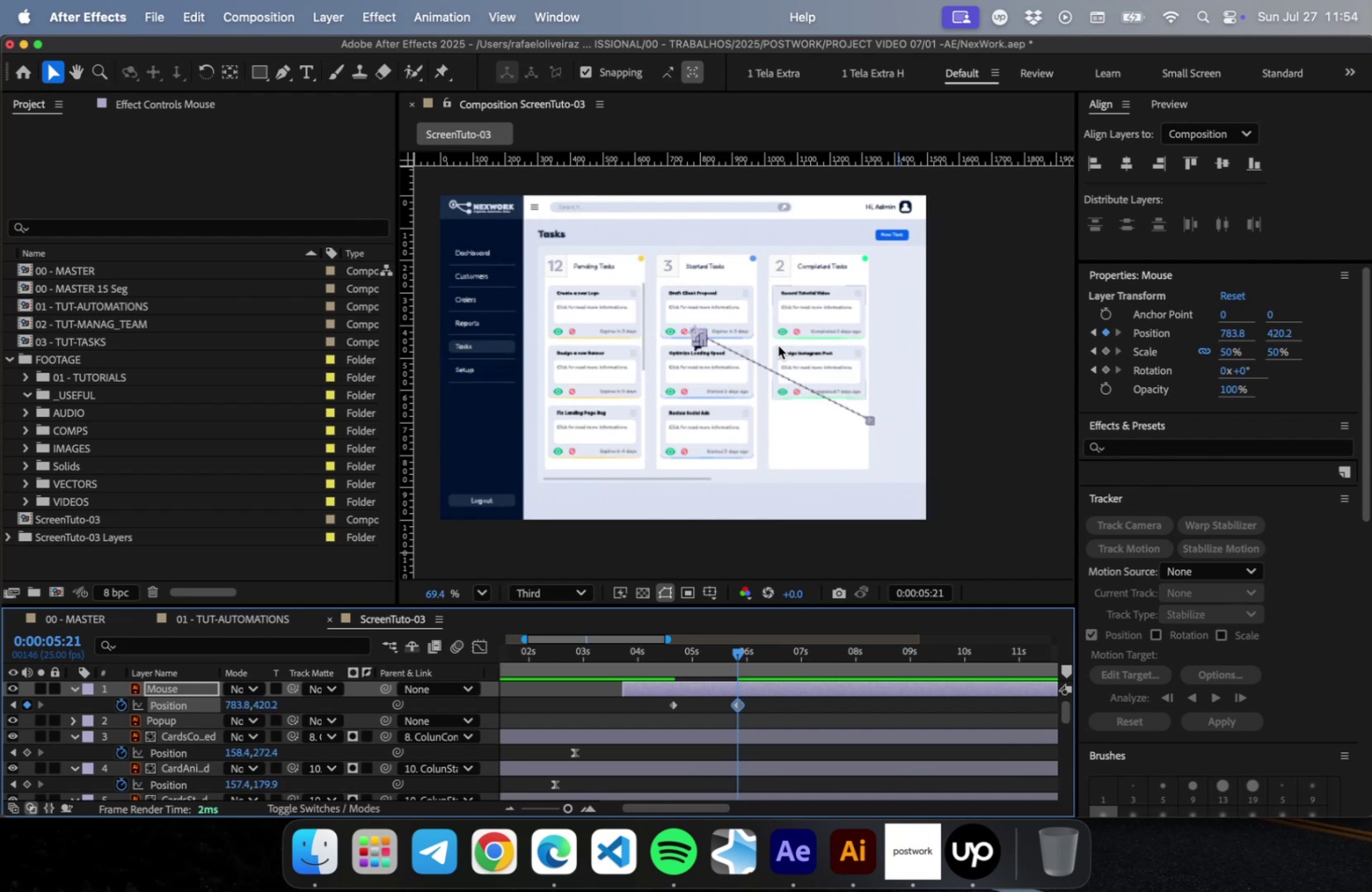 
key(Shift+ArrowLeft)
 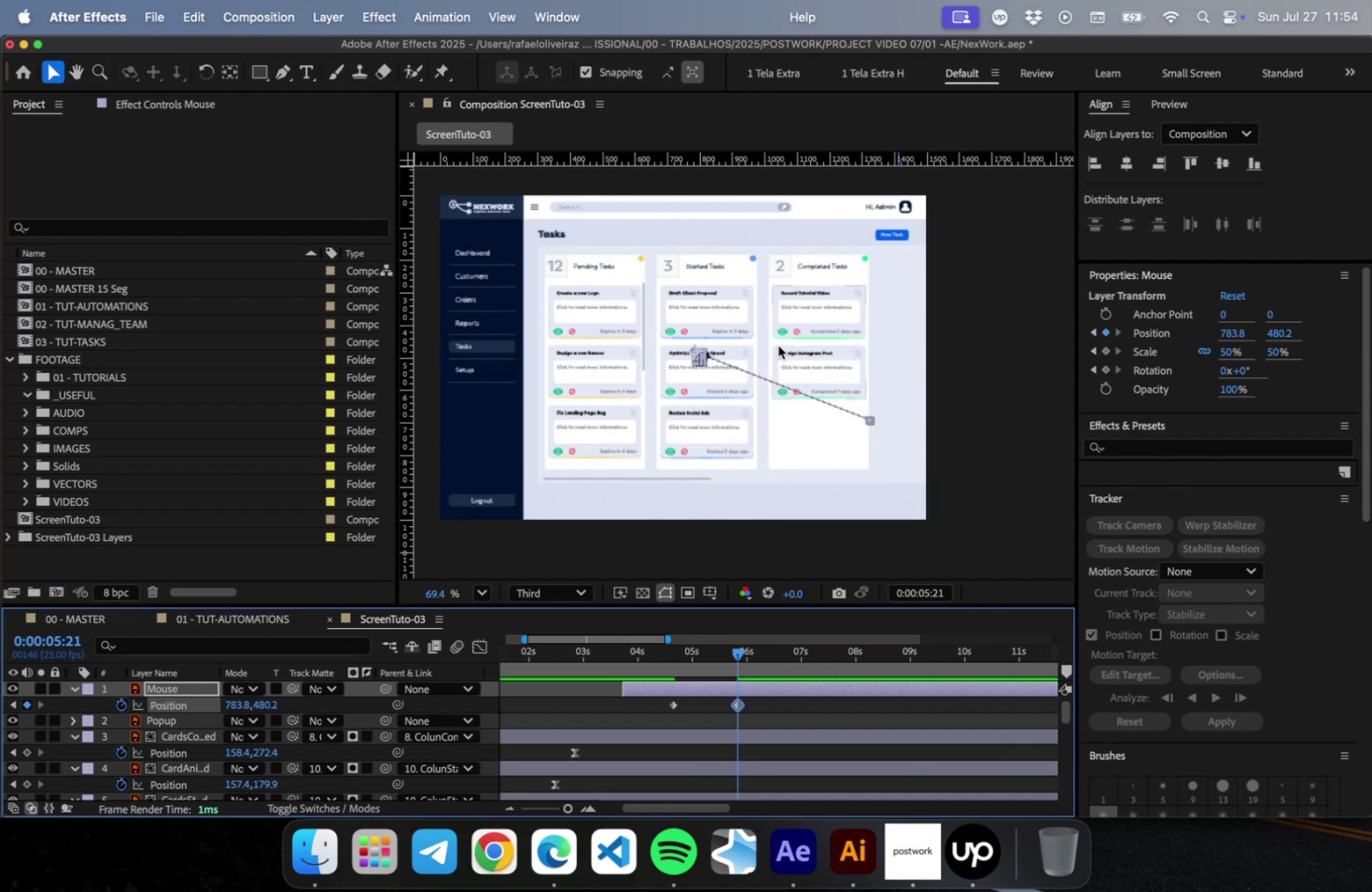 
key(Shift+ArrowUp)
 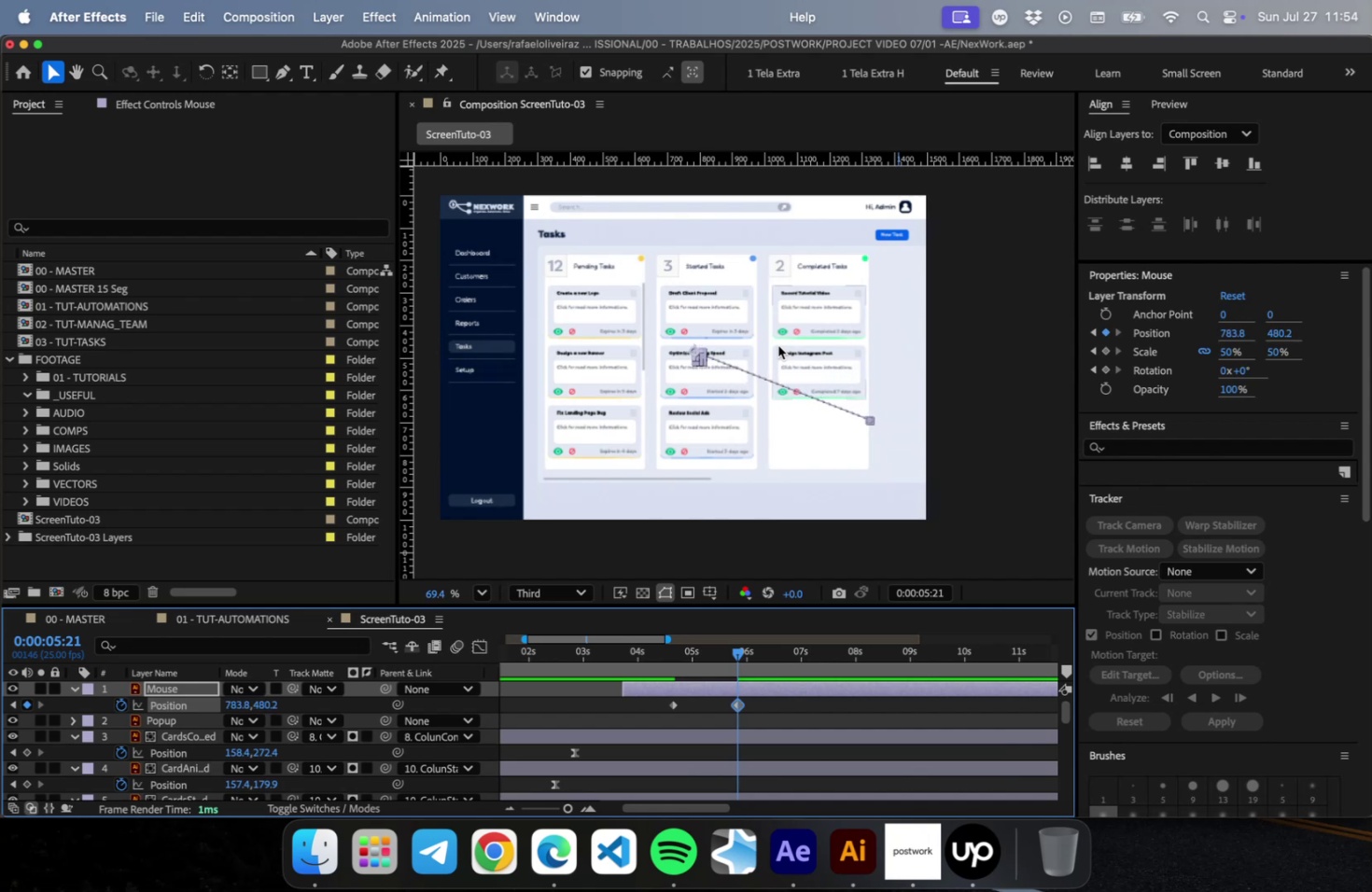 
key(Shift+ArrowUp)
 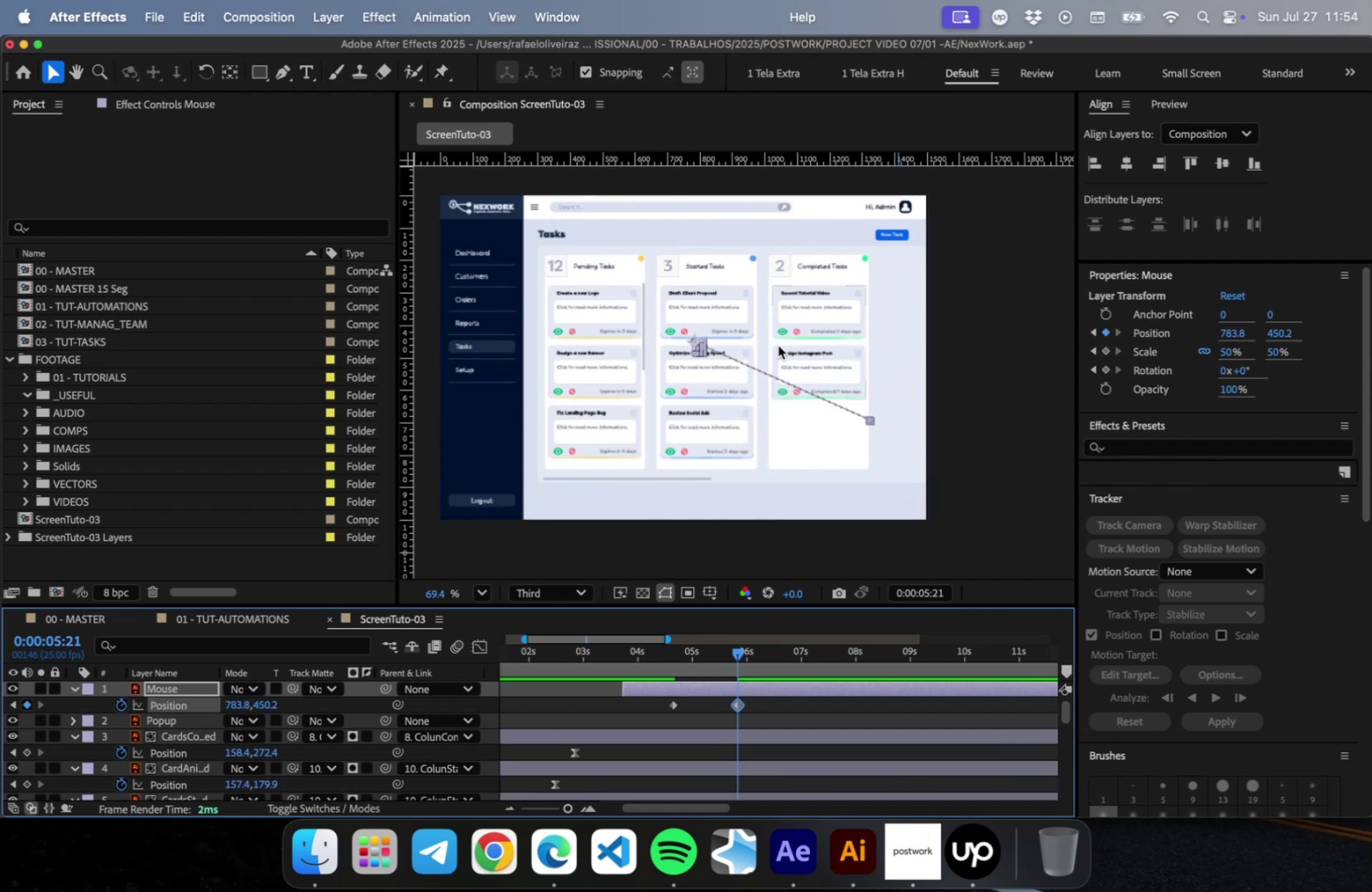 
key(Shift+ArrowLeft)
 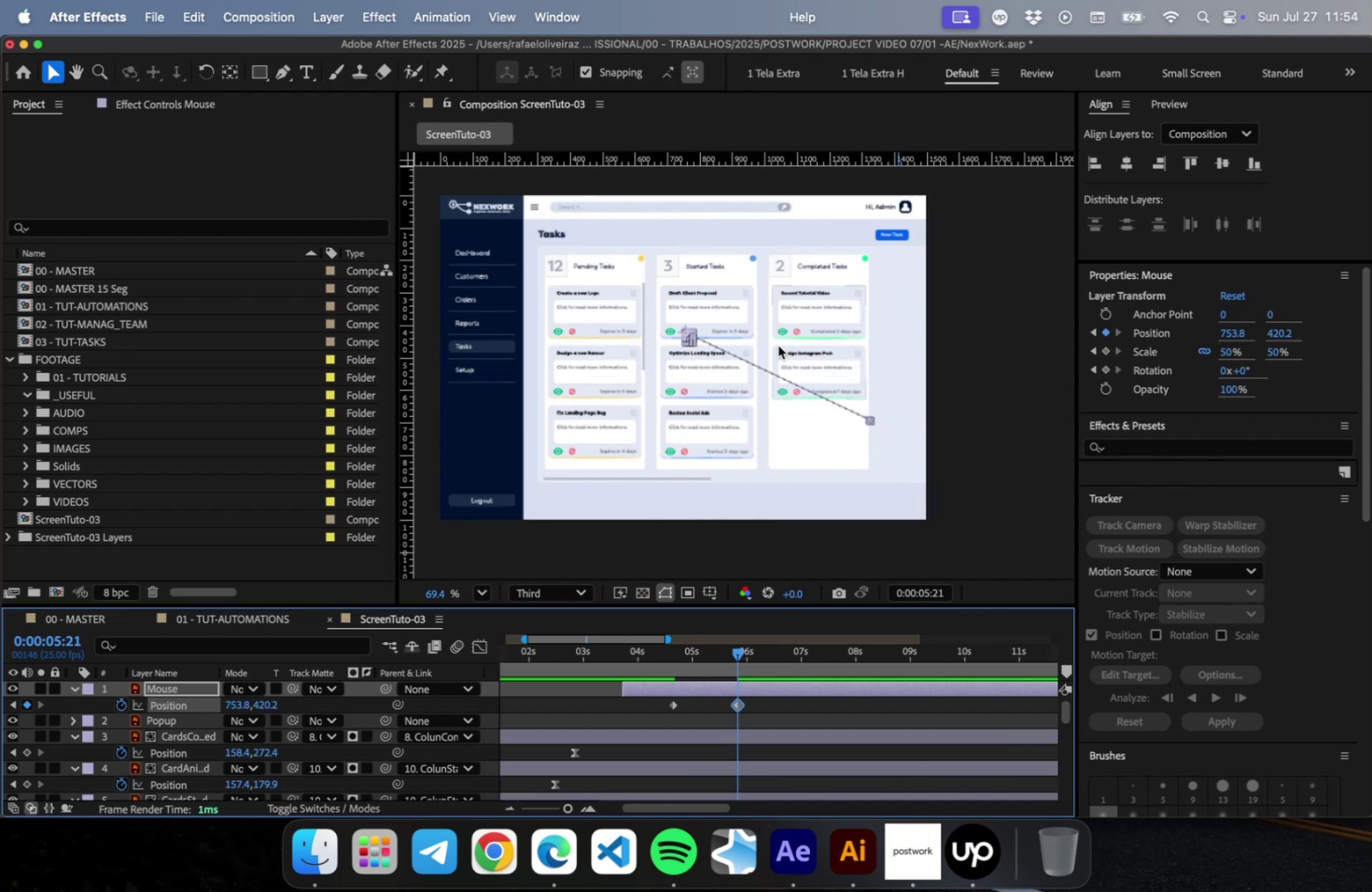 
scroll: coordinate [806, 357], scroll_direction: up, amount: 35.0
 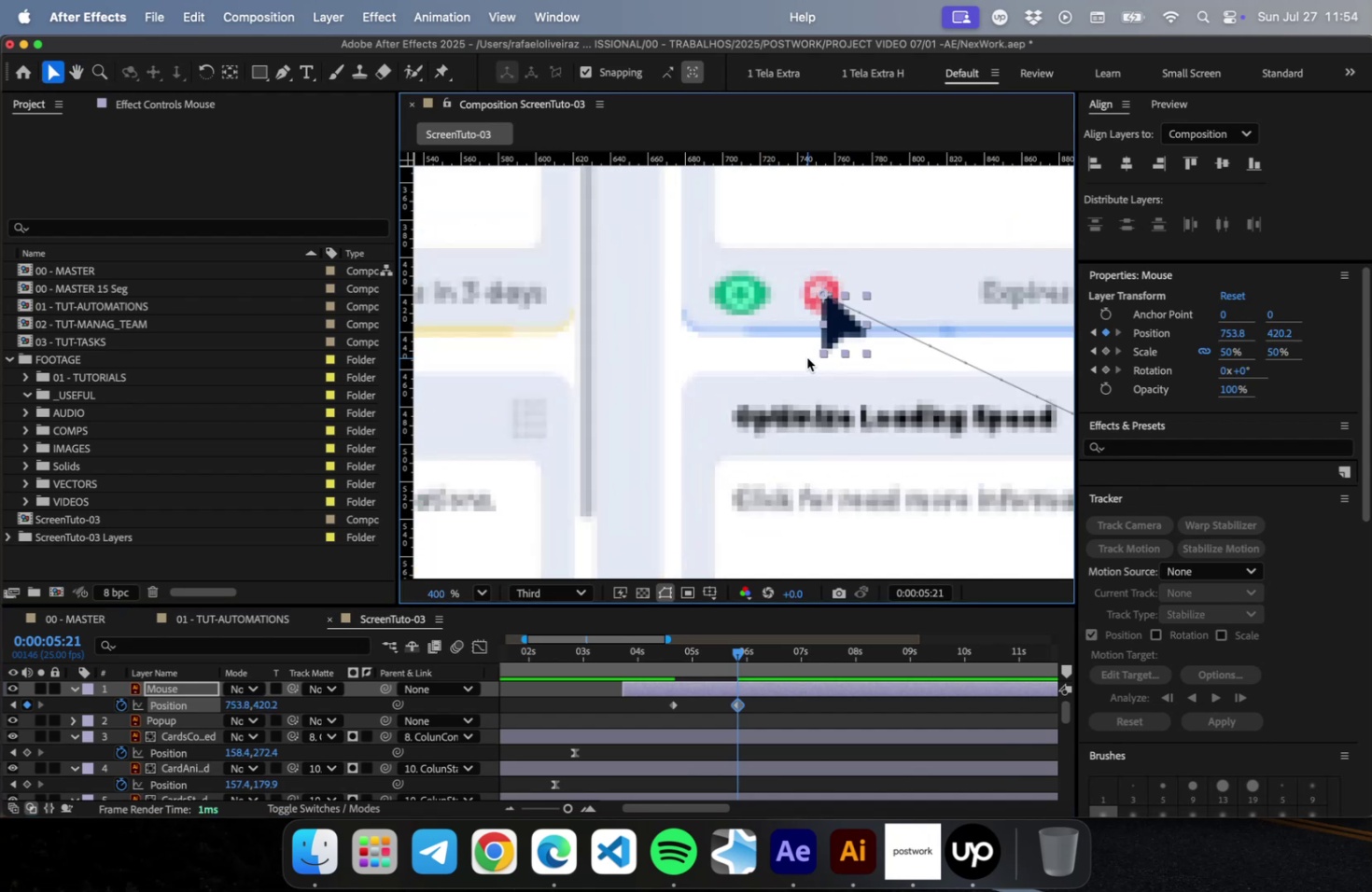 
key(ArrowUp)
 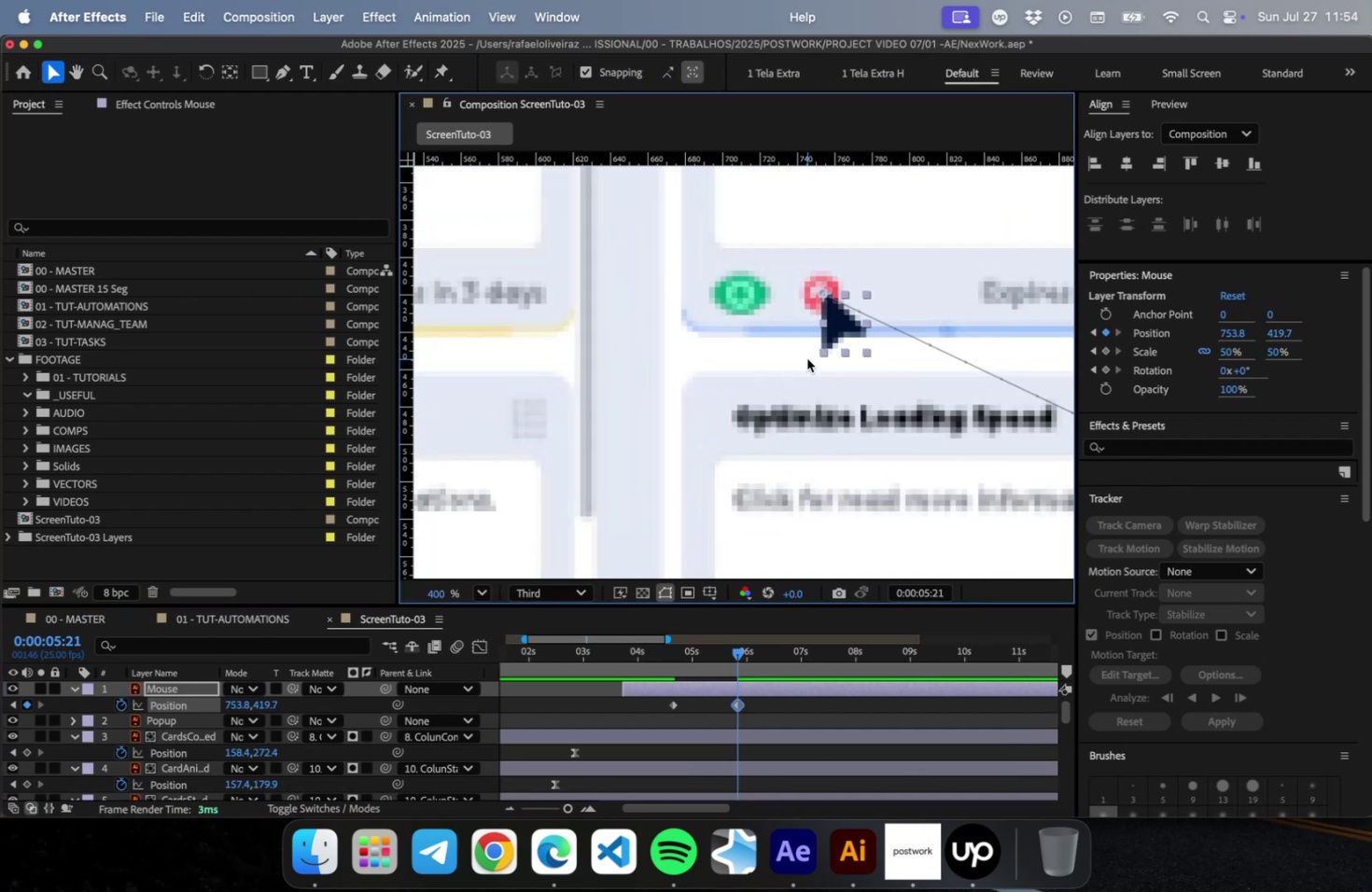 
key(ArrowLeft)
 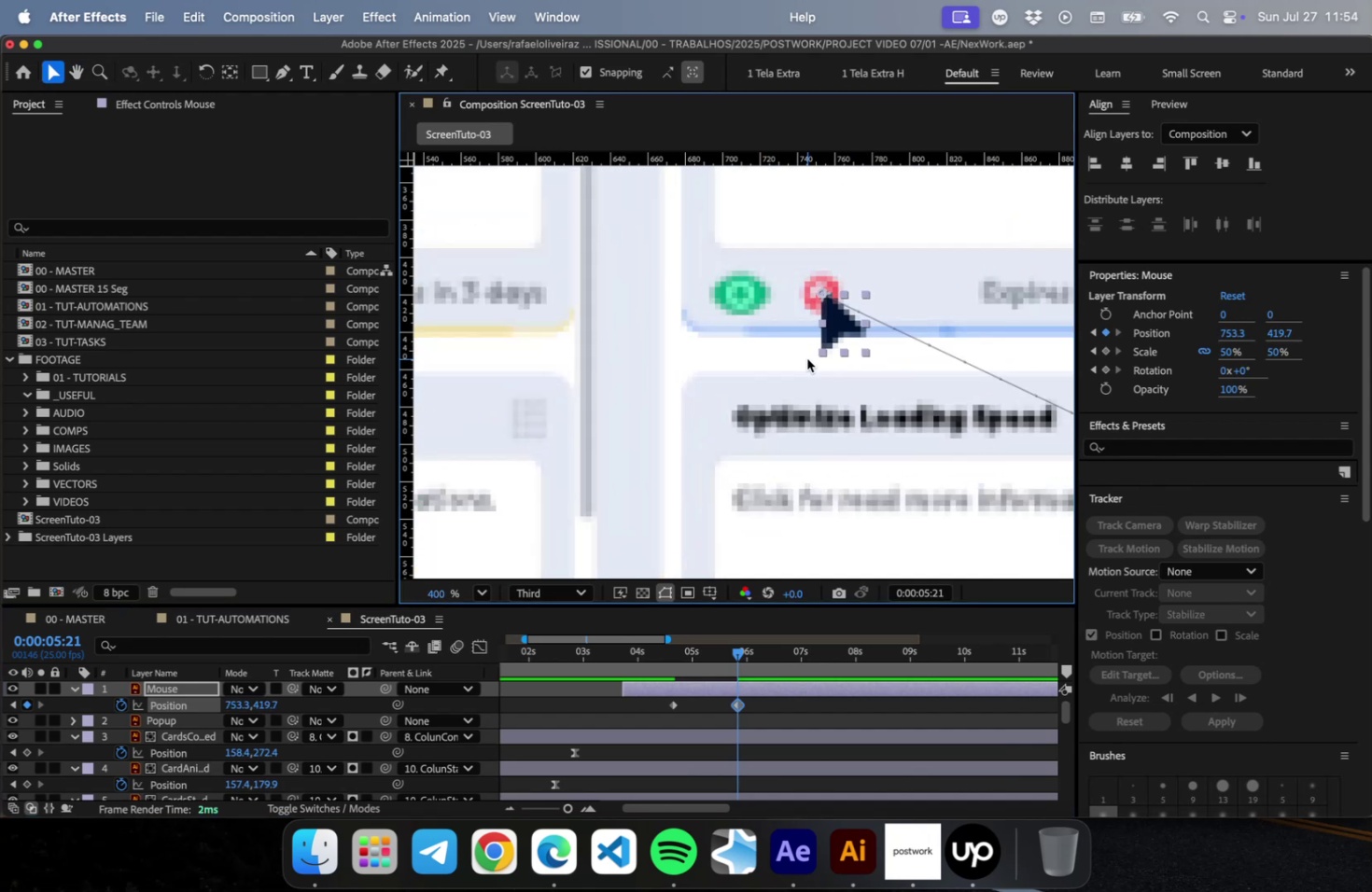 
scroll: coordinate [678, 369], scroll_direction: down, amount: 24.0
 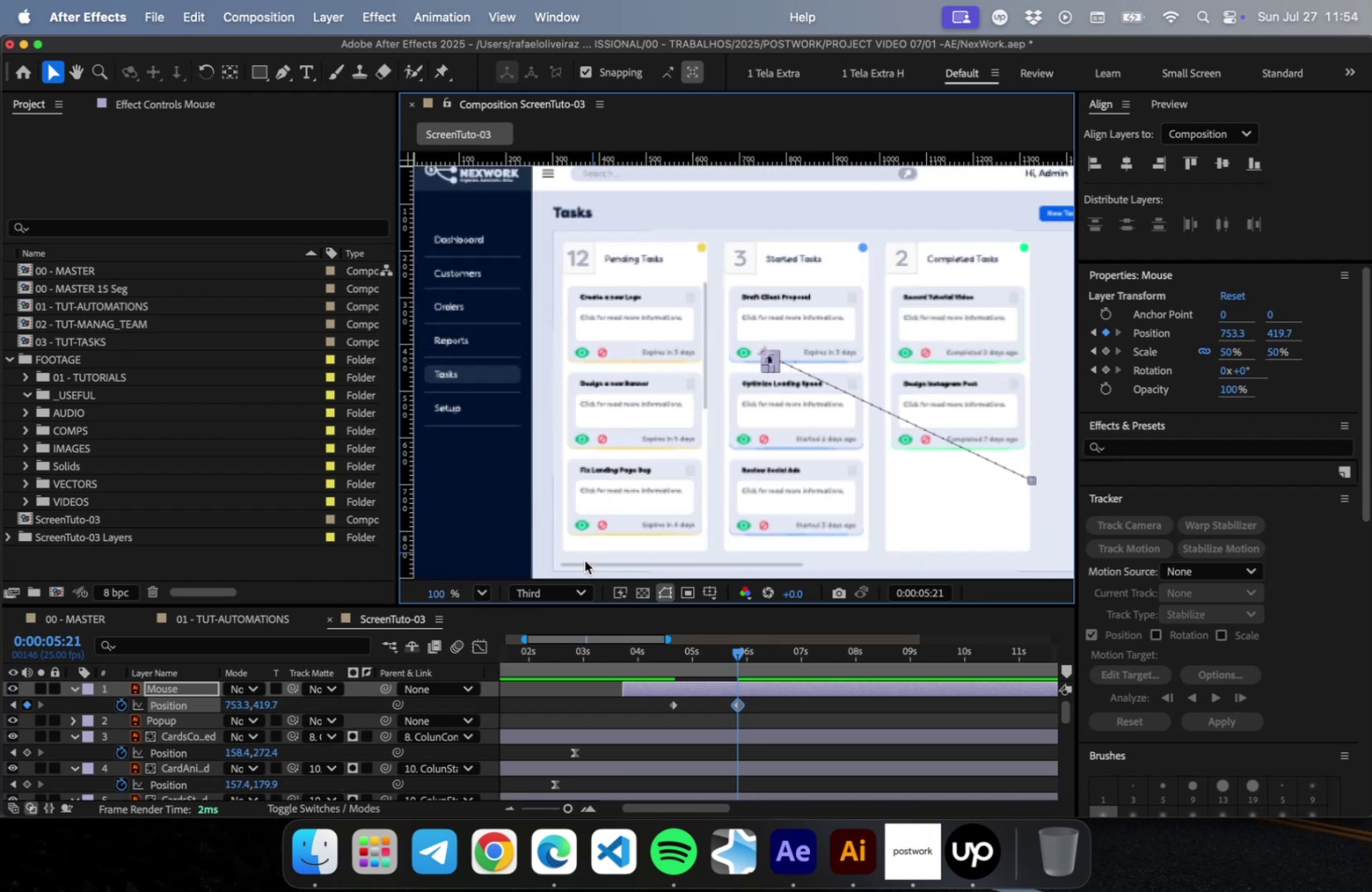 
left_click([569, 594])
 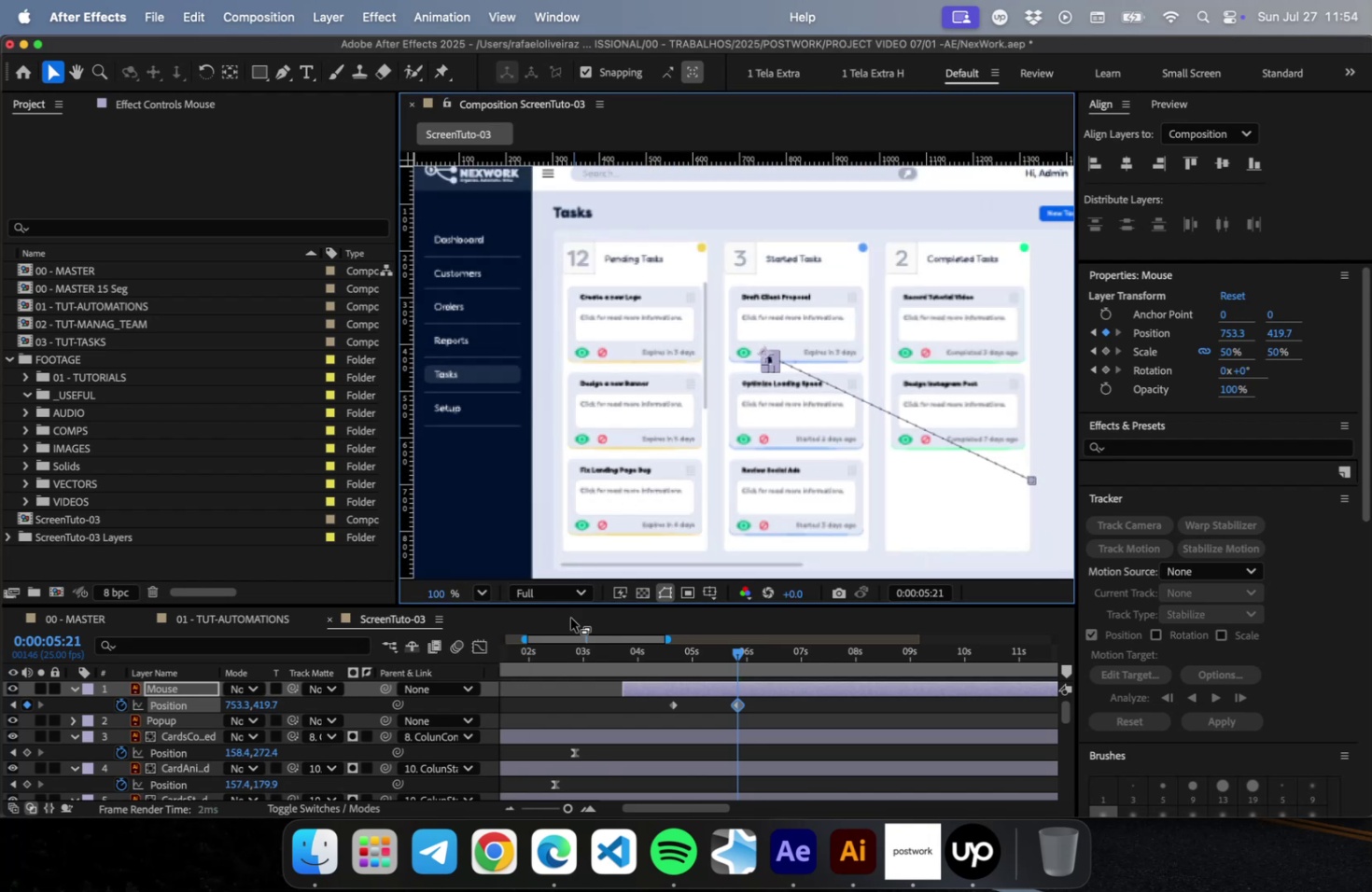 
scroll: coordinate [757, 349], scroll_direction: up, amount: 5.0
 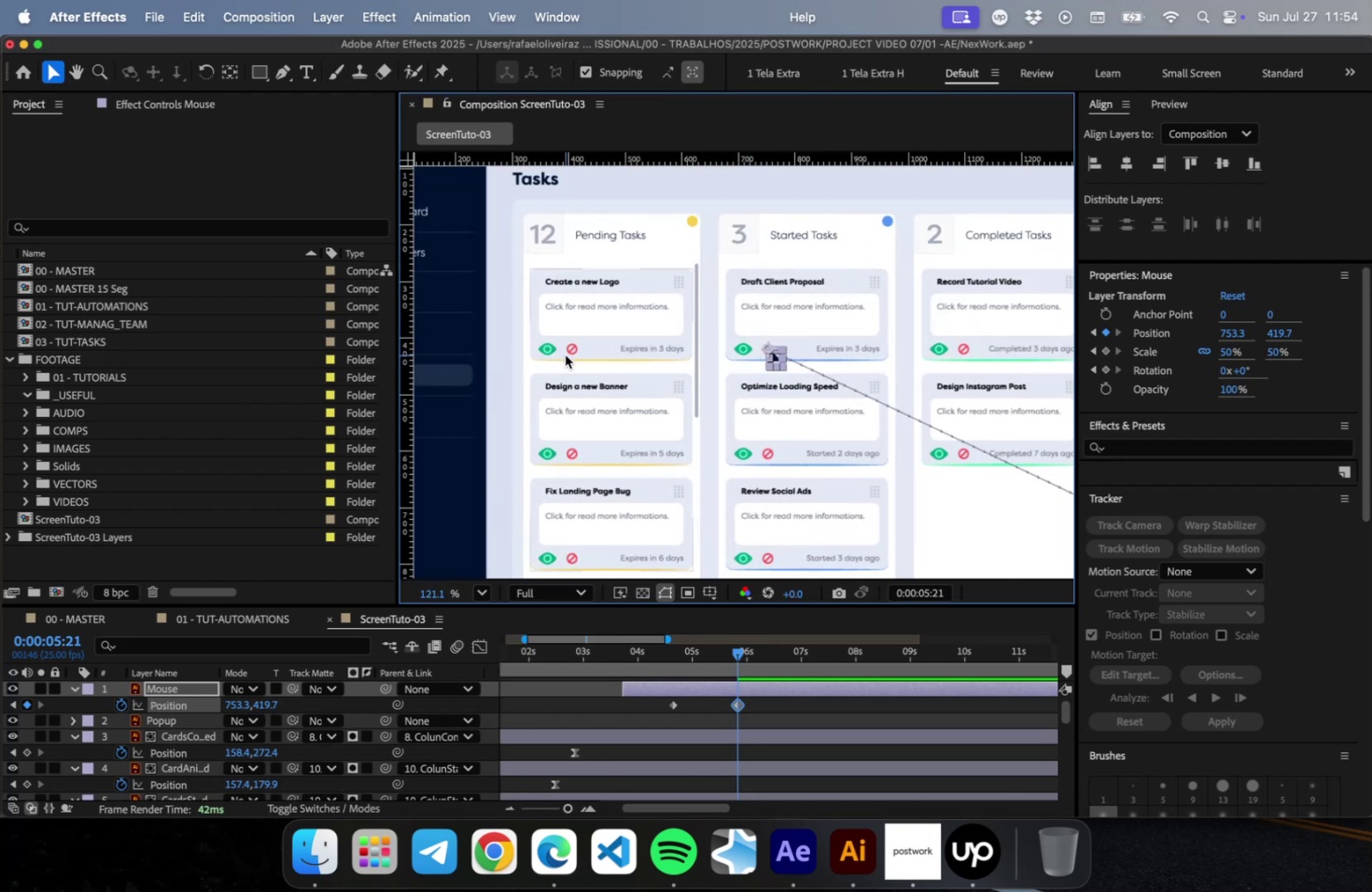 
left_click([865, 871])
 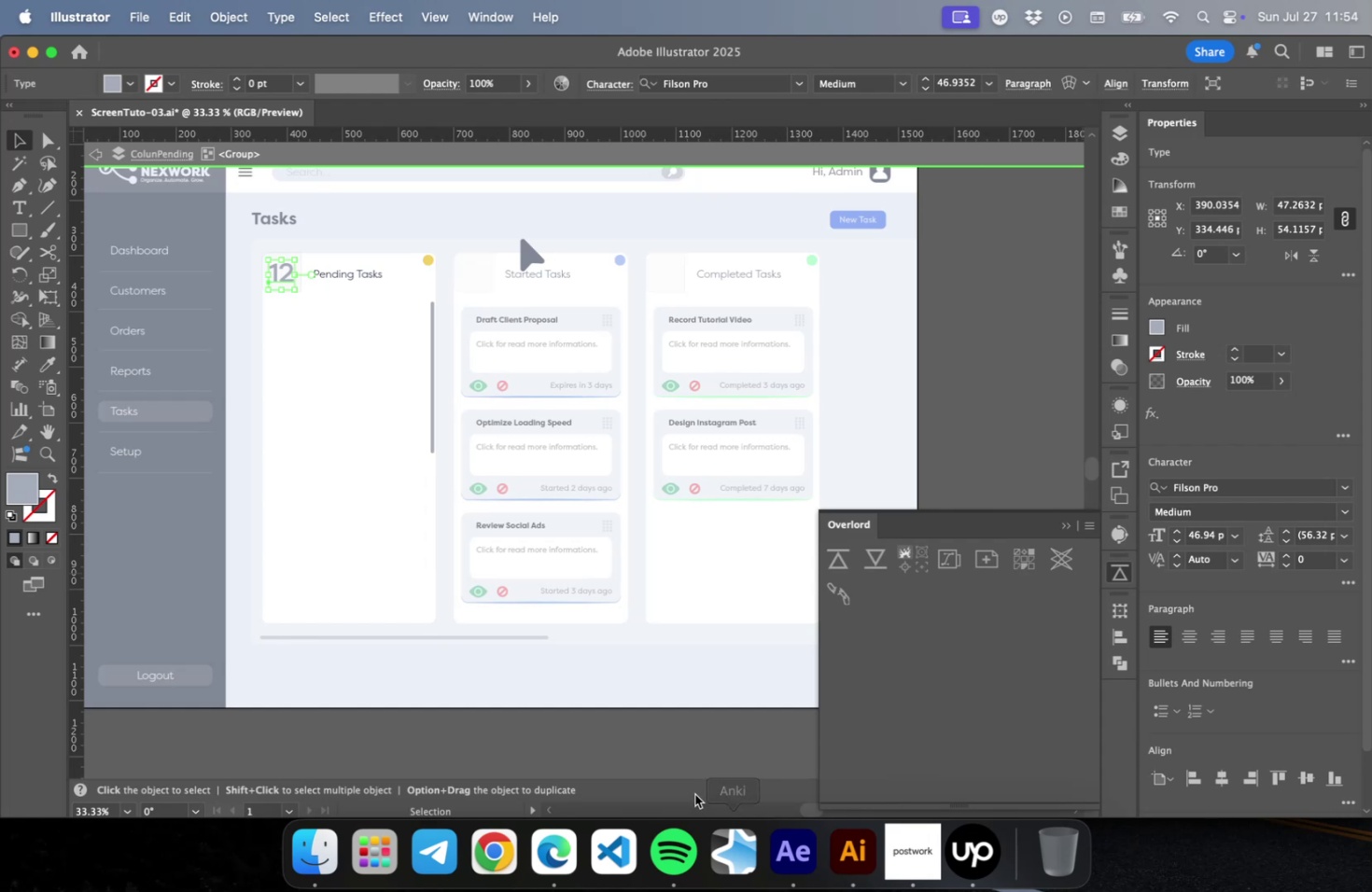 
double_click([669, 746])
 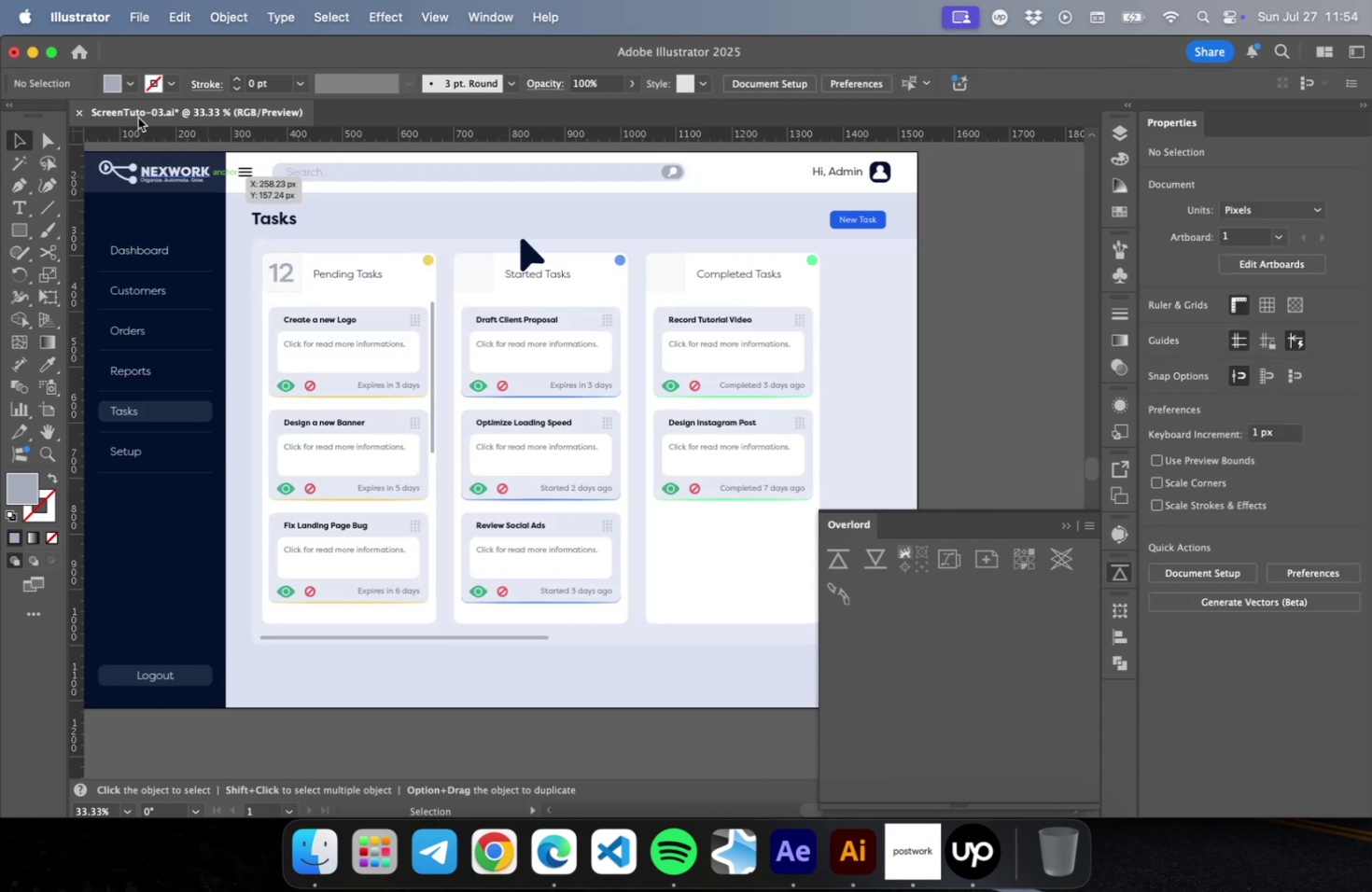 
left_click([74, 50])
 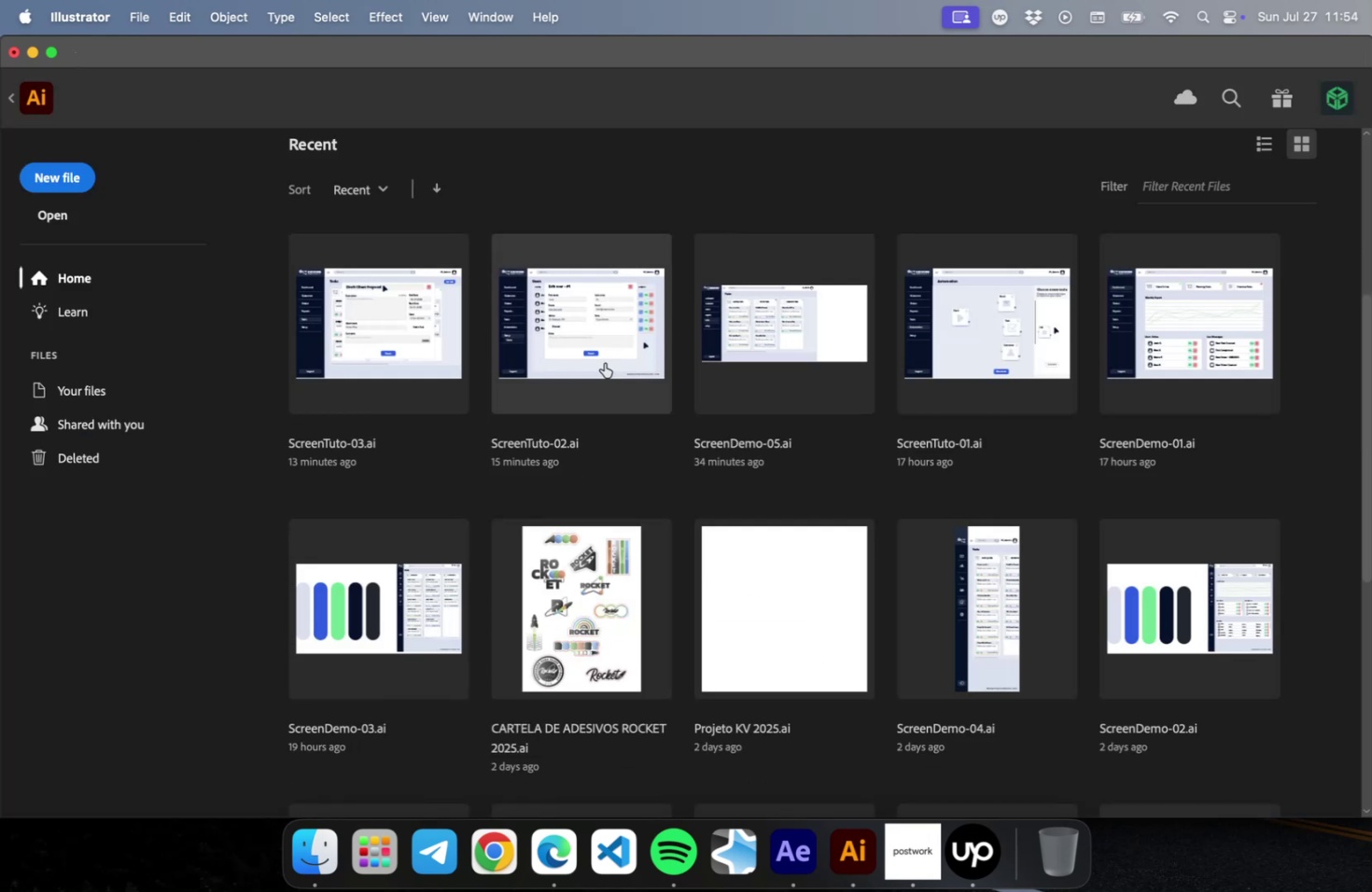 
left_click([607, 349])
 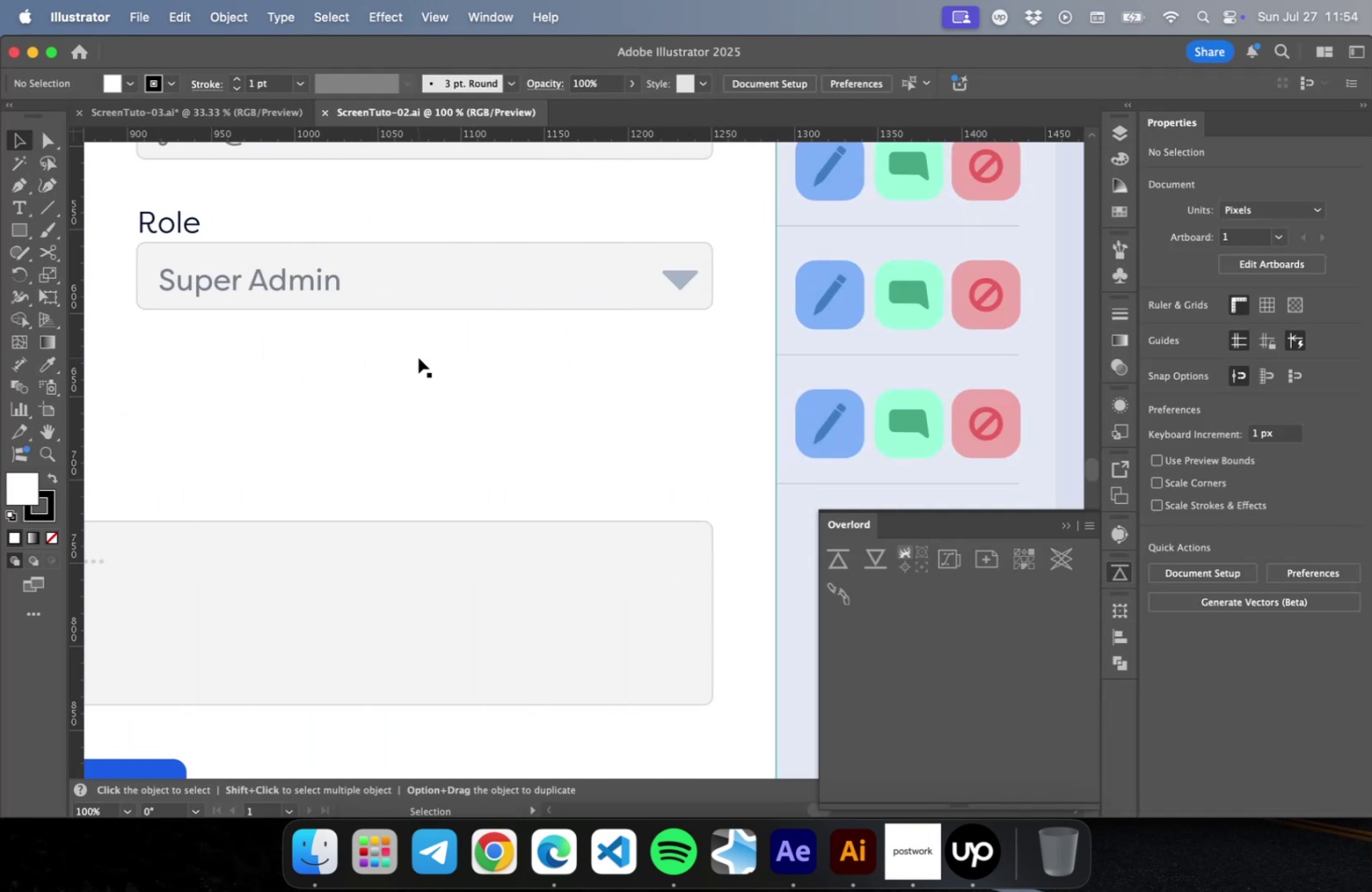 
scroll: coordinate [866, 314], scroll_direction: down, amount: 4.0
 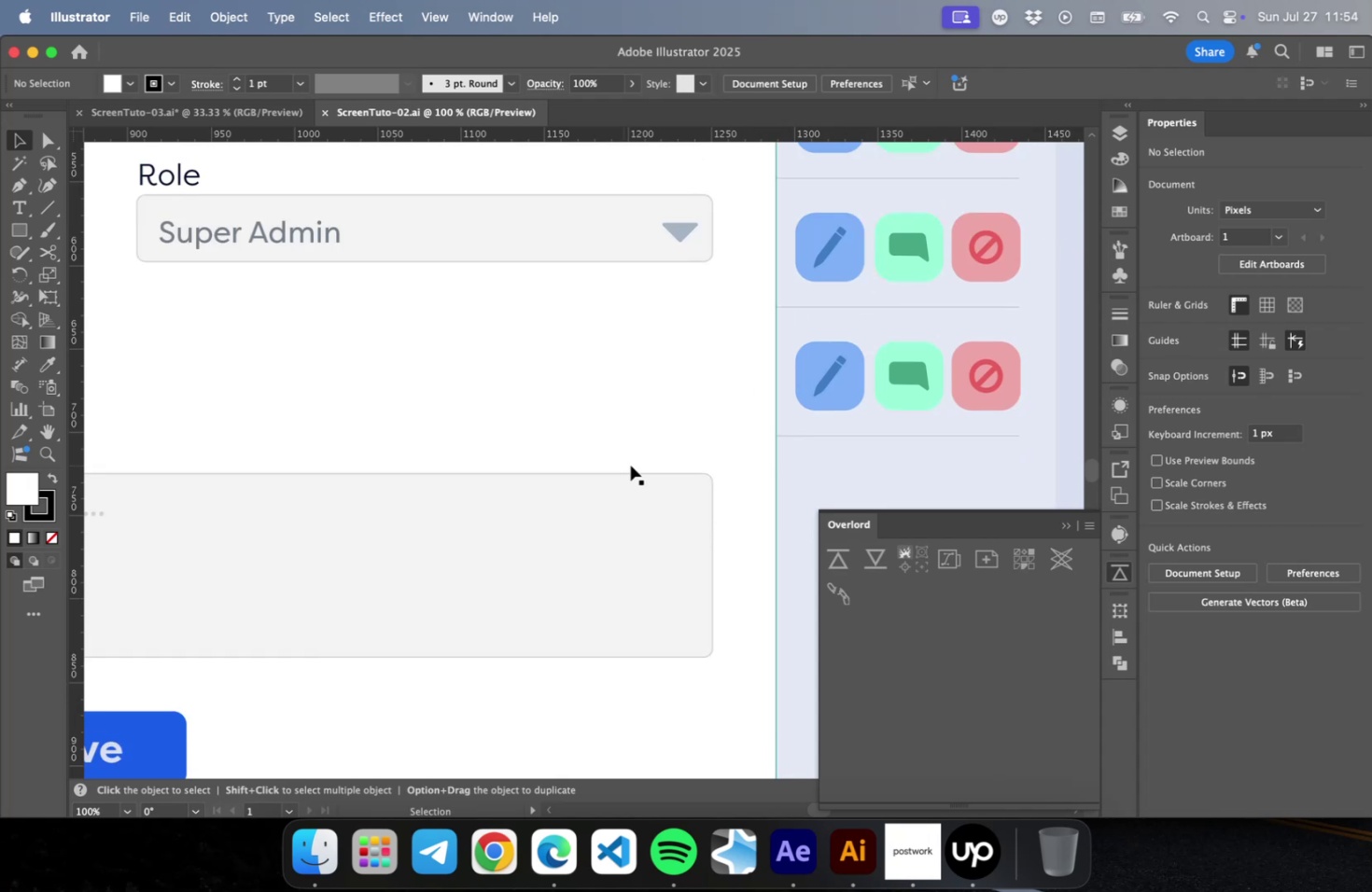 
hold_key(key=CommandLeft, duration=0.9)
scroll: coordinate [665, 416], scroll_direction: down, amount: 13.0
 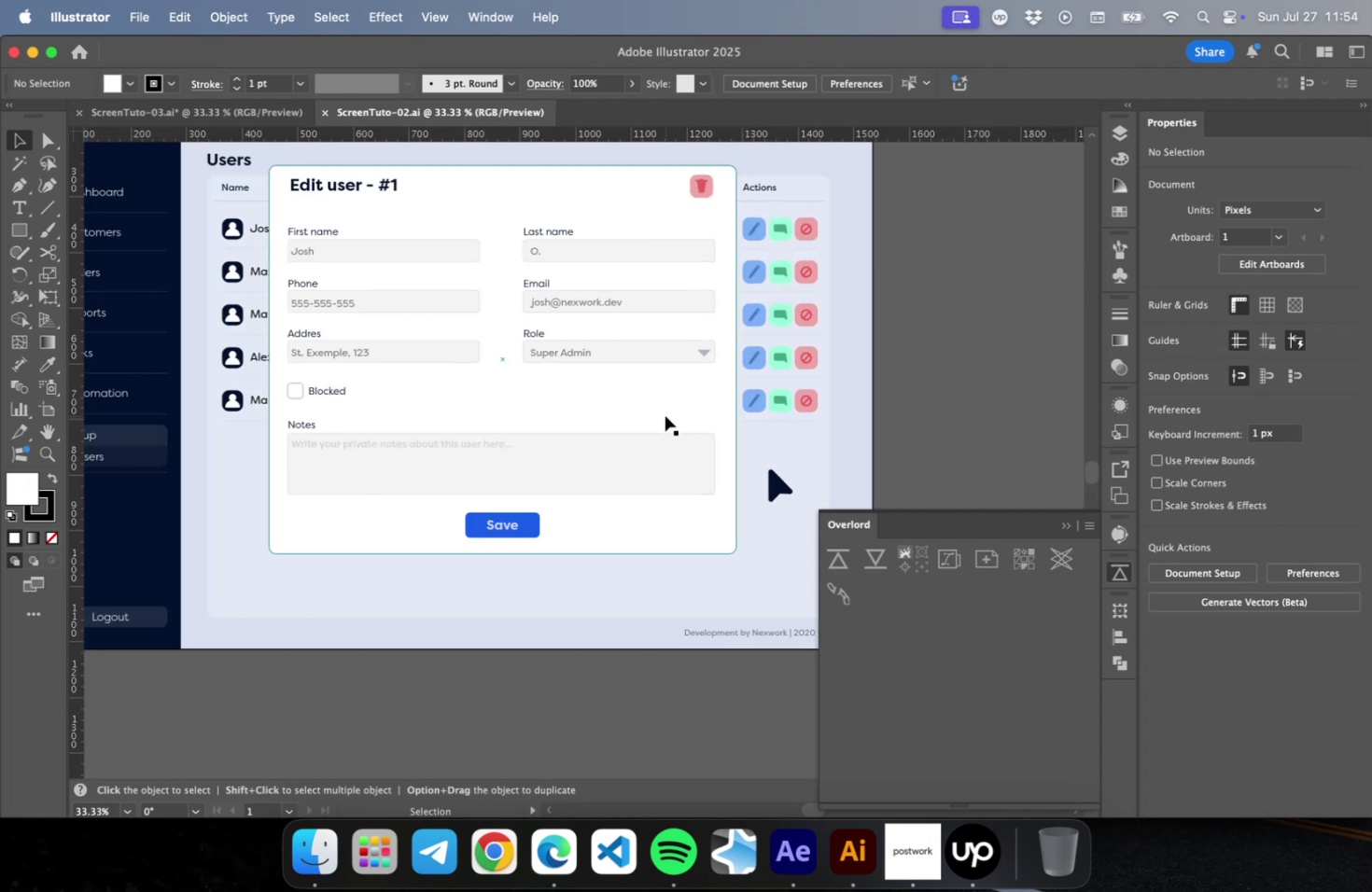 
hold_key(key=OptionLeft, duration=0.77)
 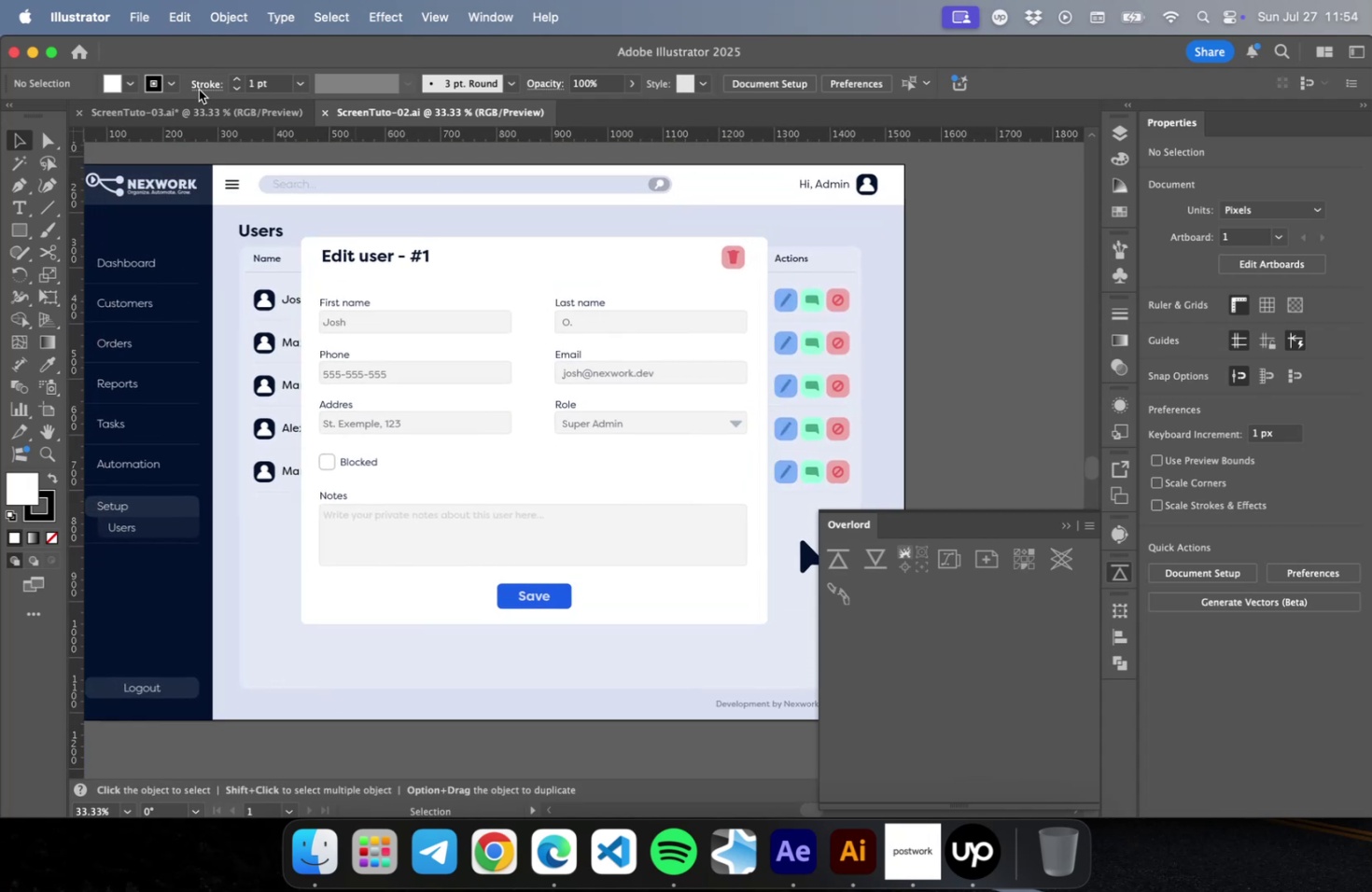 
left_click([188, 105])
 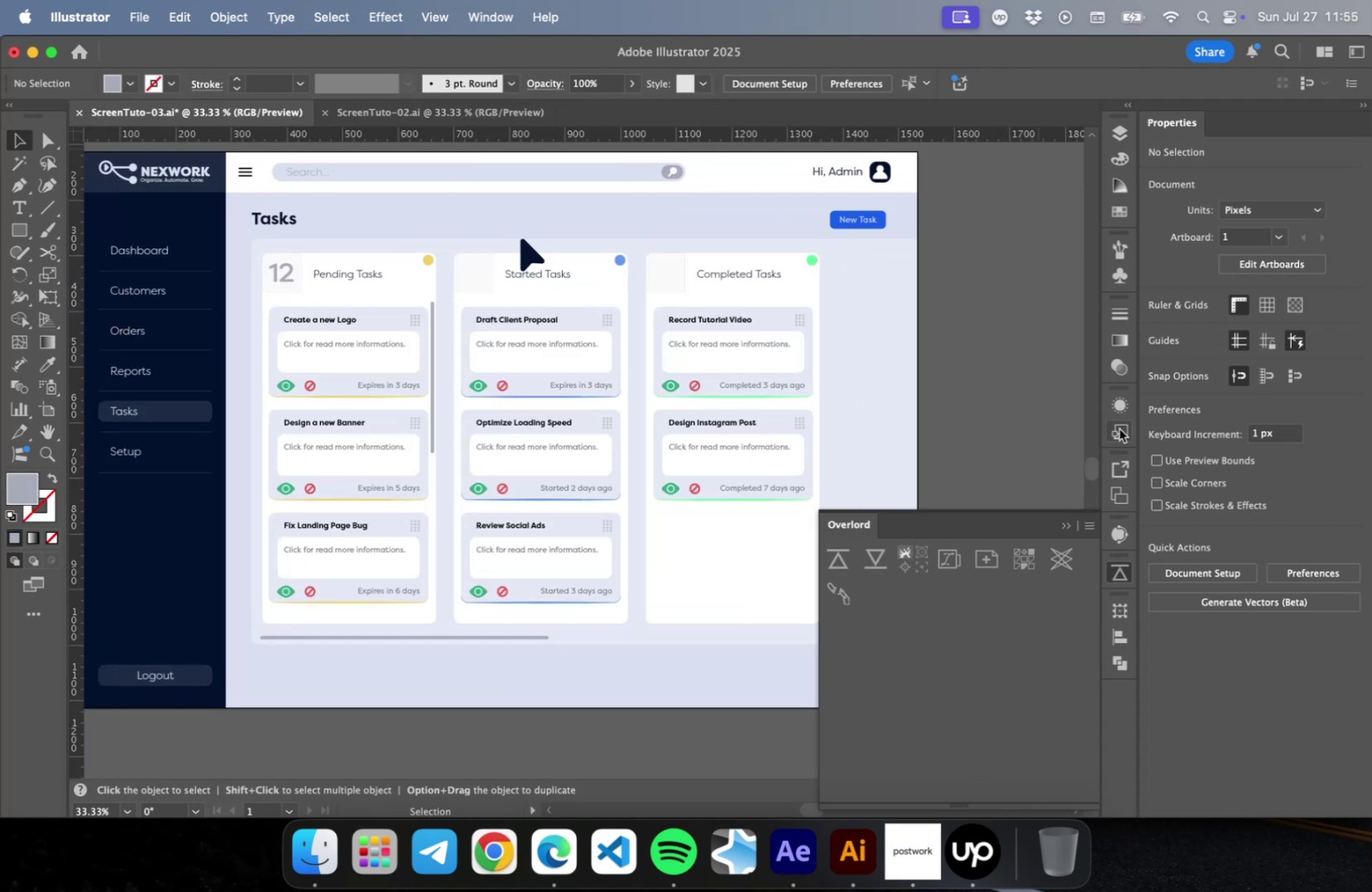 
left_click([1113, 572])
 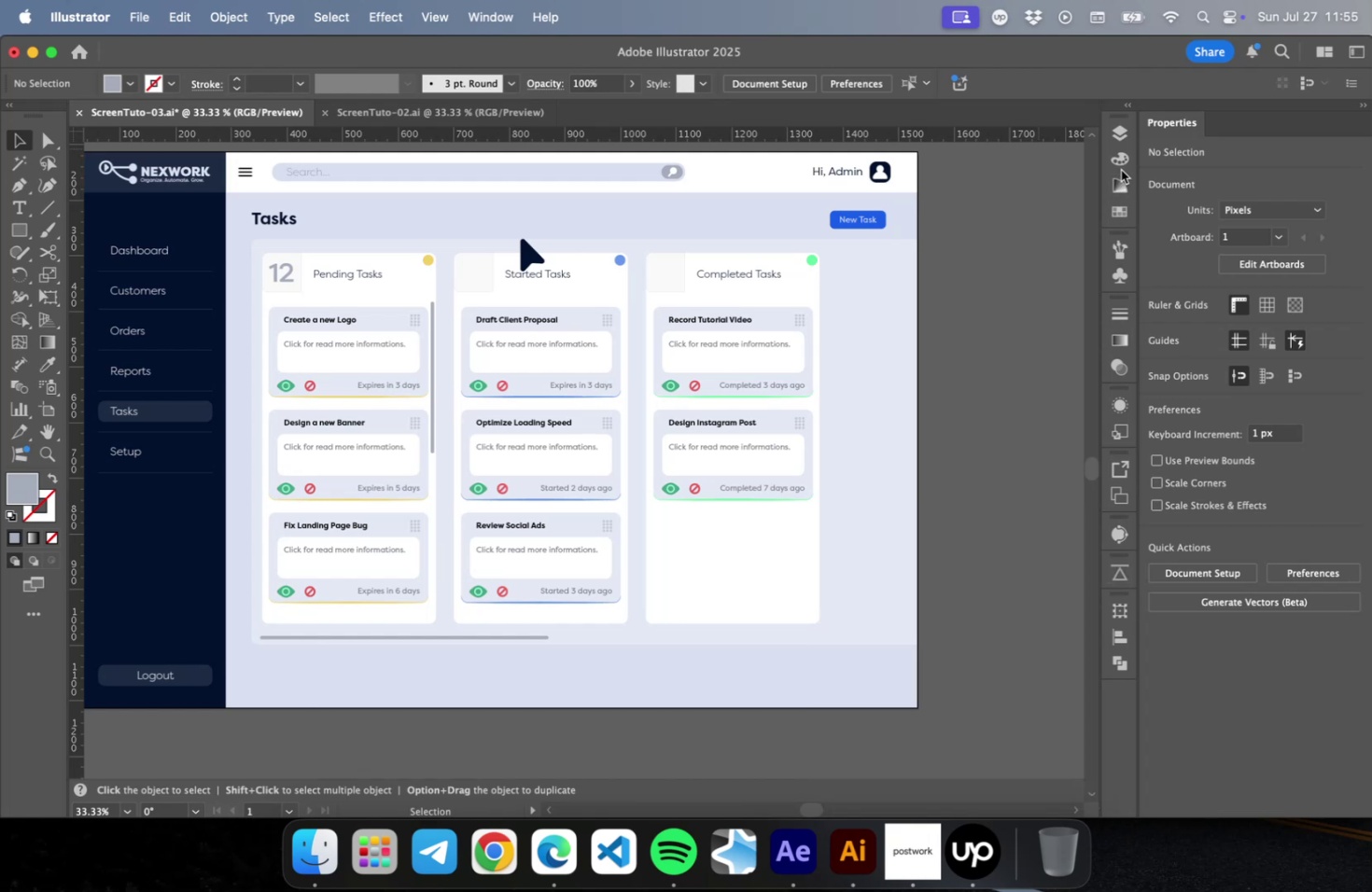 
left_click([1113, 132])
 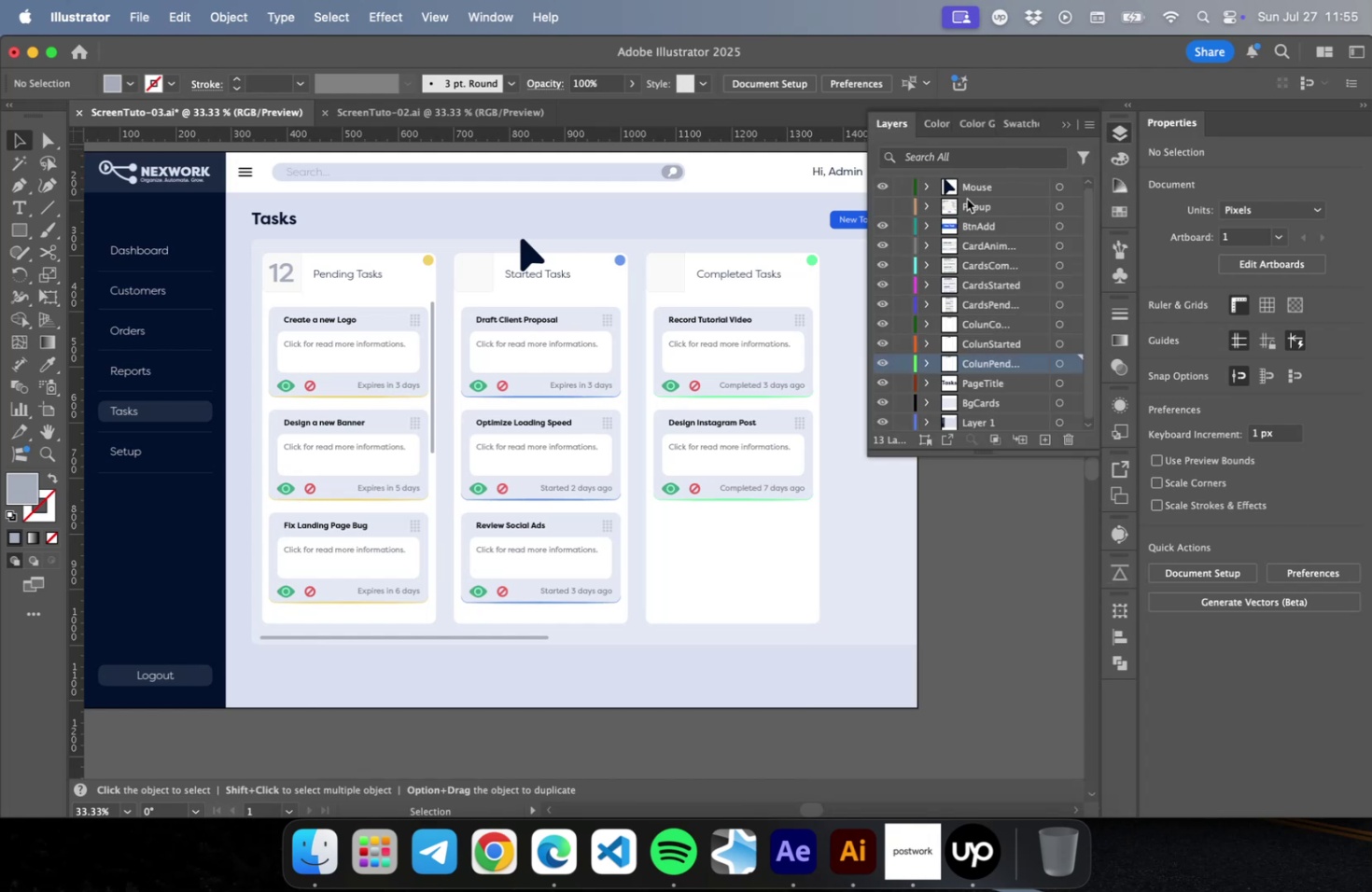 
left_click([876, 206])
 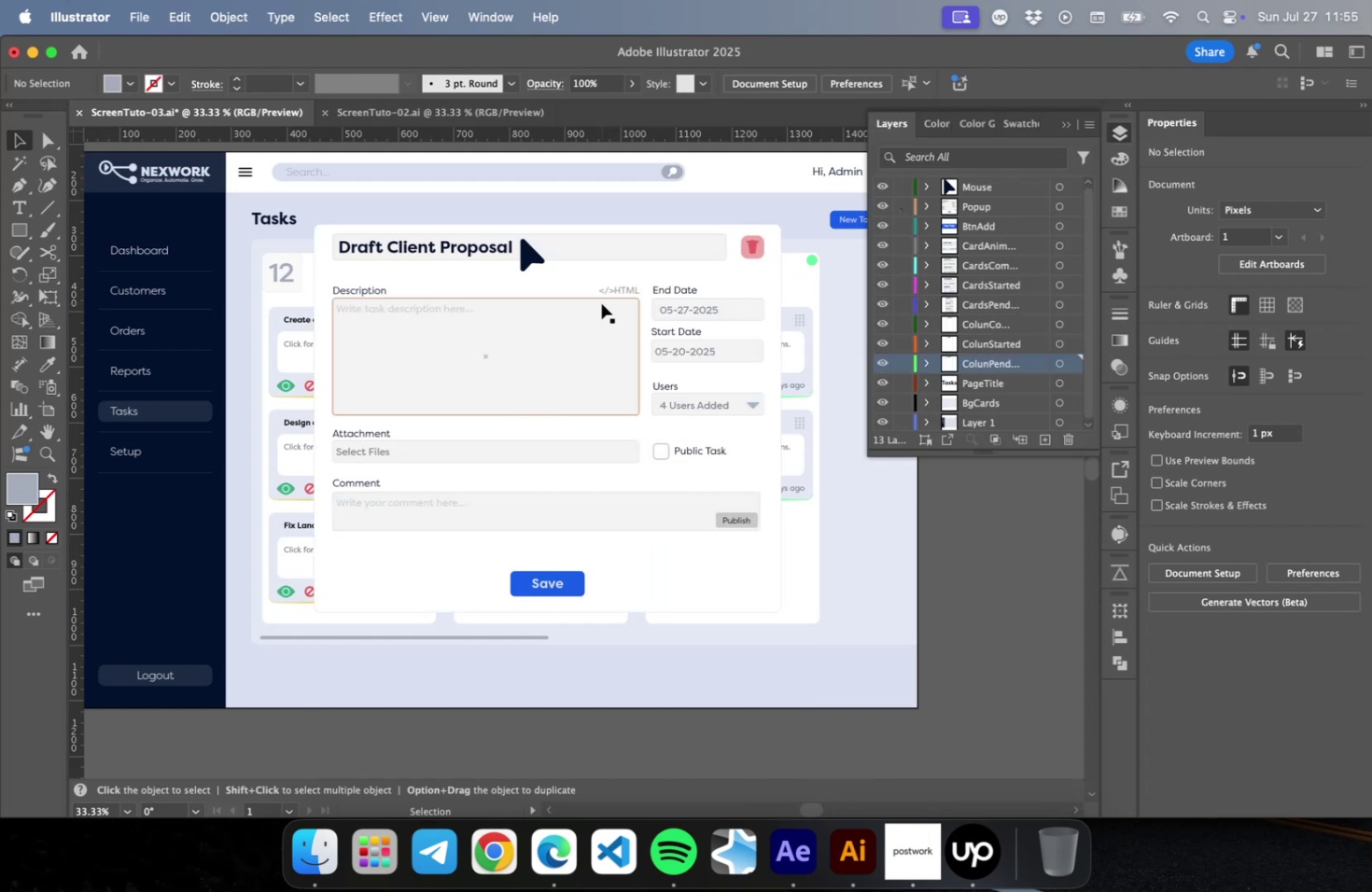 
hold_key(key=OptionLeft, duration=0.8)
scroll: coordinate [746, 234], scroll_direction: up, amount: 4.0
 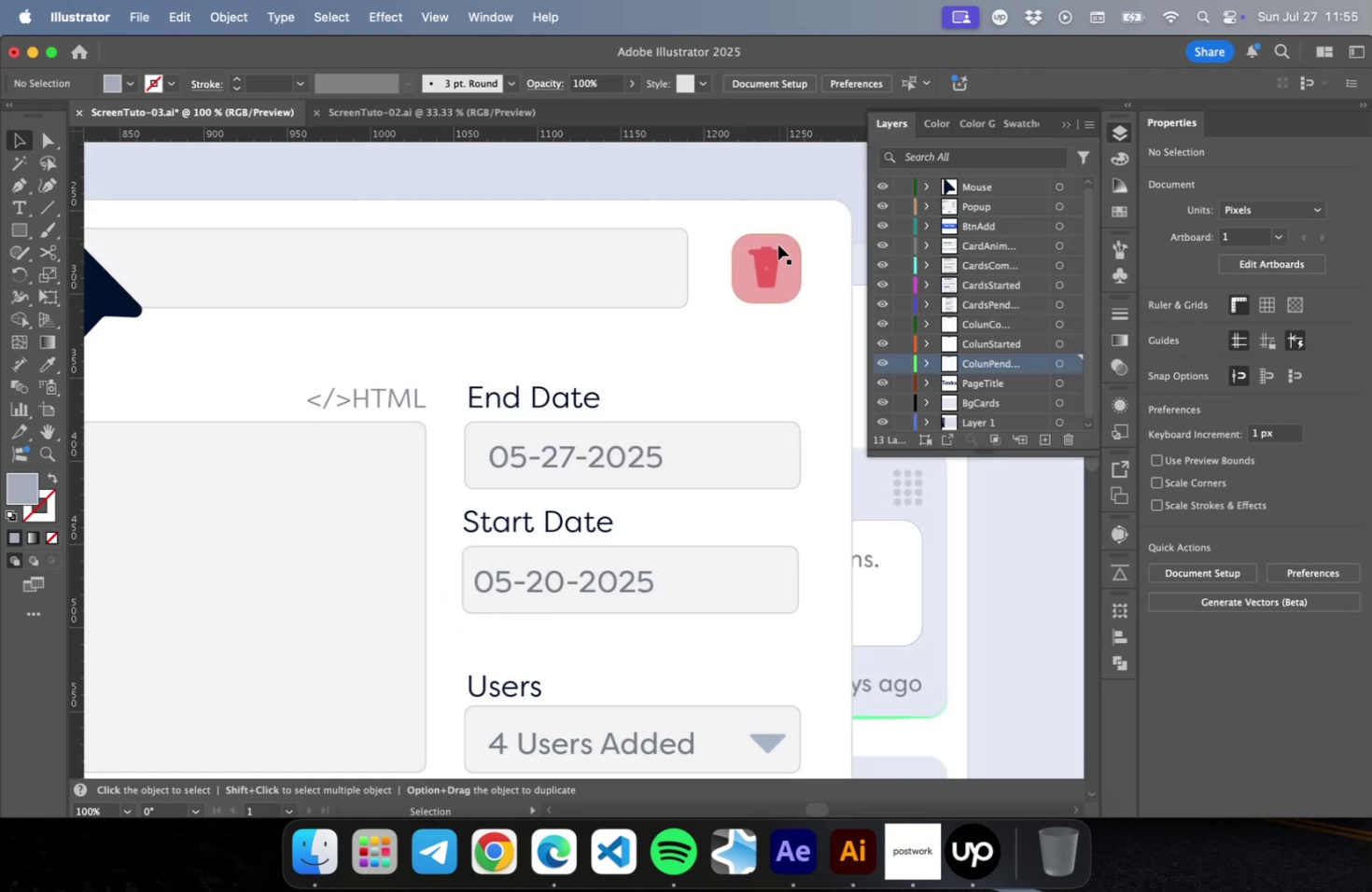 
key(A)
 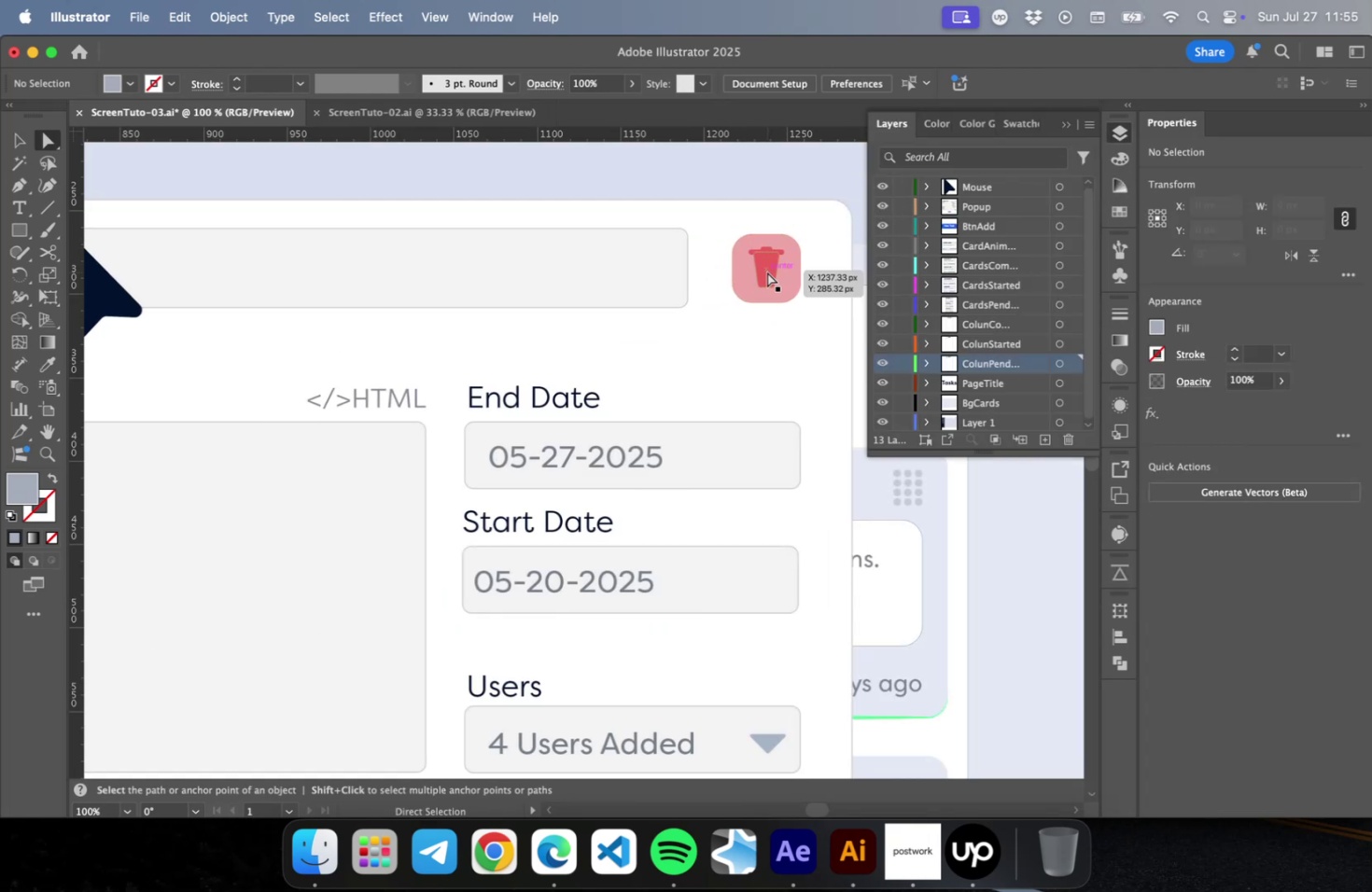 
left_click([766, 272])
 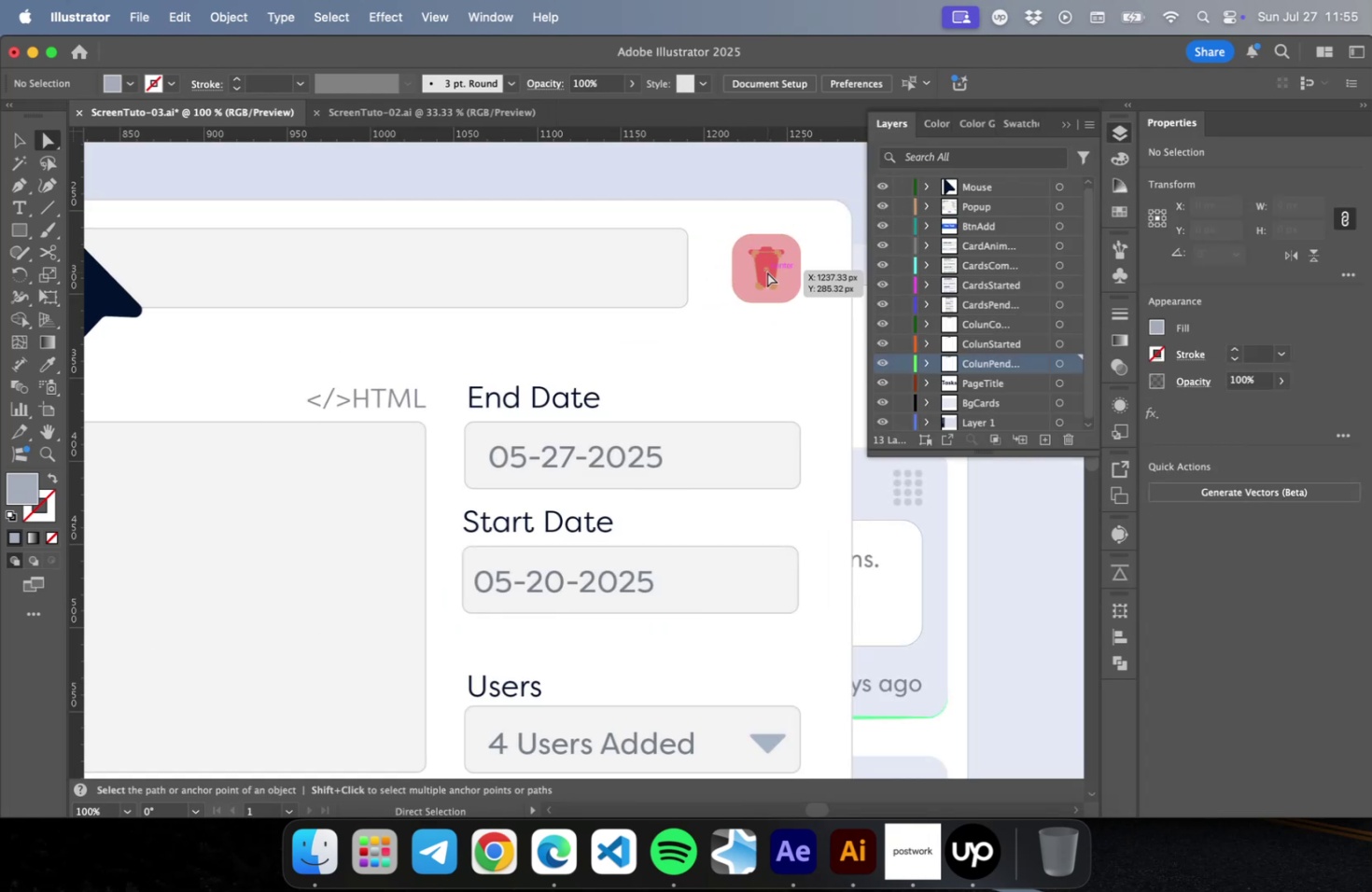 
key(V)
 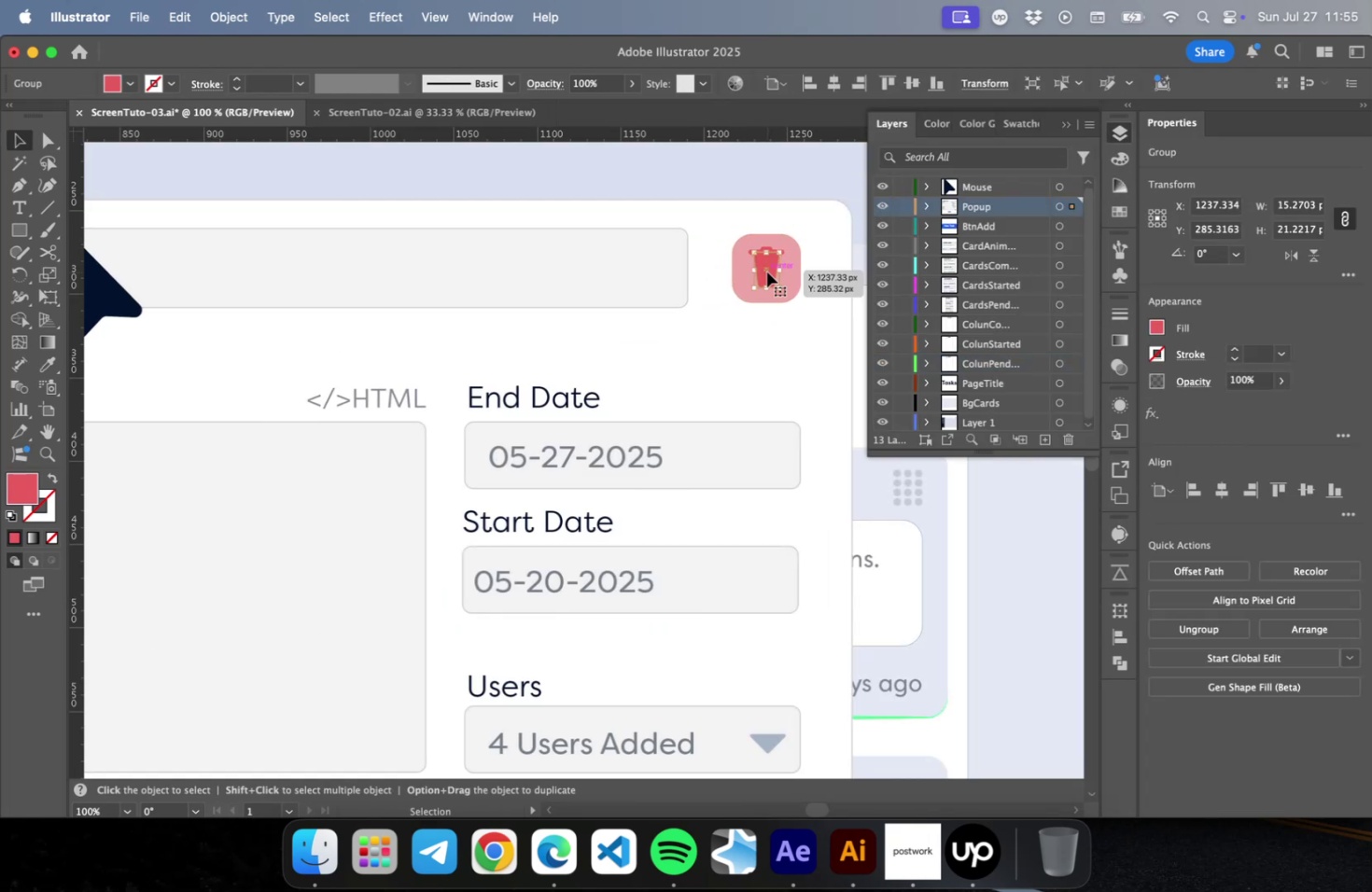 
hold_key(key=OptionLeft, duration=0.54)
scroll: coordinate [771, 251], scroll_direction: up, amount: 16.0
 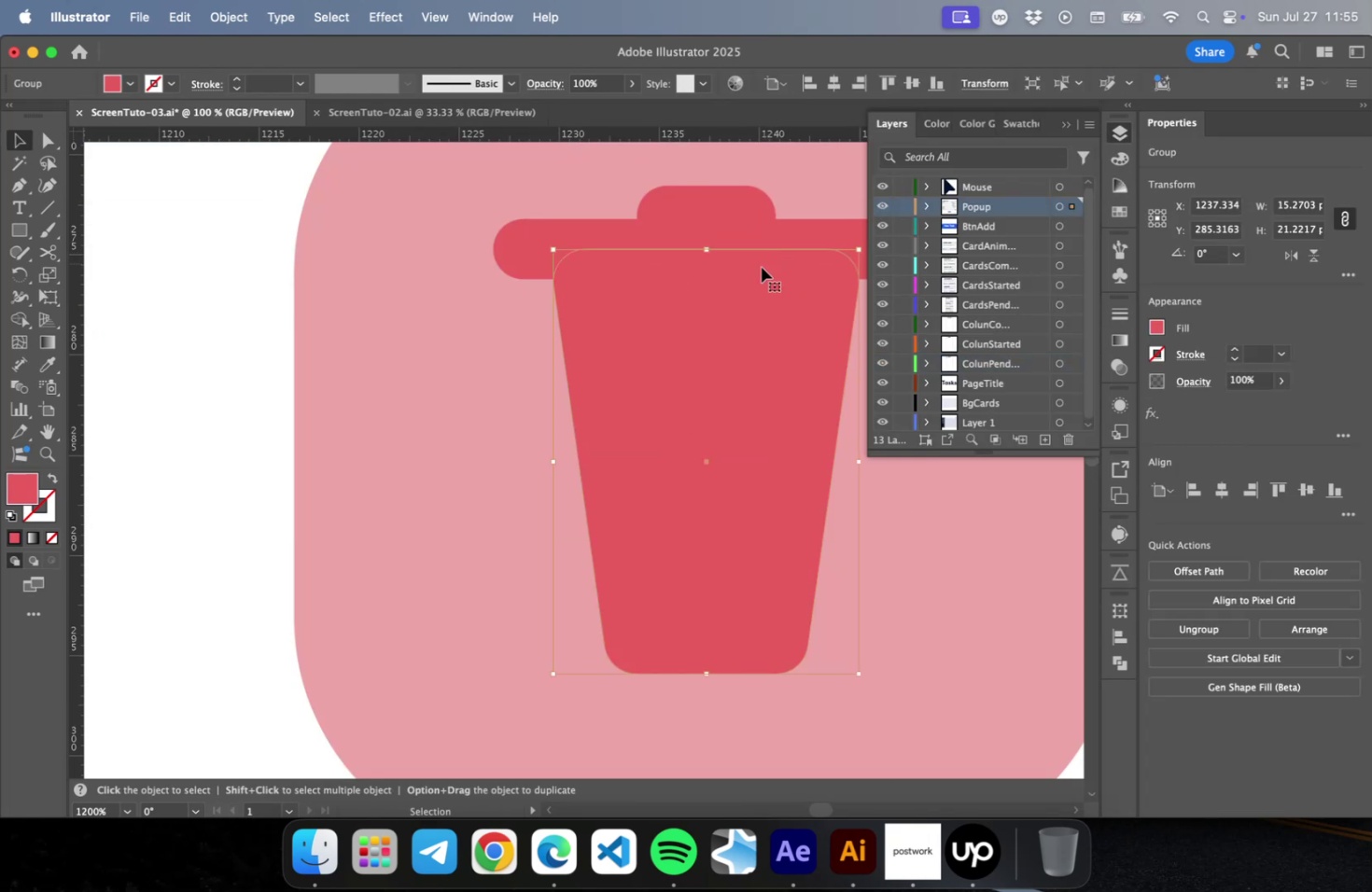 
double_click([760, 269])
 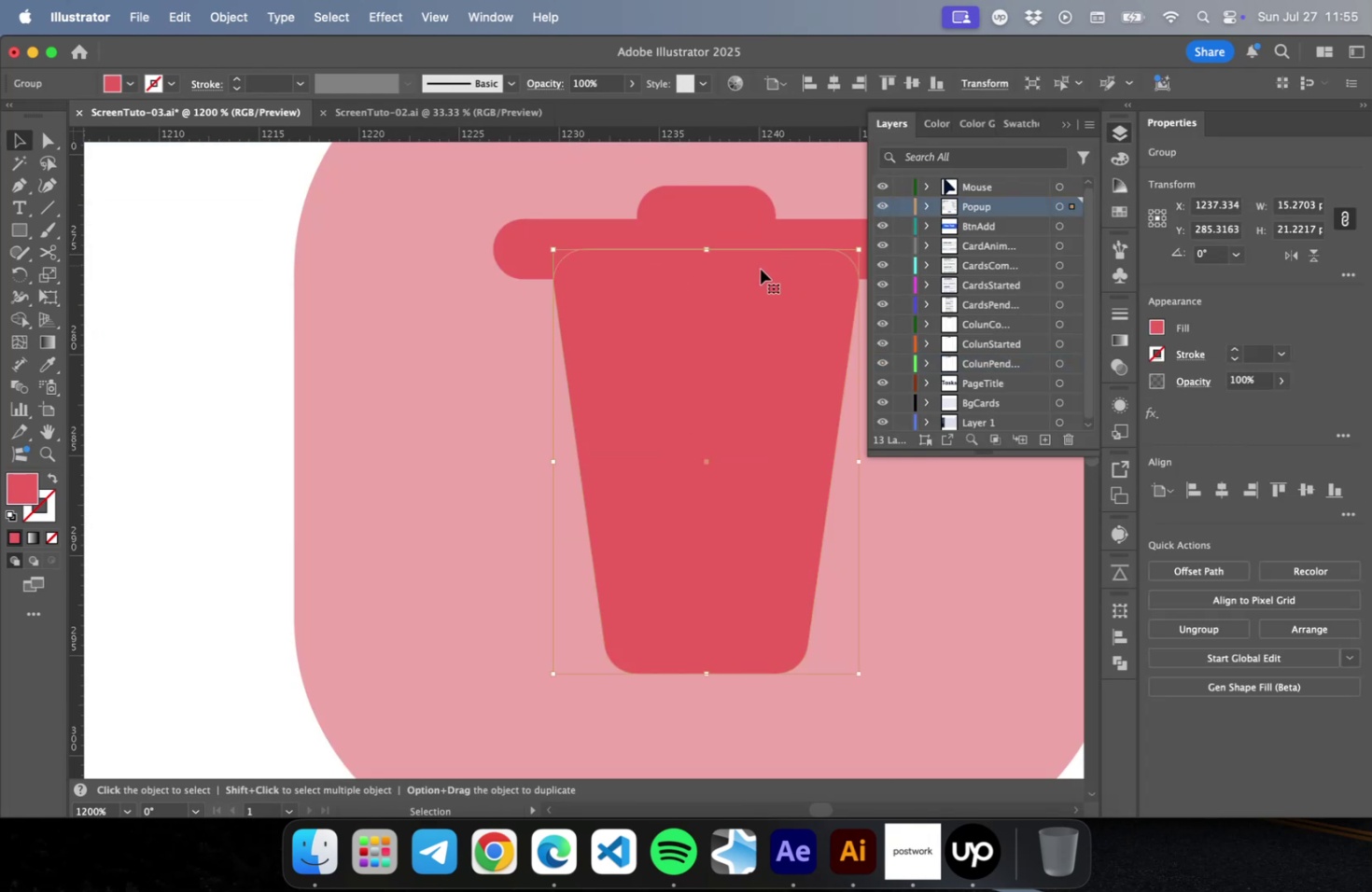 
triple_click([760, 269])
 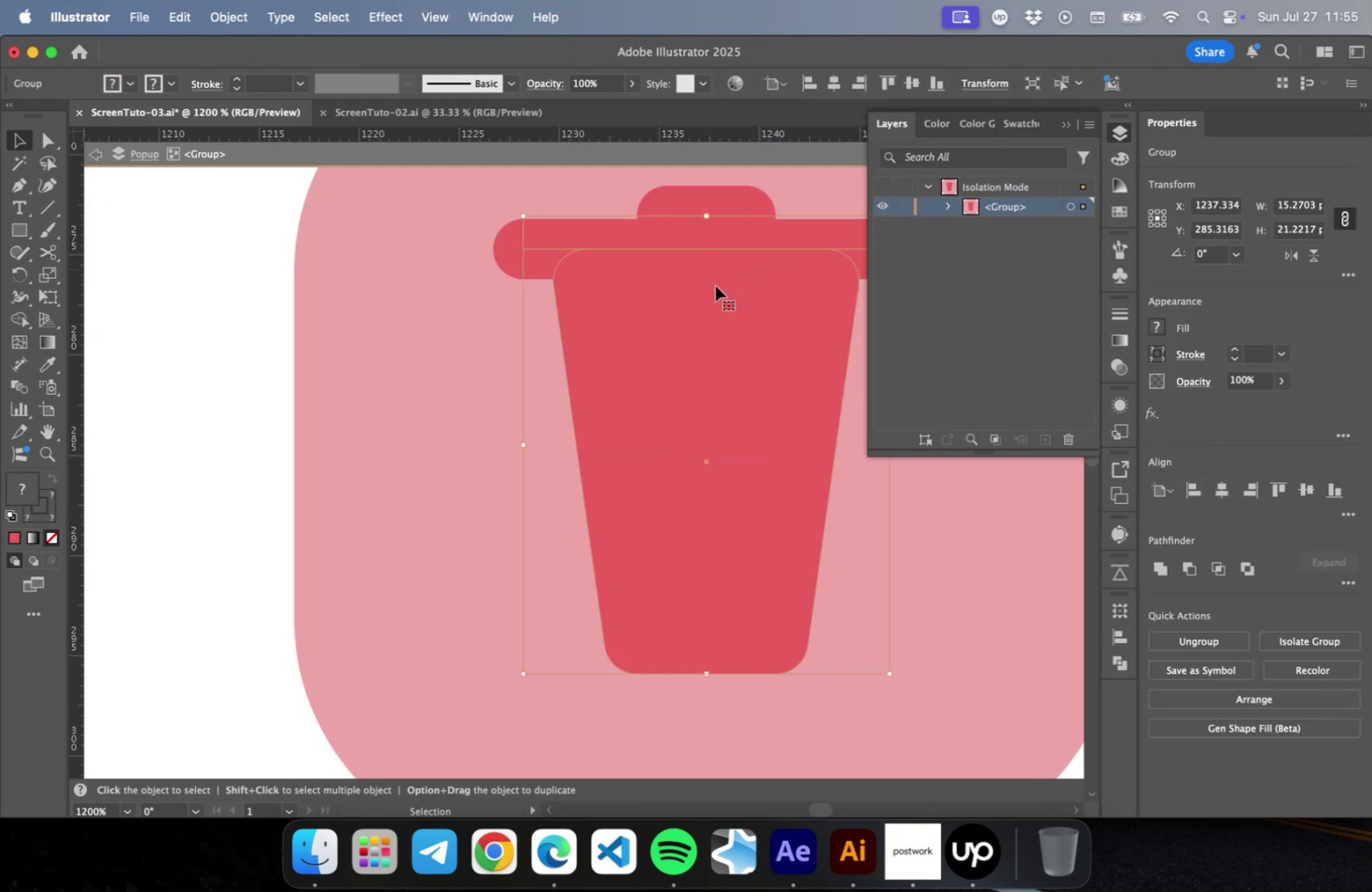 
left_click([386, 340])
 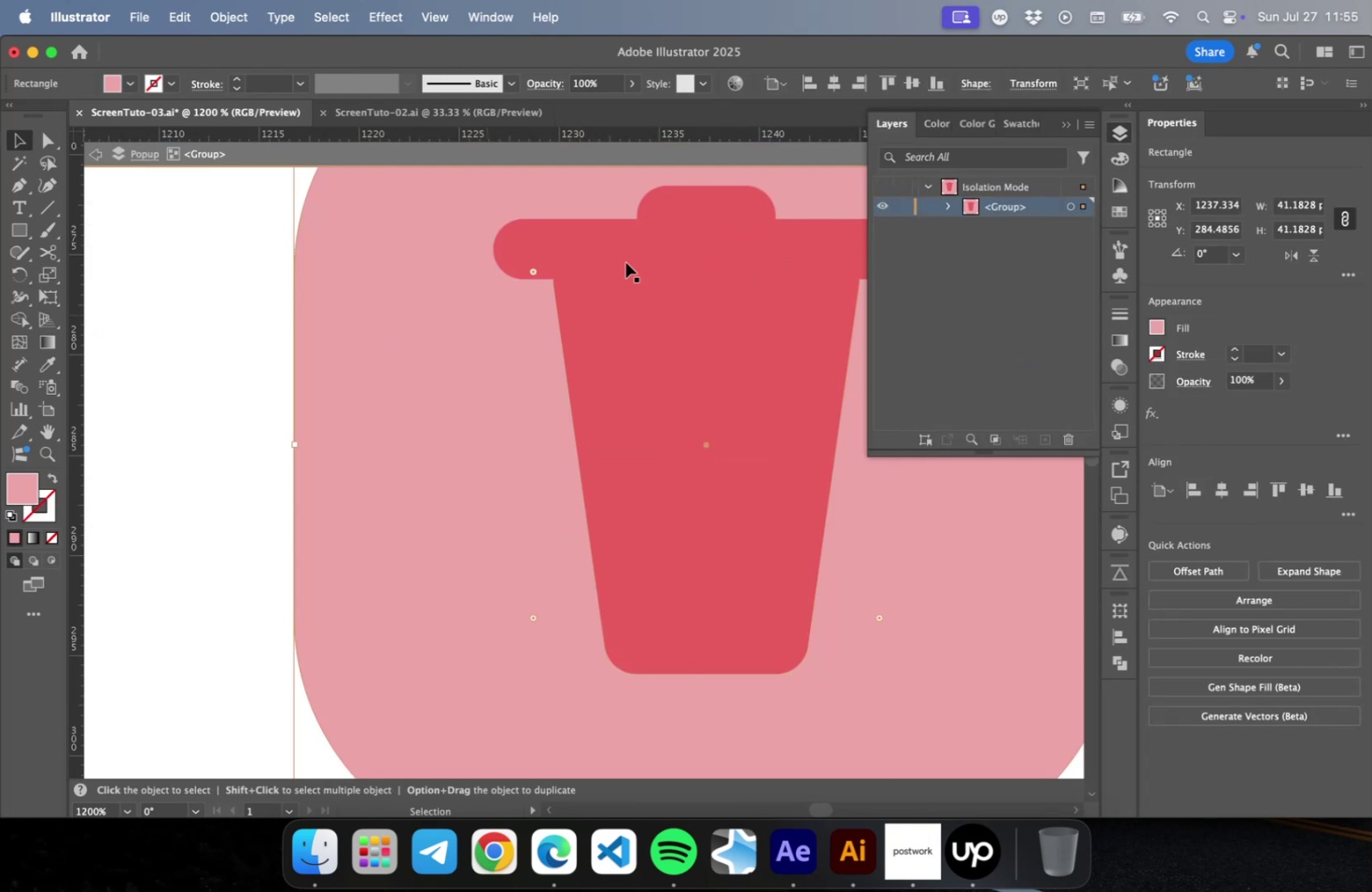 
double_click([631, 260])
 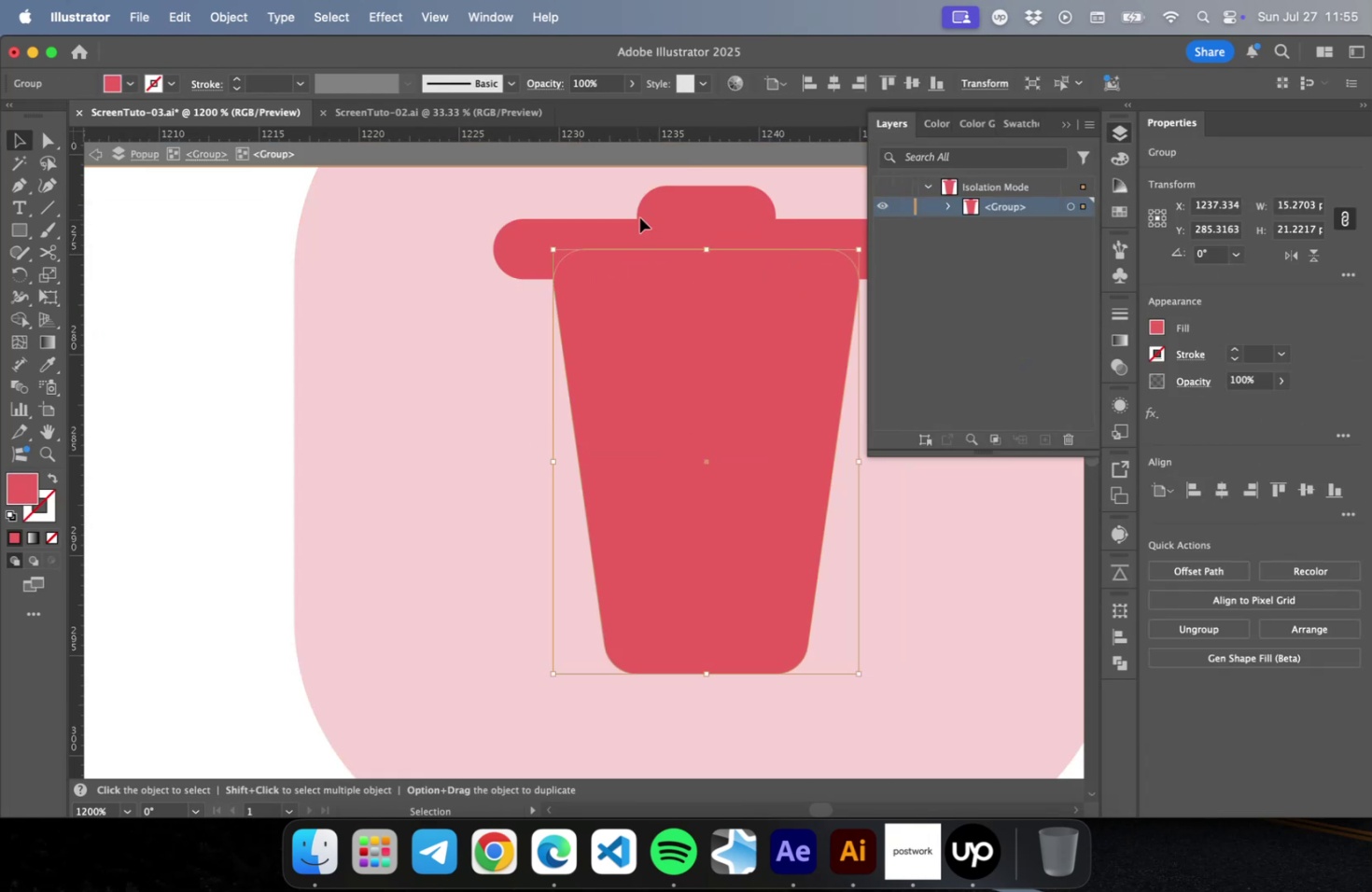 
left_click([525, 256])
 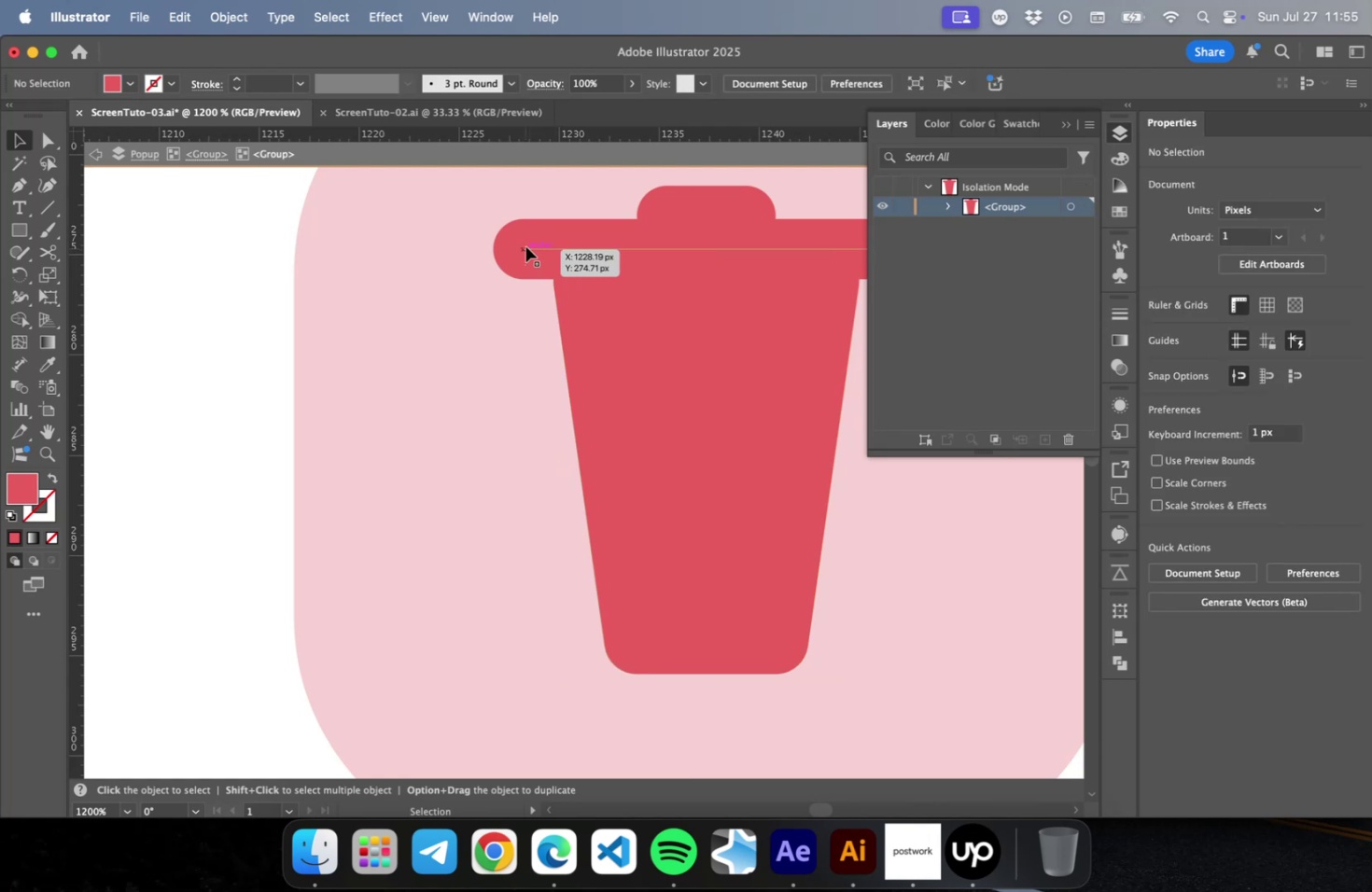 
left_click([526, 245])
 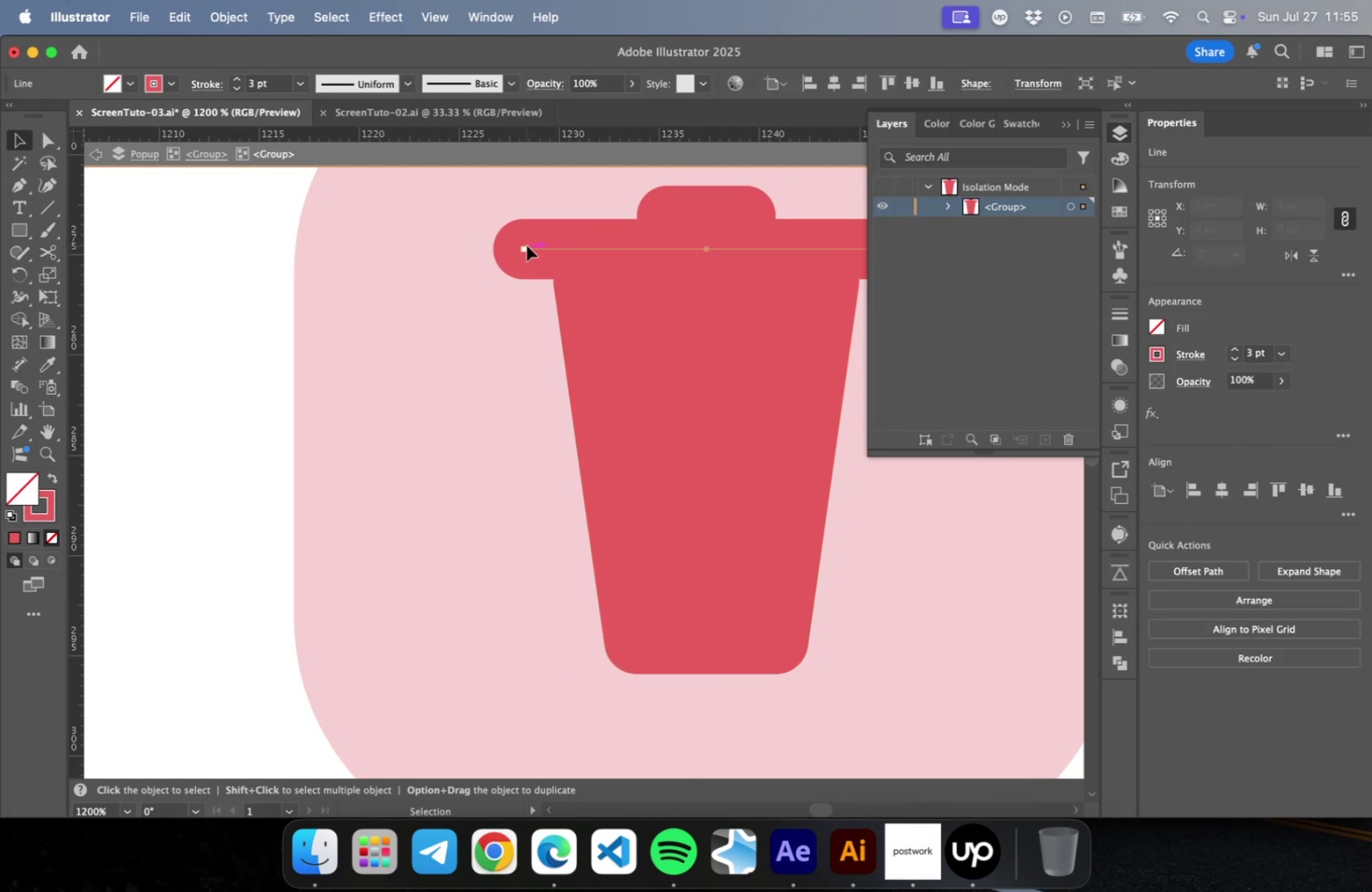 
hold_key(key=ShiftLeft, duration=2.13)
left_click([689, 331])
 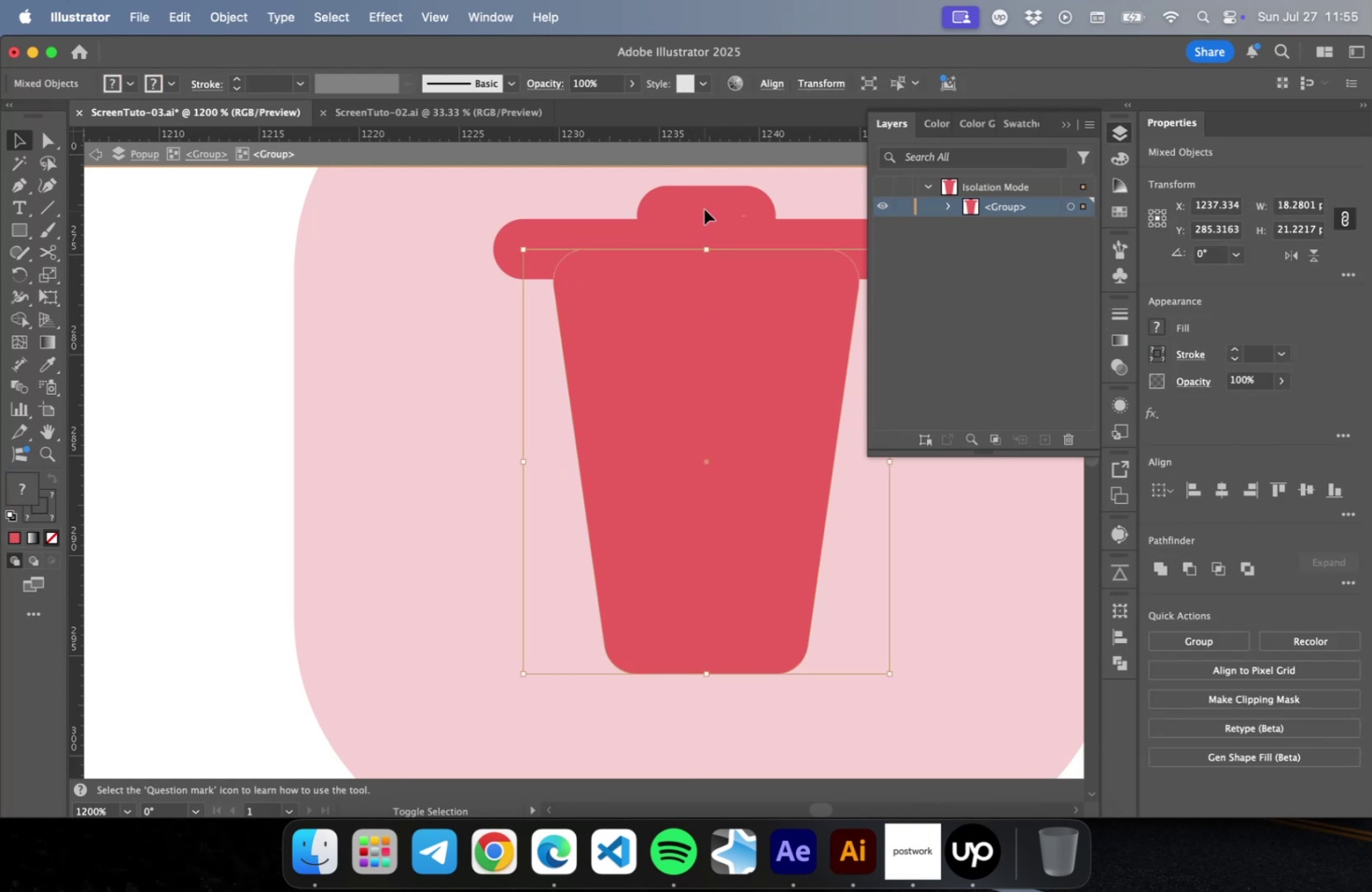 
left_click([705, 216])
 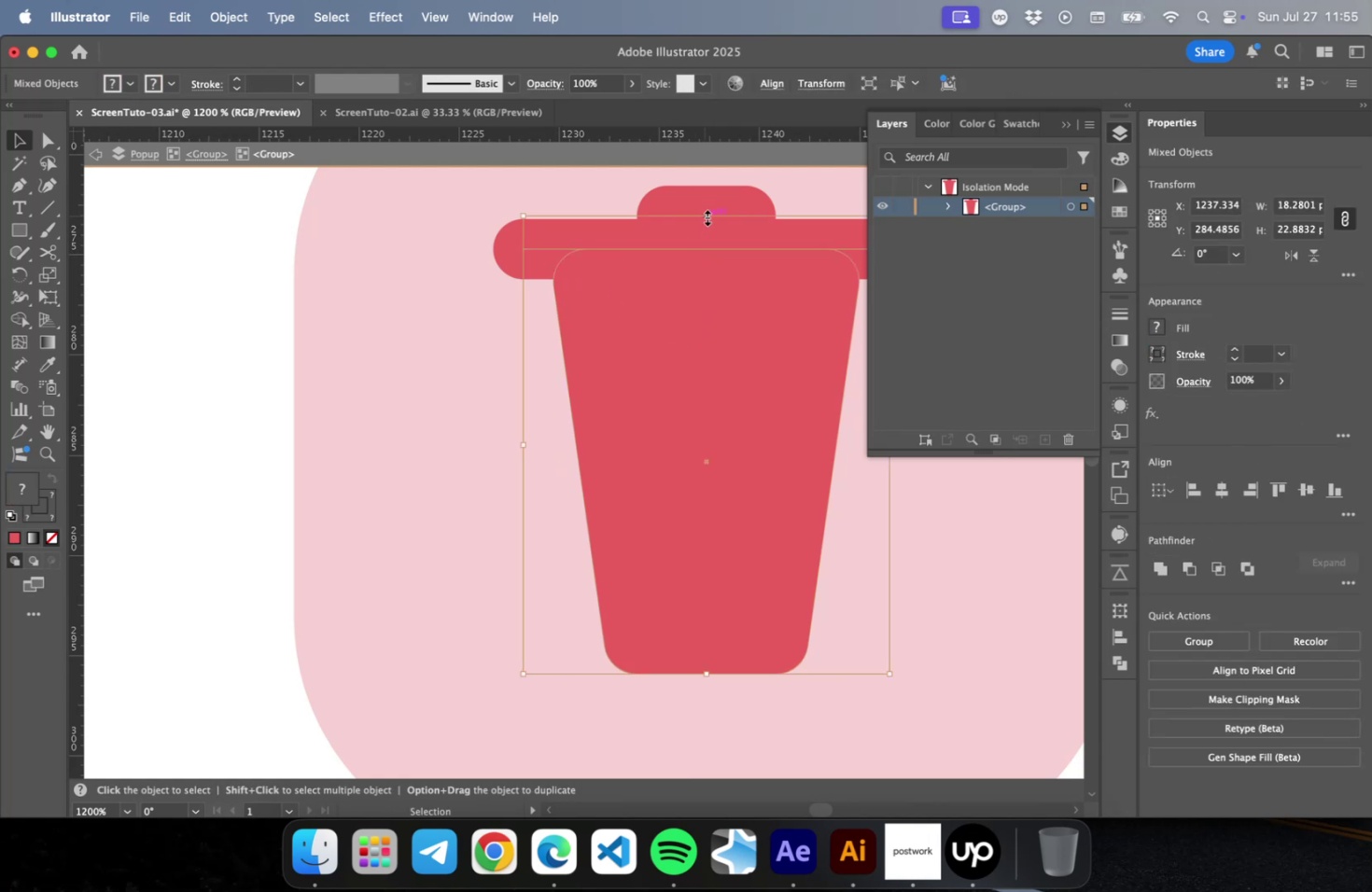 
right_click([705, 216])
 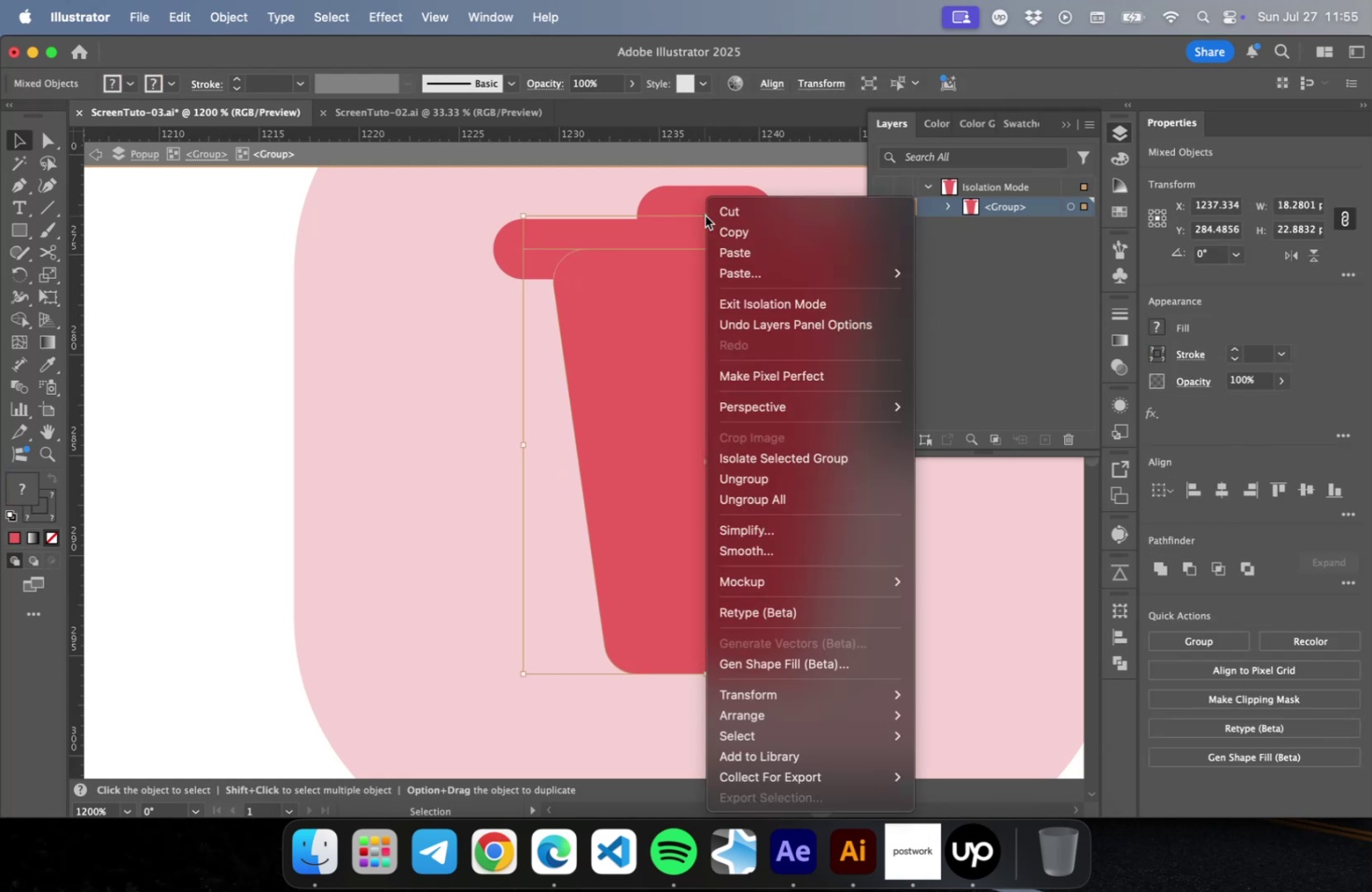 
key(Escape)
 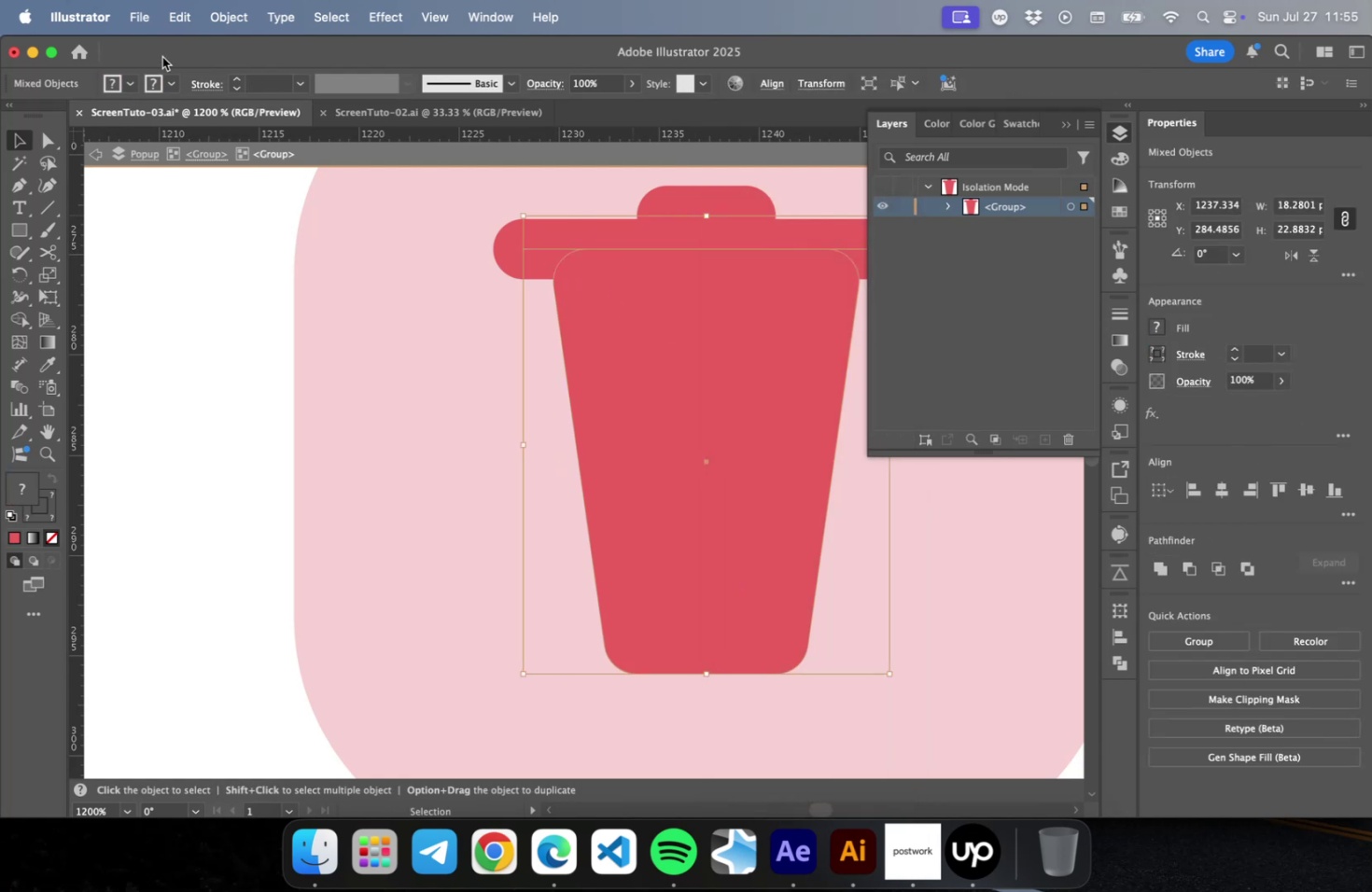 
left_click([211, 21])
 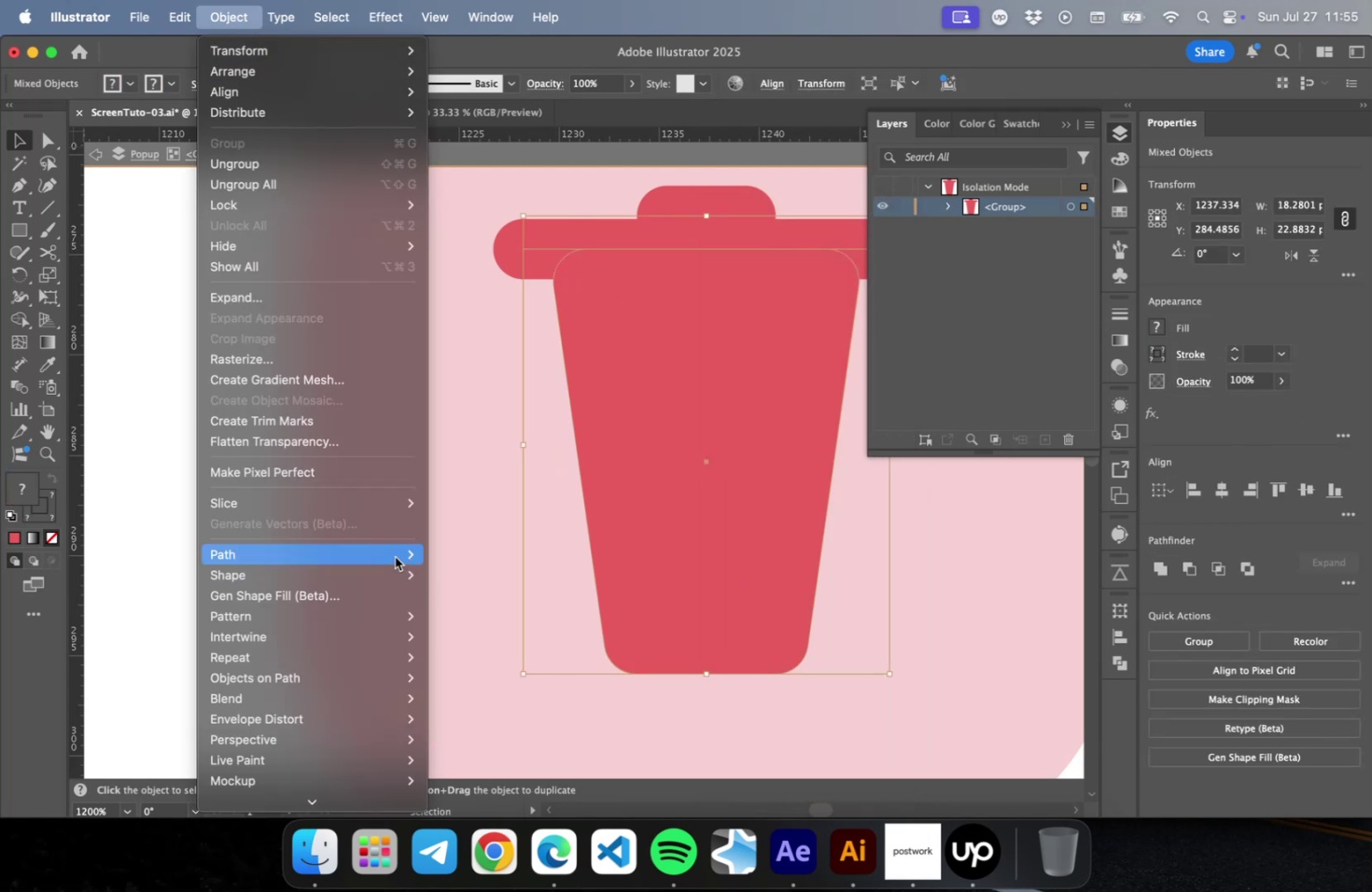 
left_click([493, 576])
 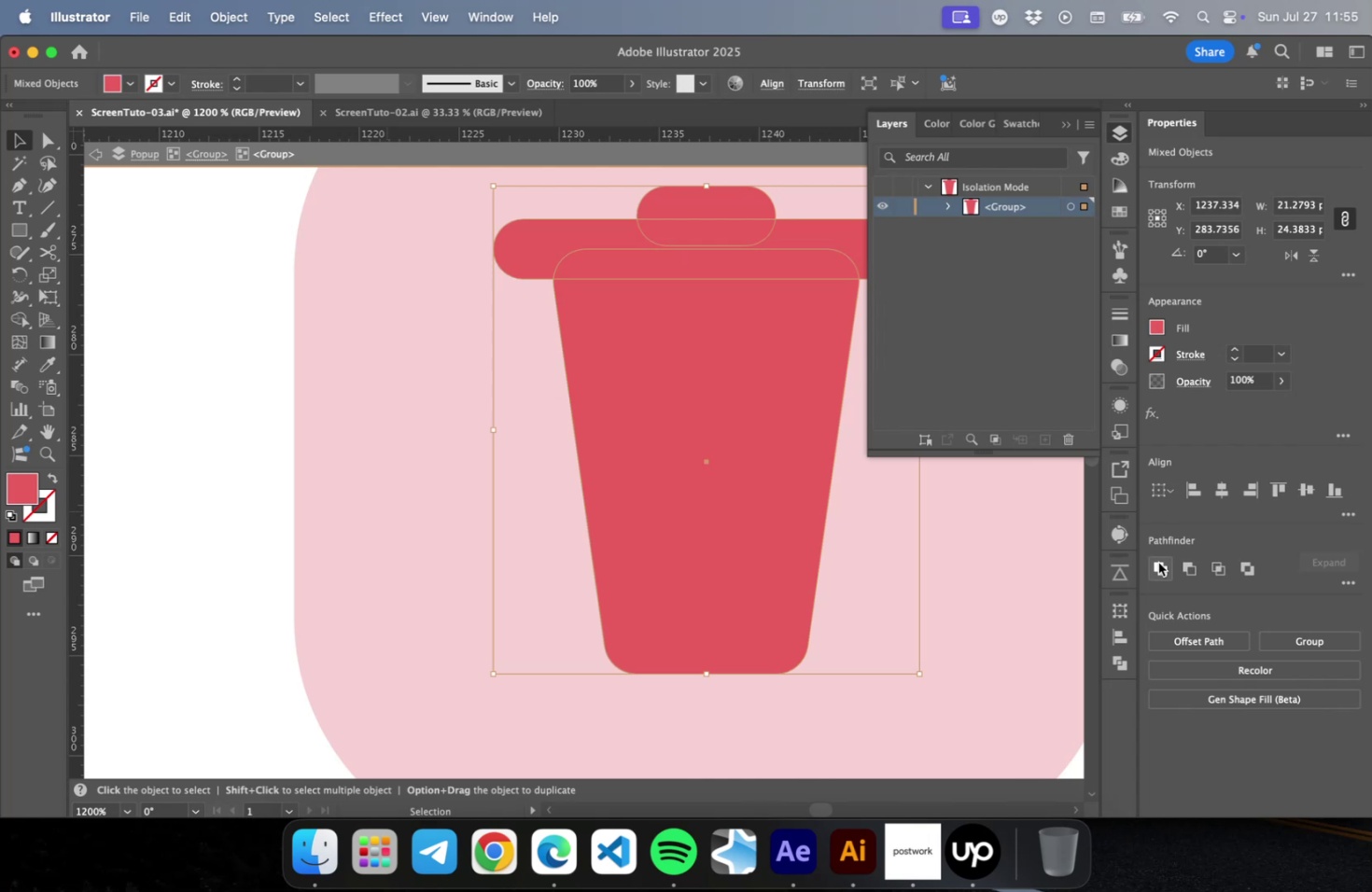 
key(Meta+C)
 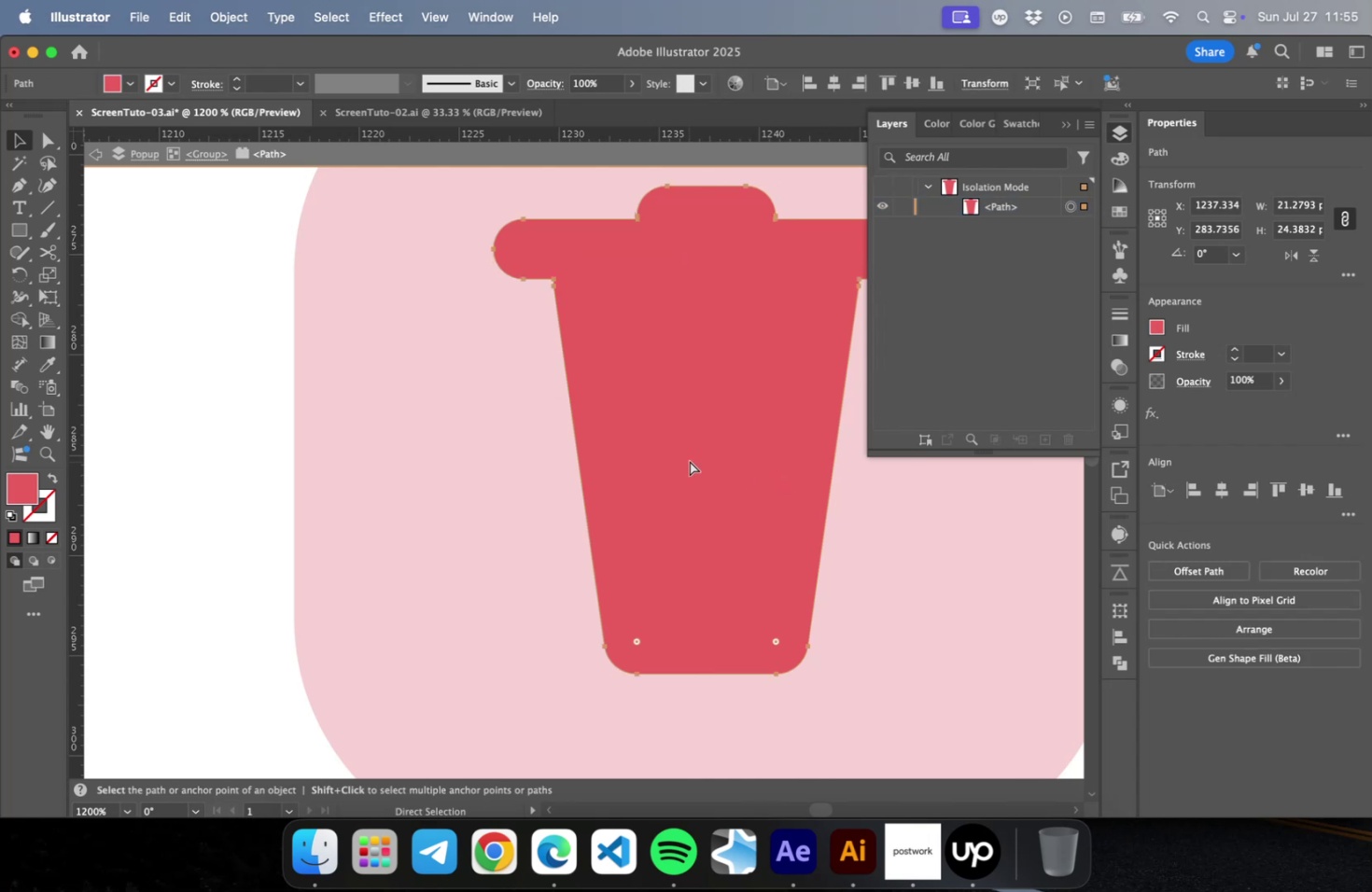 
key(Meta+C)
 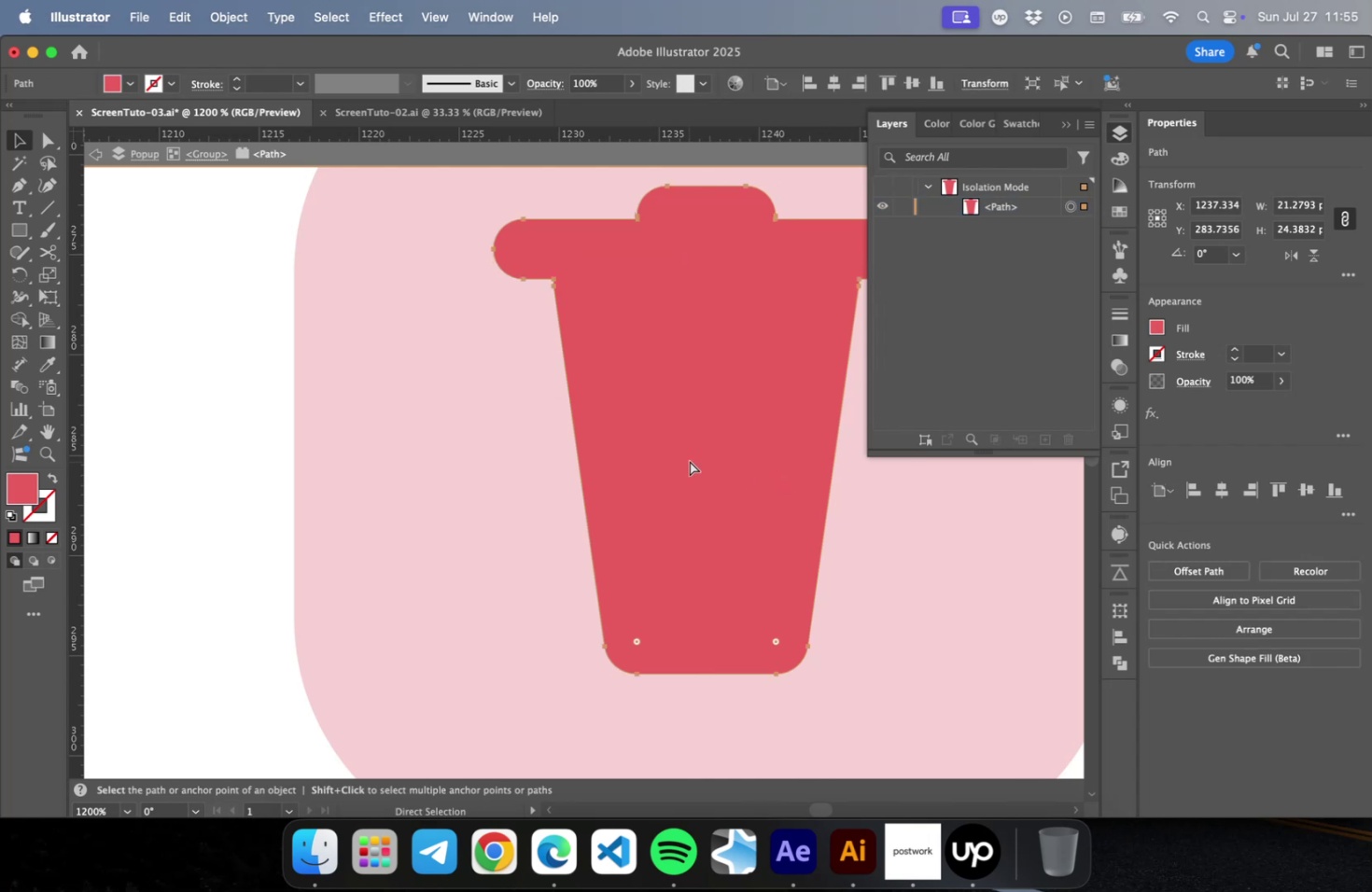 
hold_key(key=OptionLeft, duration=1.15)
scroll: coordinate [691, 457], scroll_direction: down, amount: 7.0
 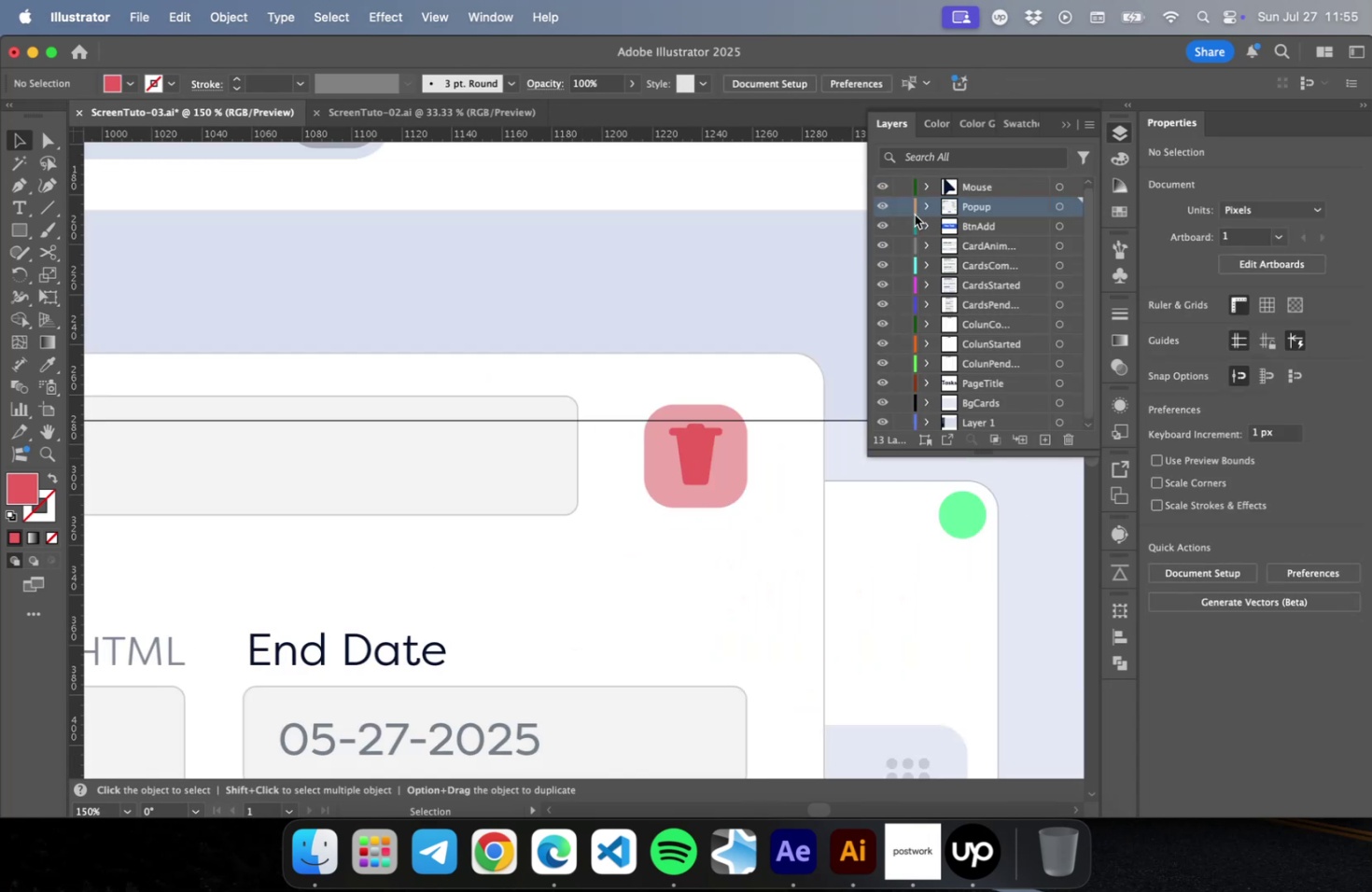 
key(Meta+CommandLeft)
 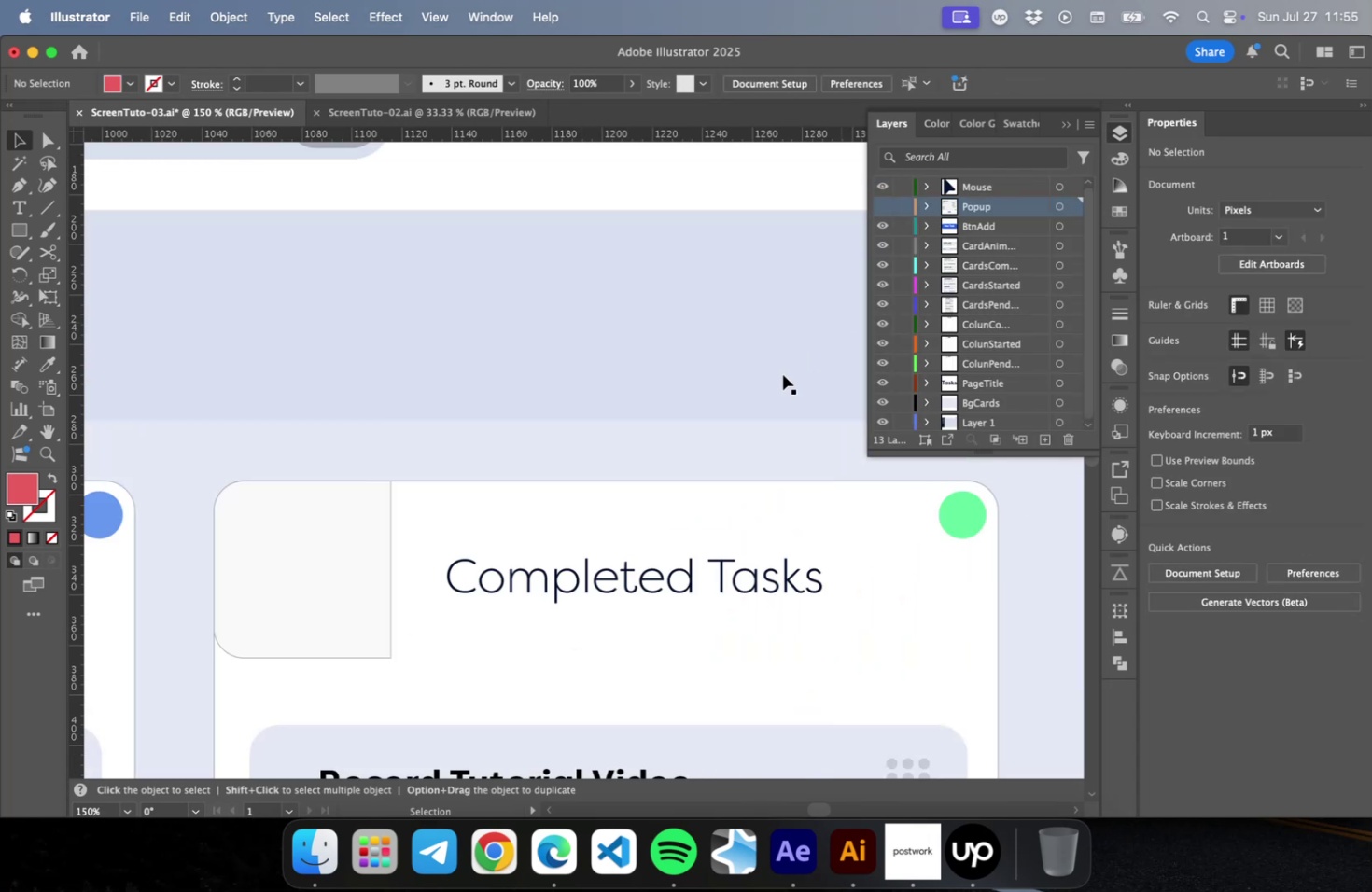 
hold_key(key=OptionLeft, duration=0.61)
scroll: coordinate [881, 585], scroll_direction: down, amount: 16.0
 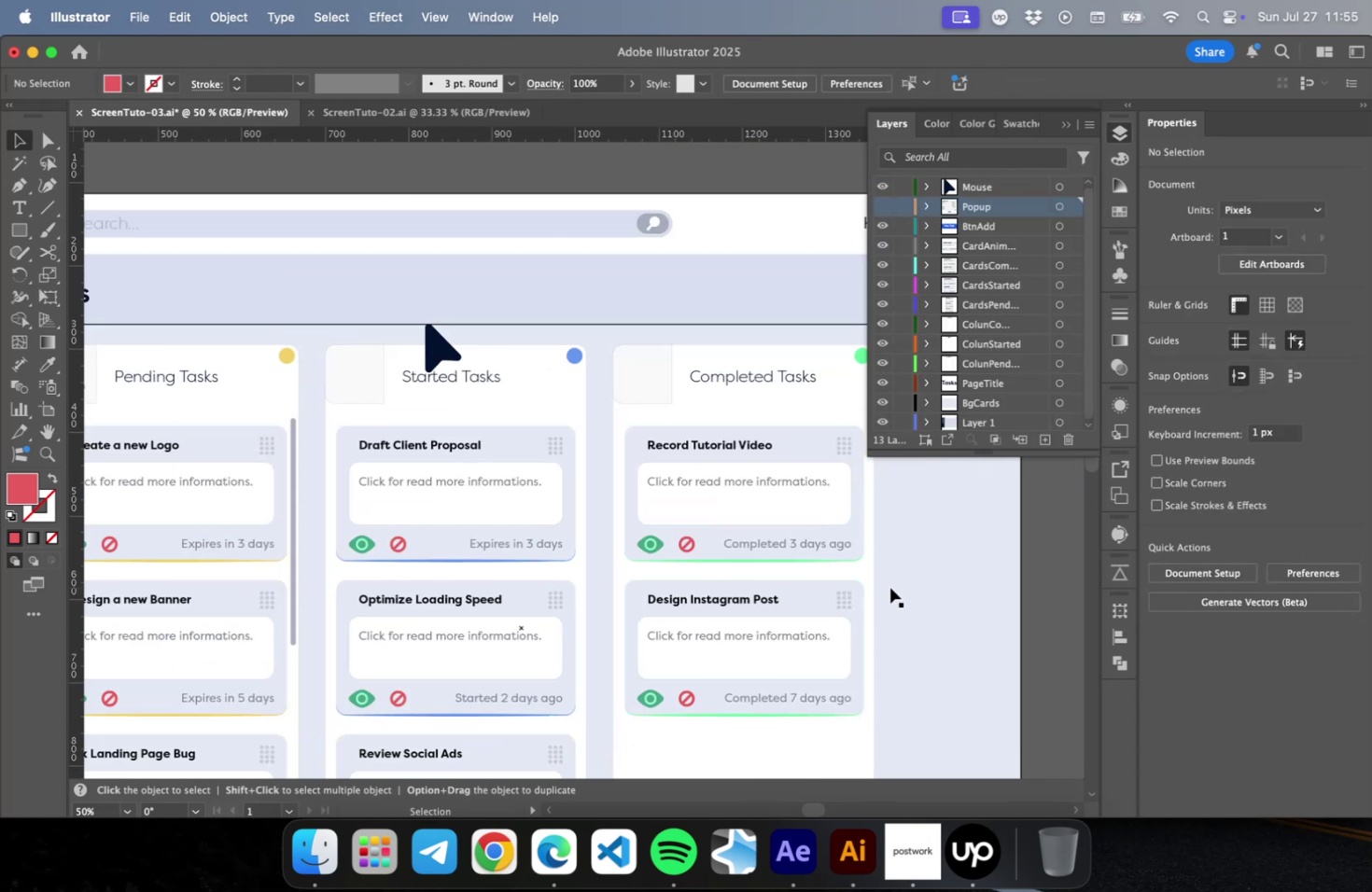 
key(Alt+OptionLeft)
 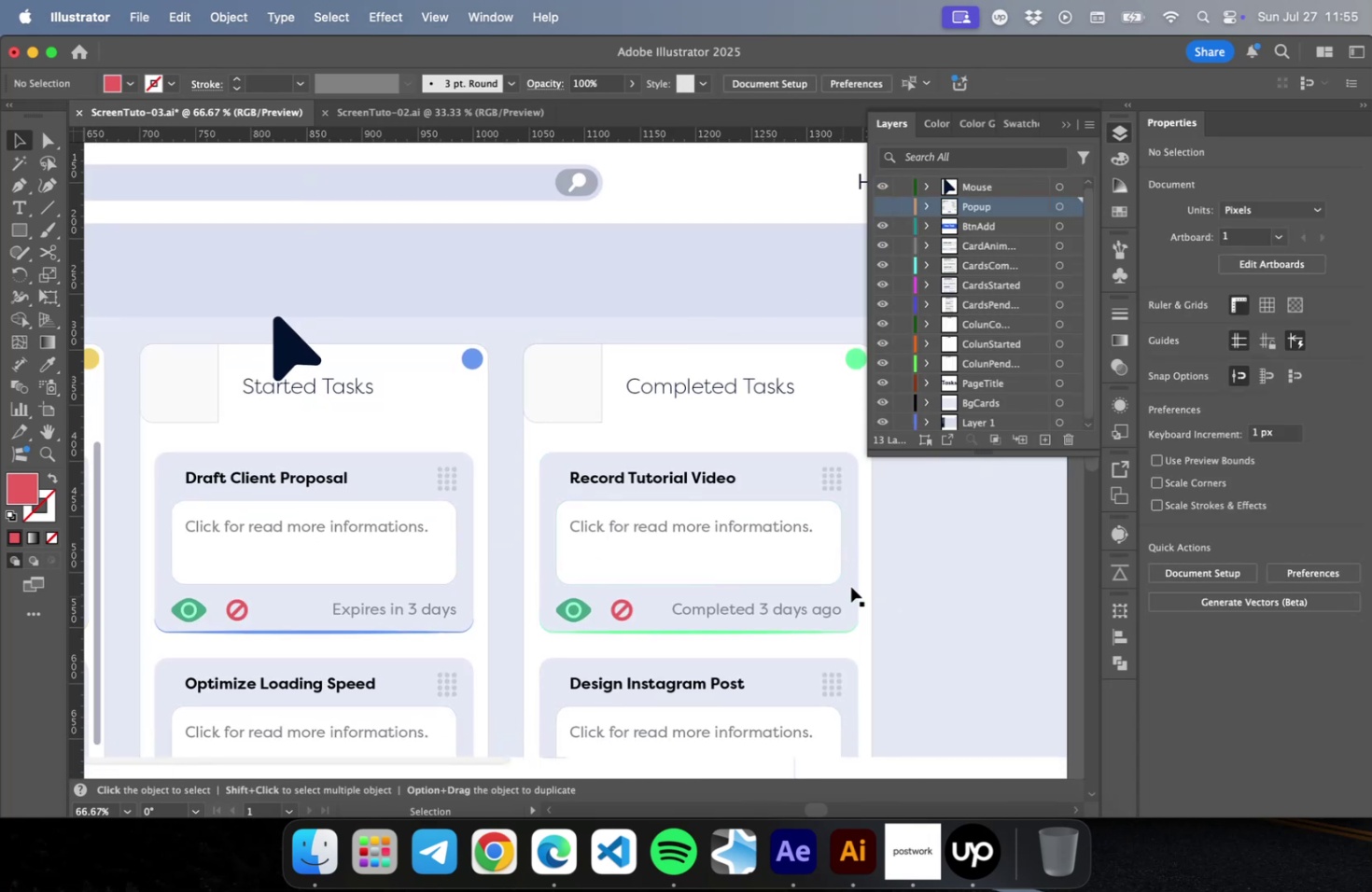 
hold_key(key=OptionLeft, duration=4.71)
scroll: coordinate [895, 593], scroll_direction: down, amount: 1.0
 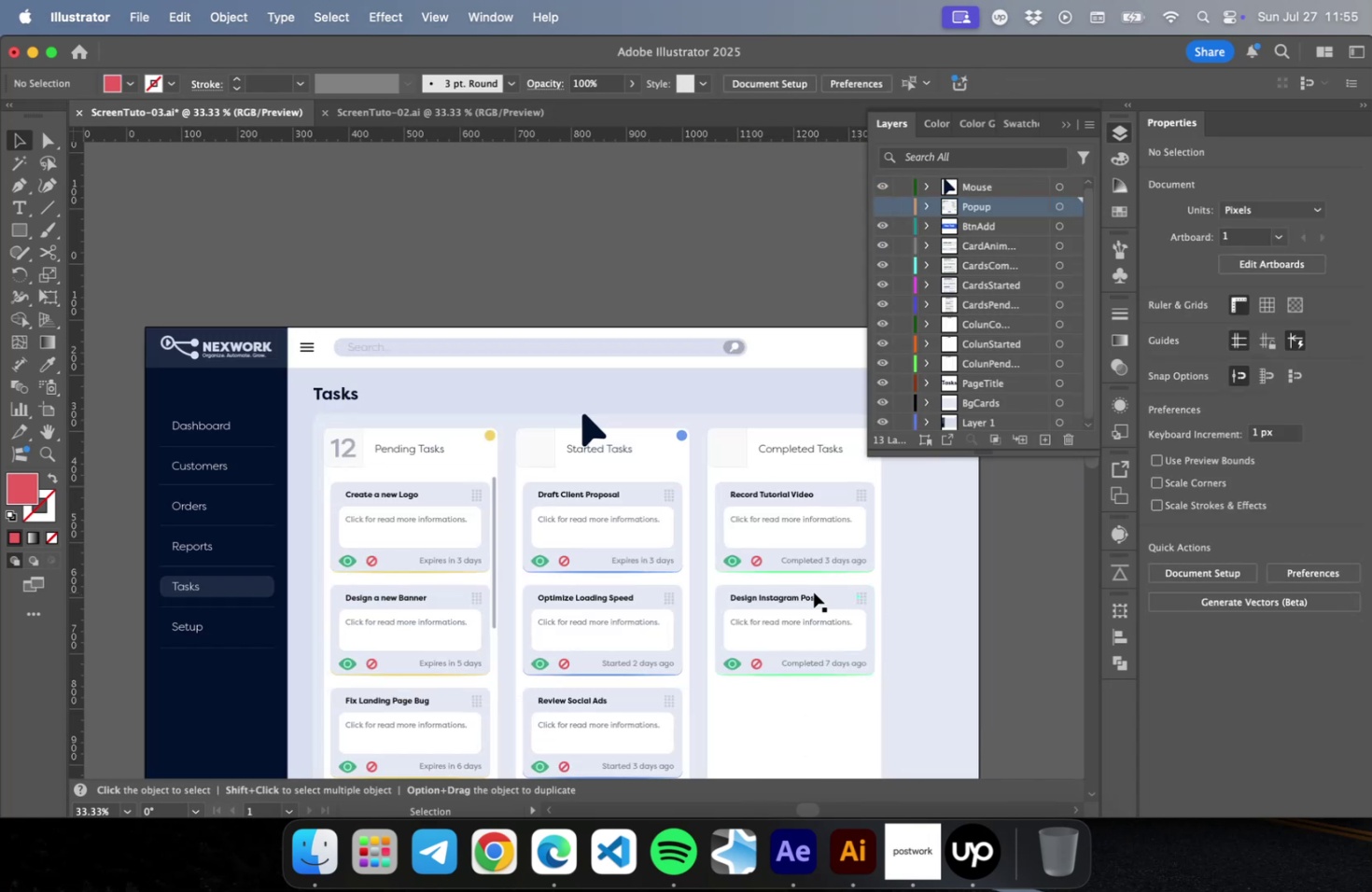 
scroll: coordinate [308, 551], scroll_direction: up, amount: 11.0
 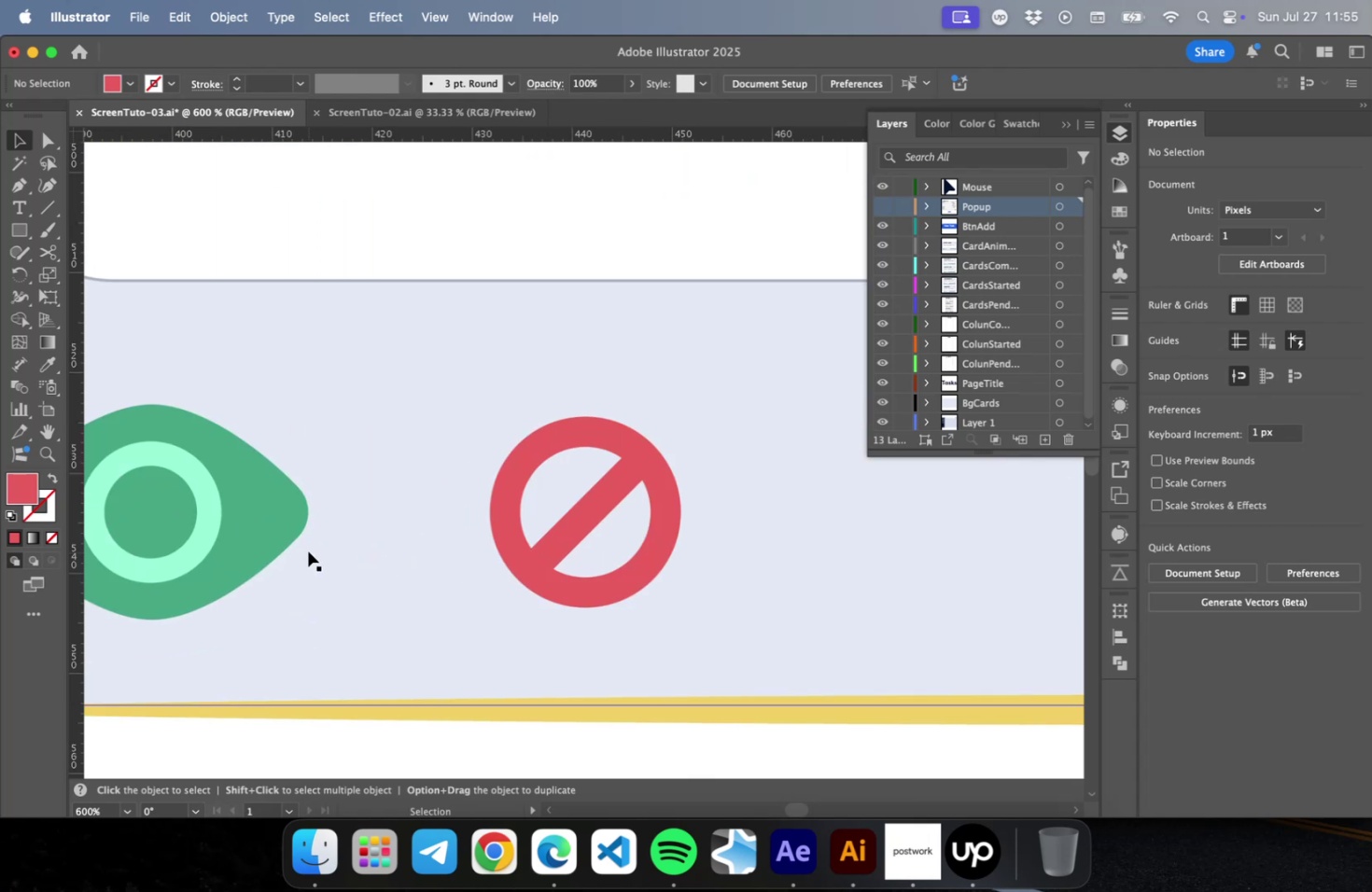 
scroll: coordinate [747, 557], scroll_direction: down, amount: 1.0
 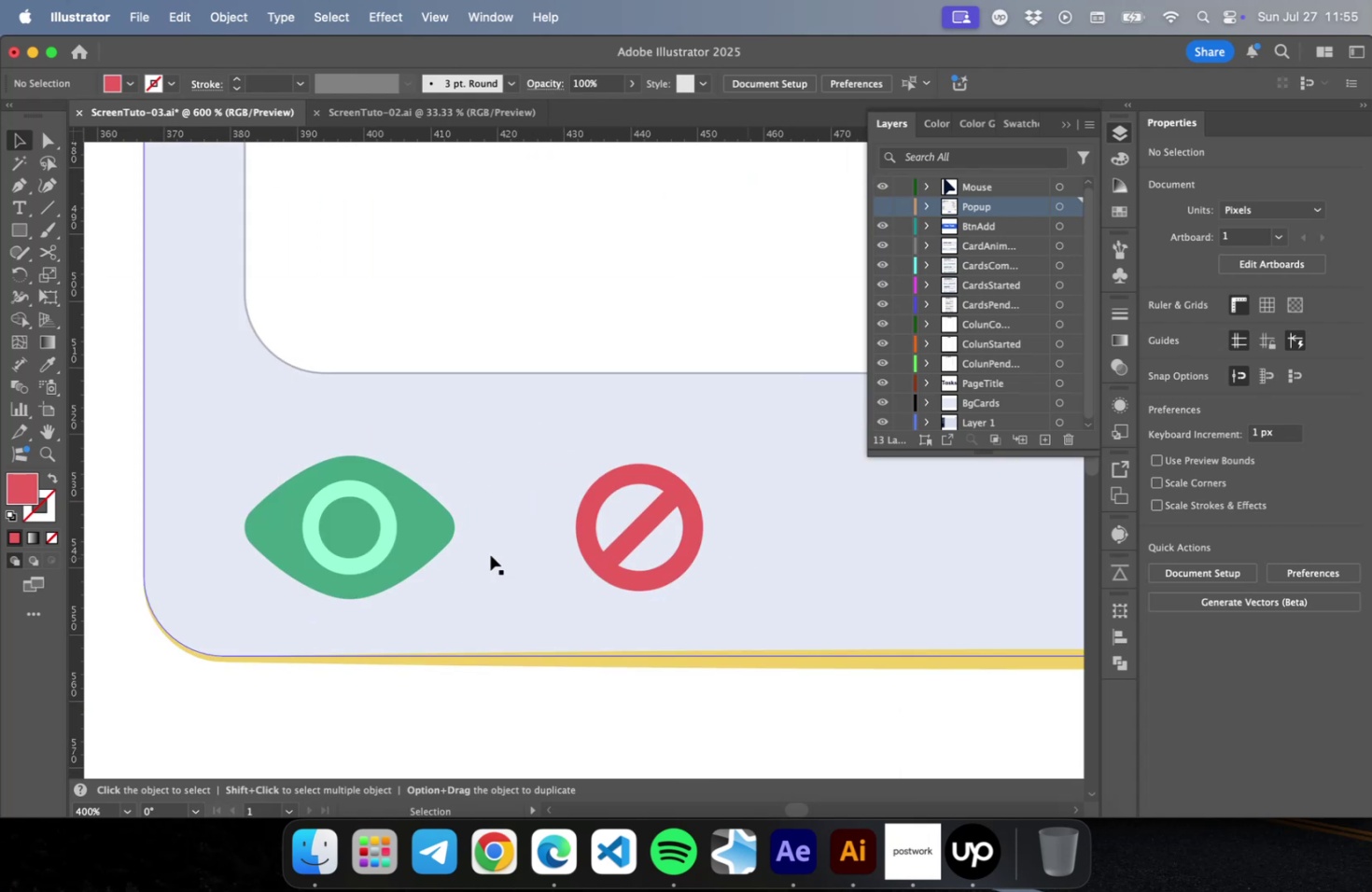 
scroll: coordinate [329, 552], scroll_direction: up, amount: 1.0
 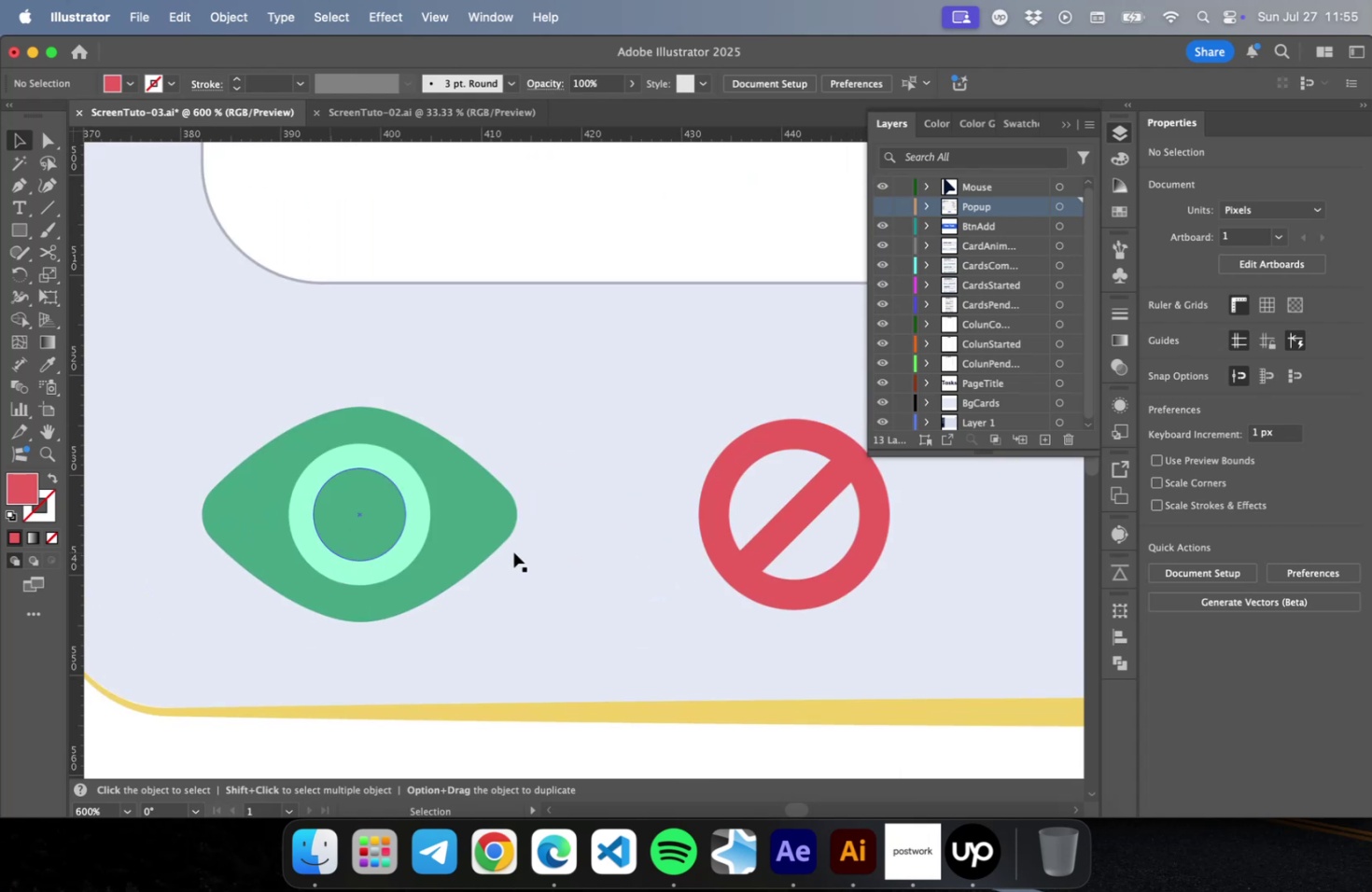 
hold_key(key=OptionLeft, duration=0.88)
scroll: coordinate [436, 513], scroll_direction: down, amount: 1.0
 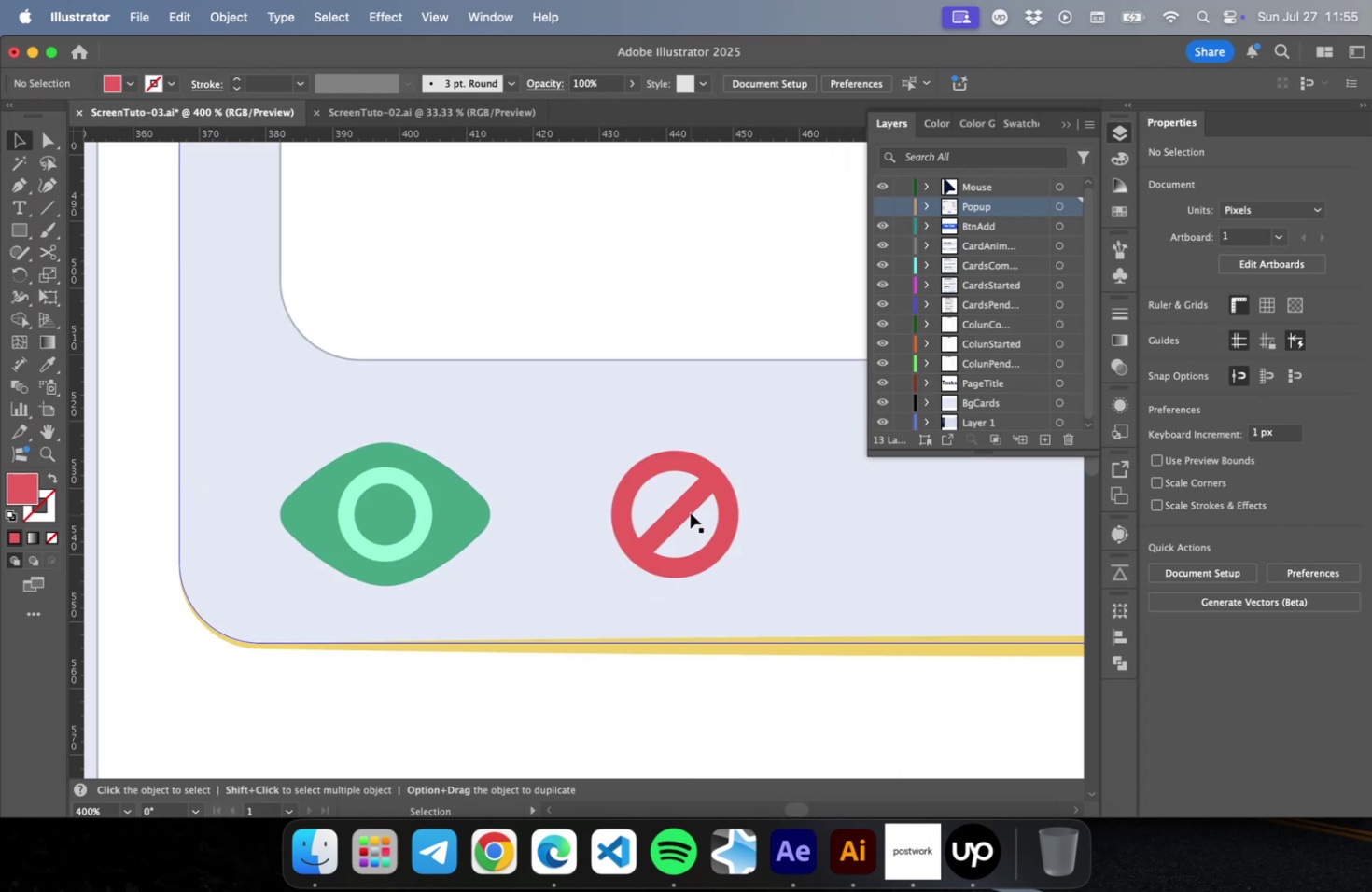 
left_click([684, 504])
 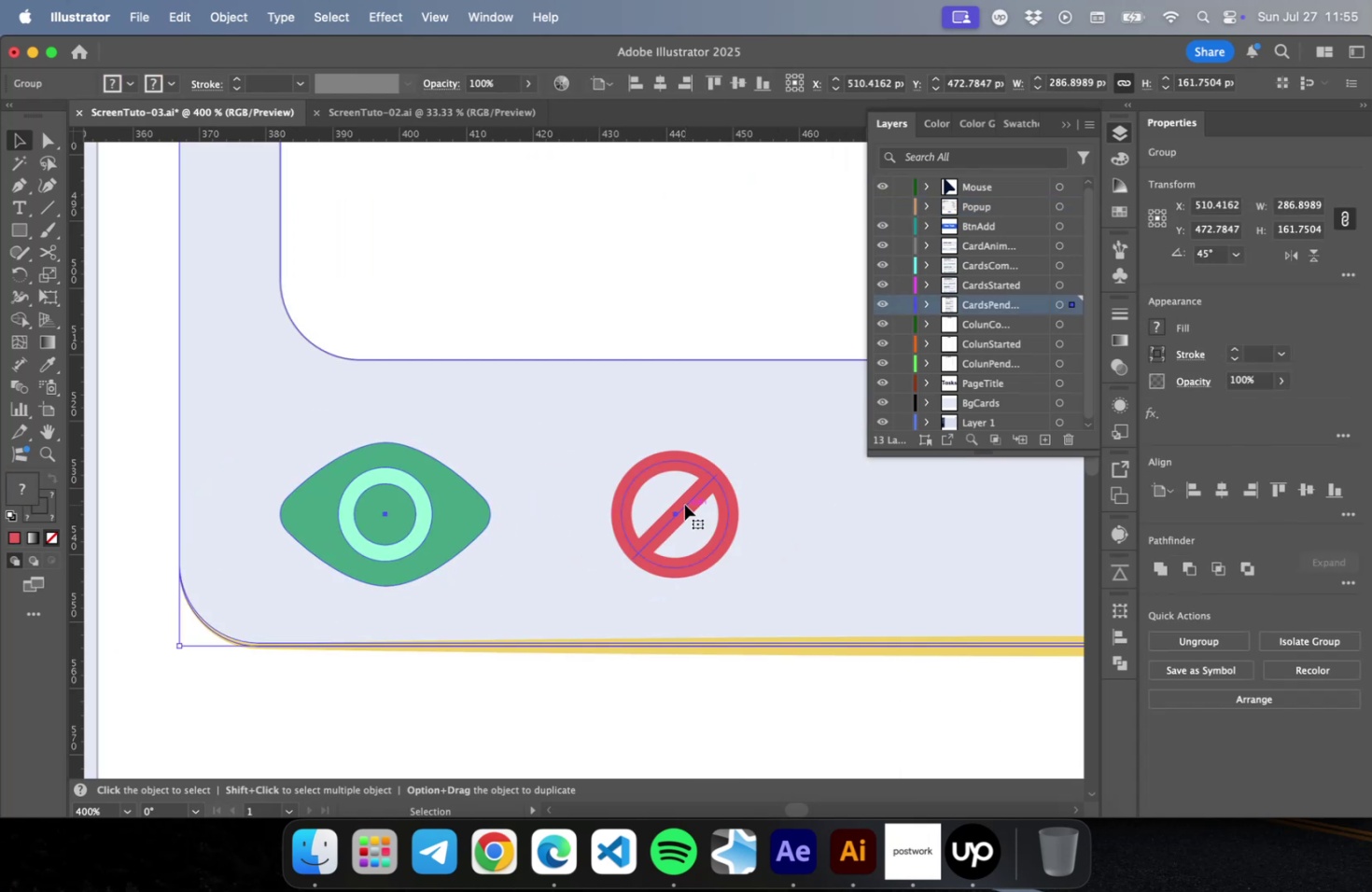 
double_click([684, 504])
 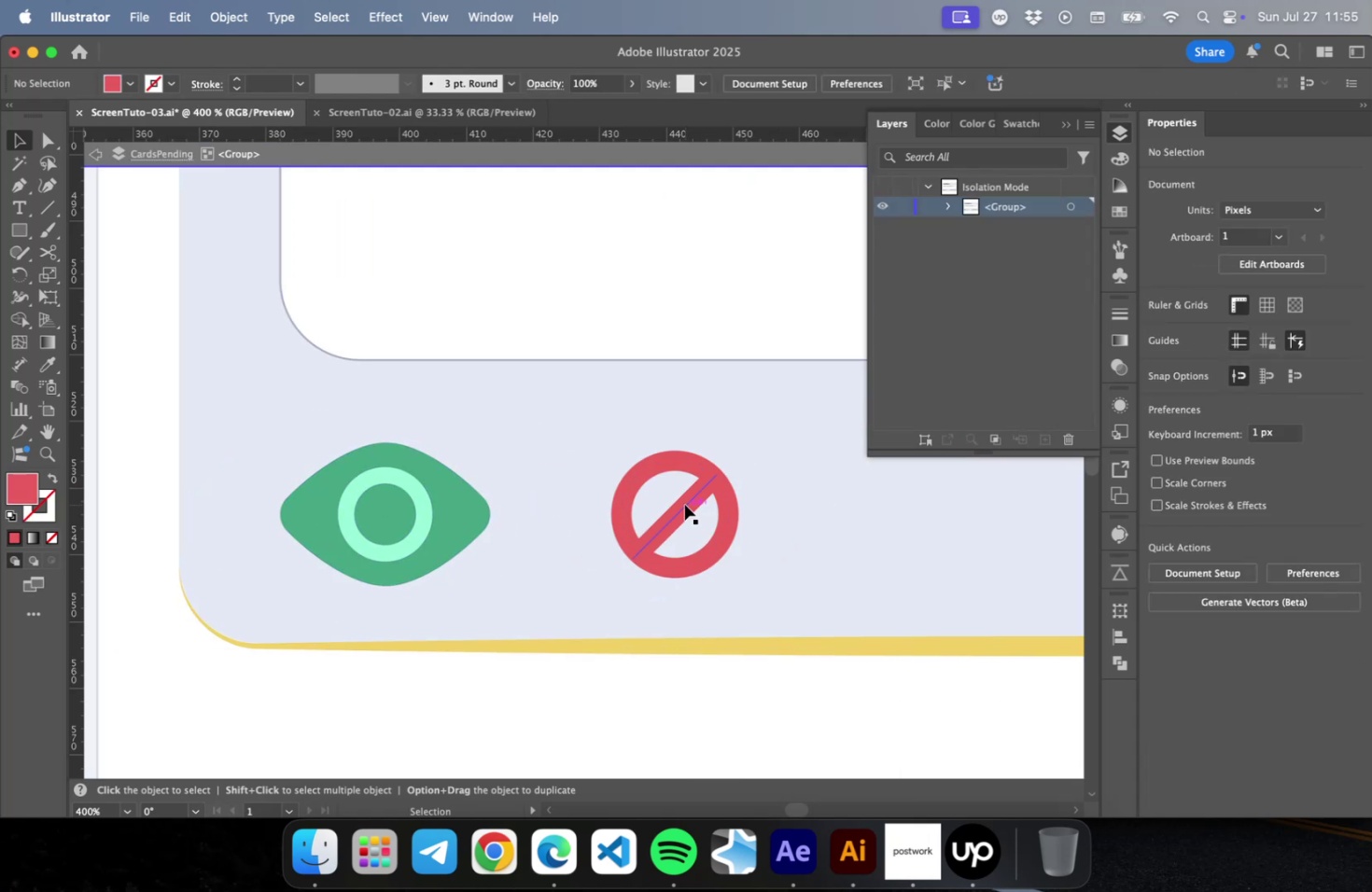 
double_click([684, 504])
 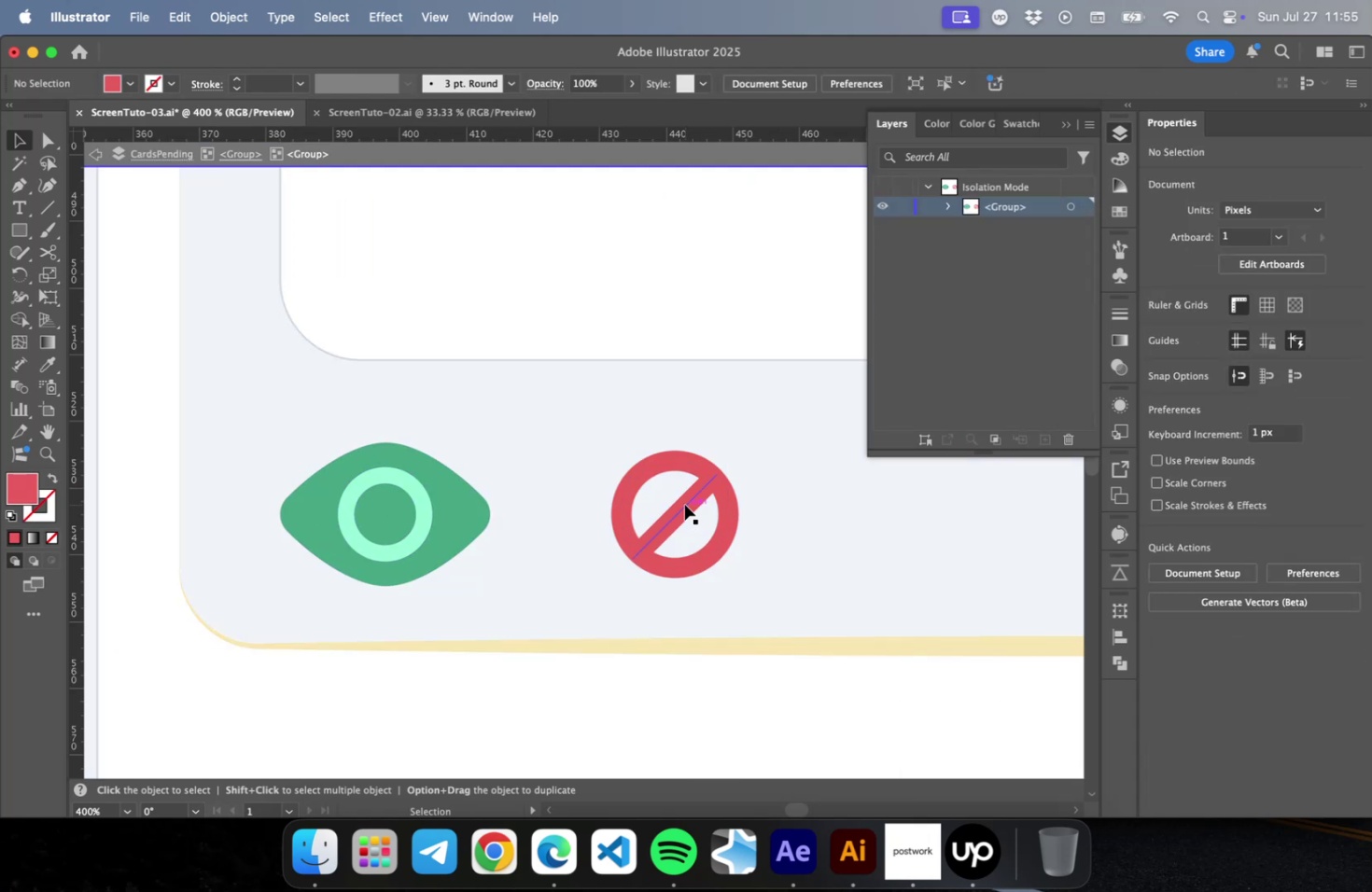 
left_click([684, 504])
 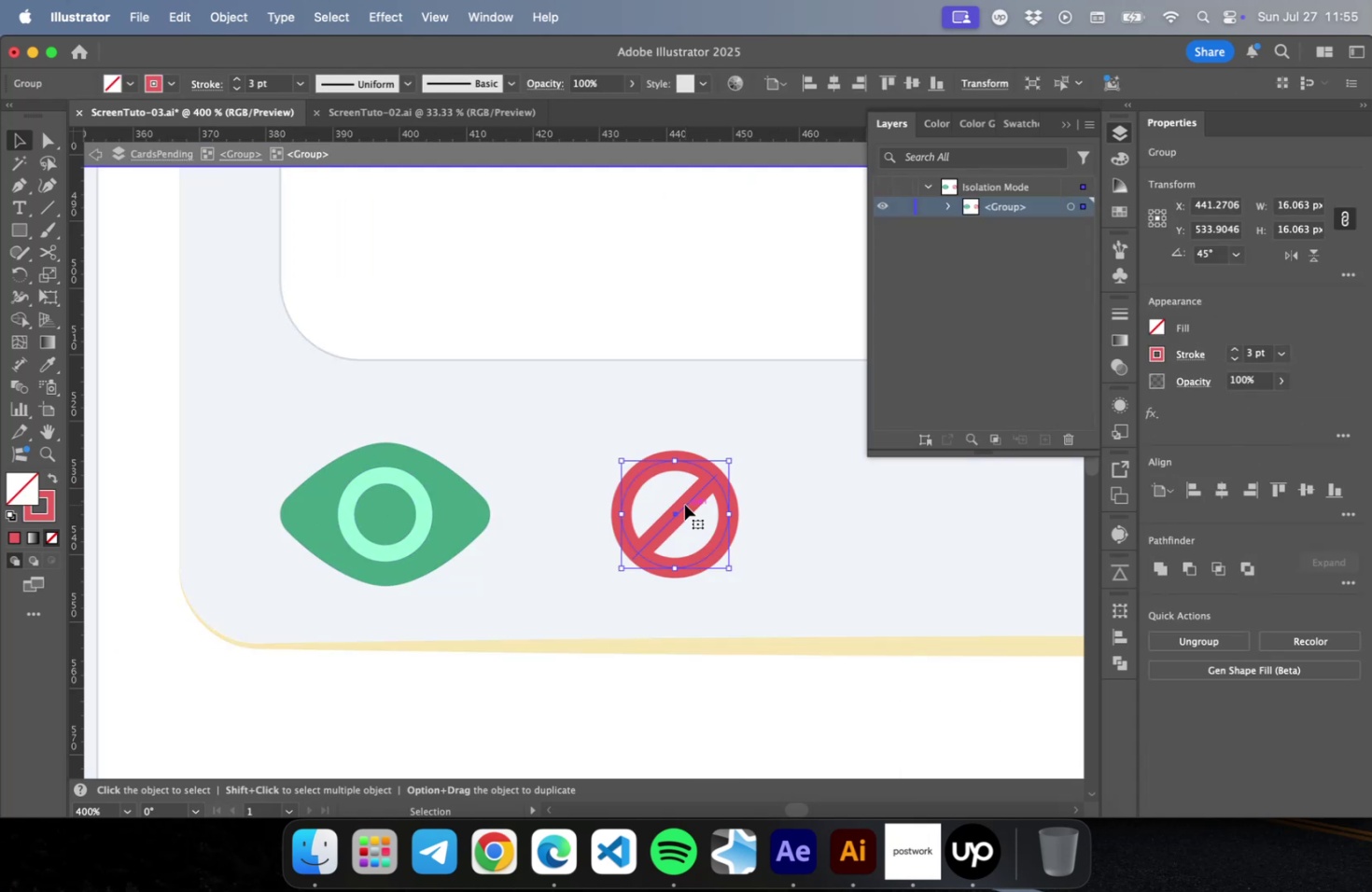 
double_click([684, 504])
 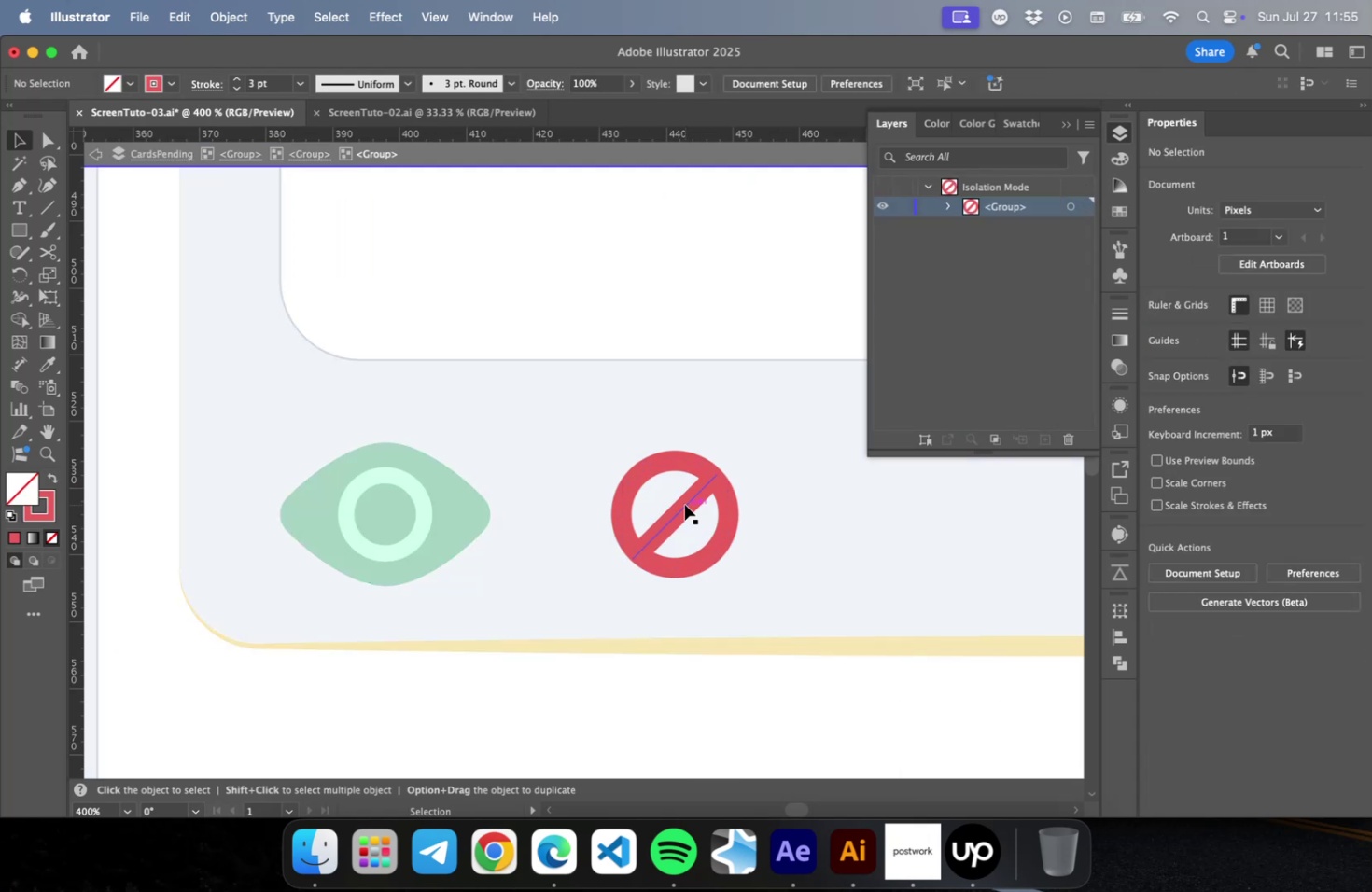 
left_click([684, 504])
 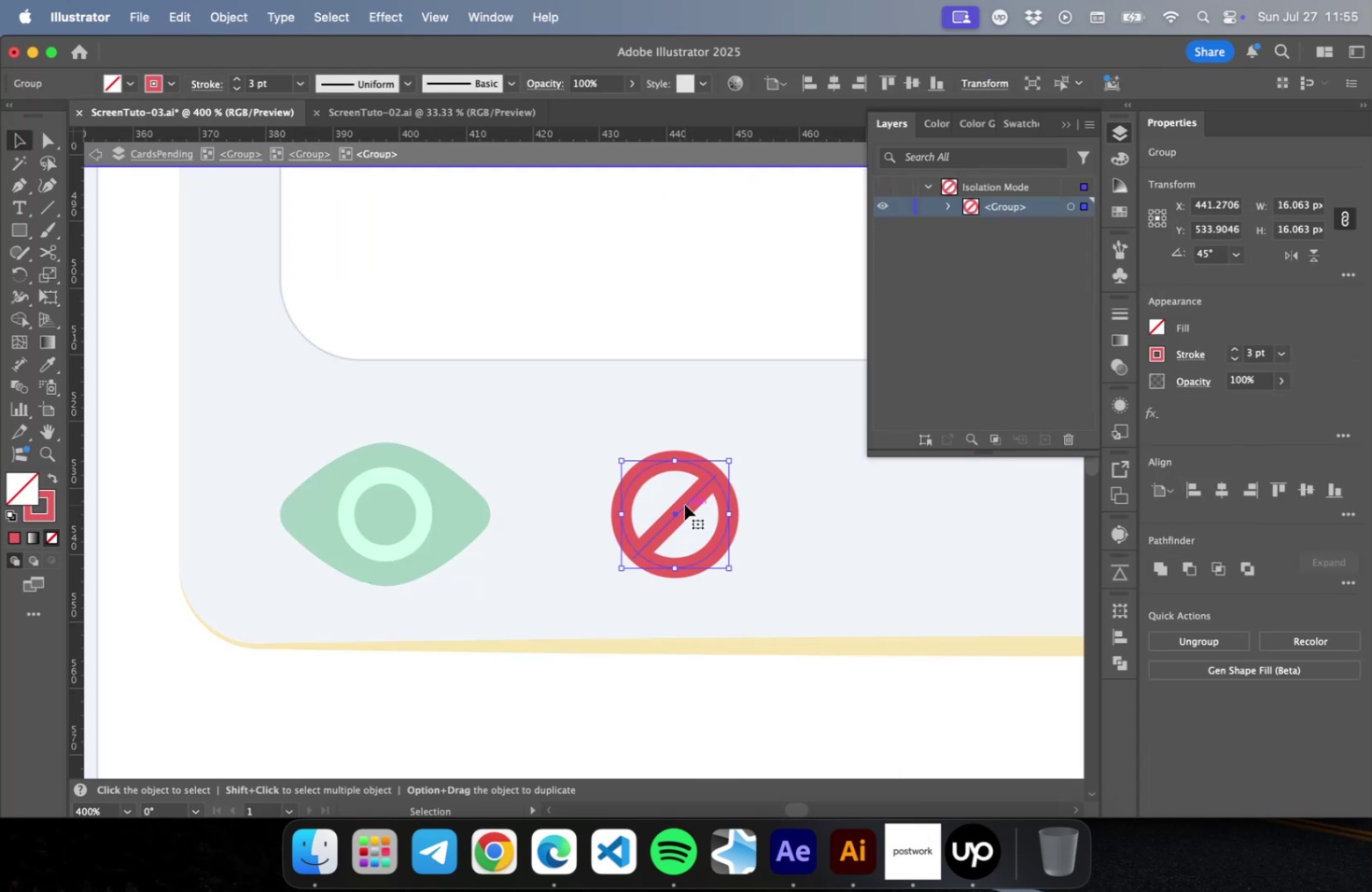 
key(Meta+V)
 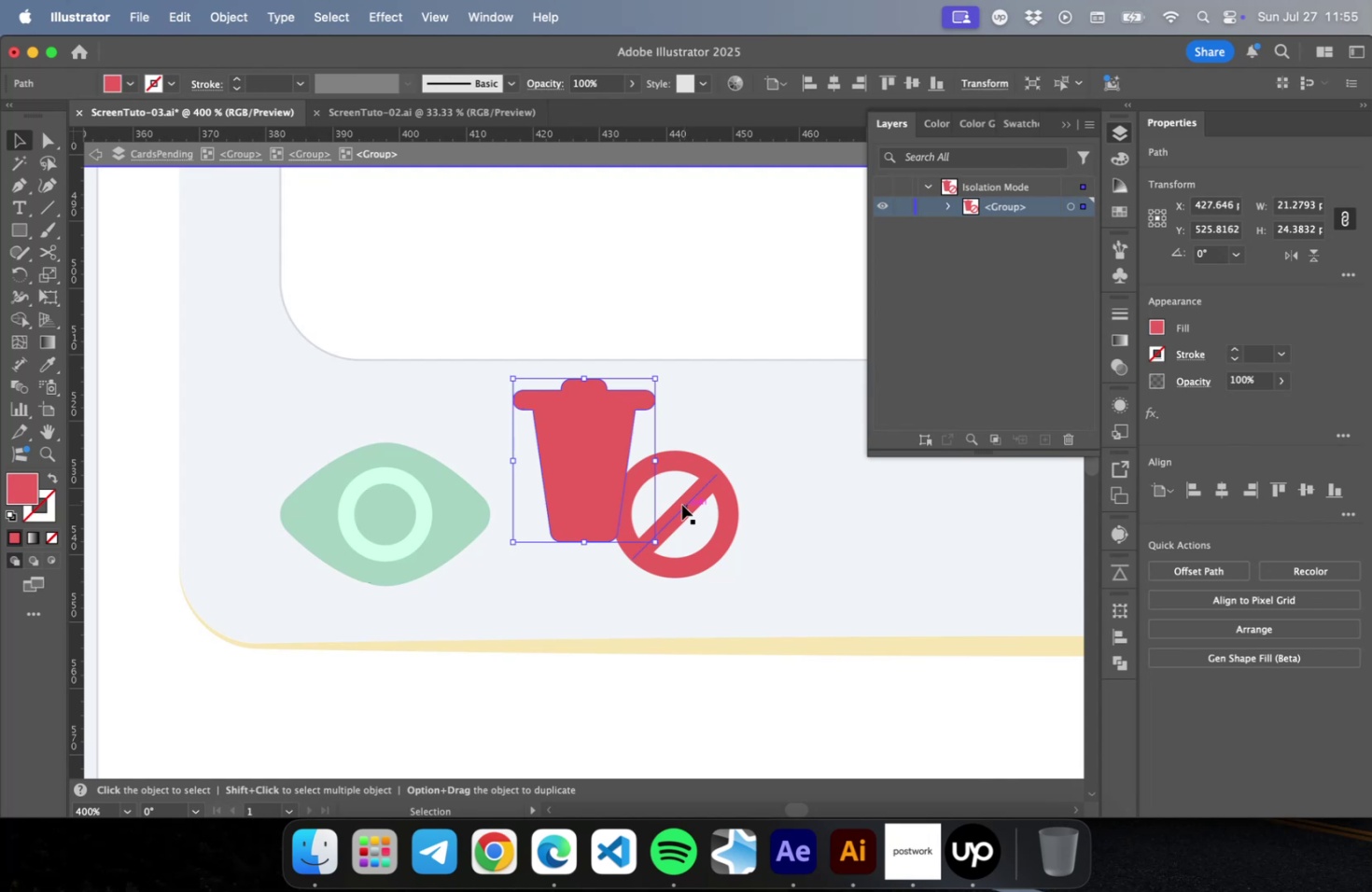 
left_click_drag(start_coordinate=[602, 459], to_coordinate=[694, 495])
 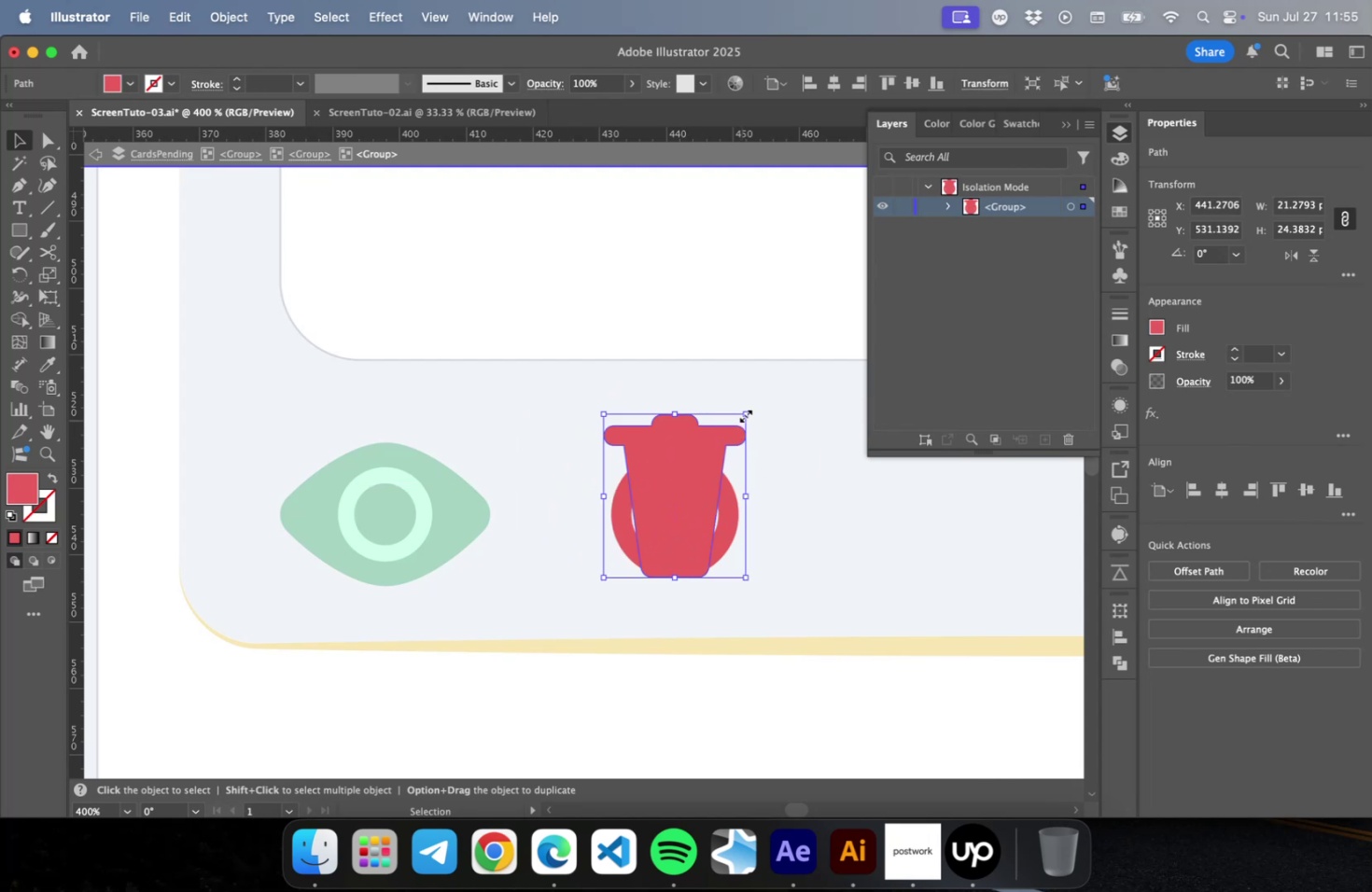 
left_click_drag(start_coordinate=[745, 409], to_coordinate=[727, 437])
 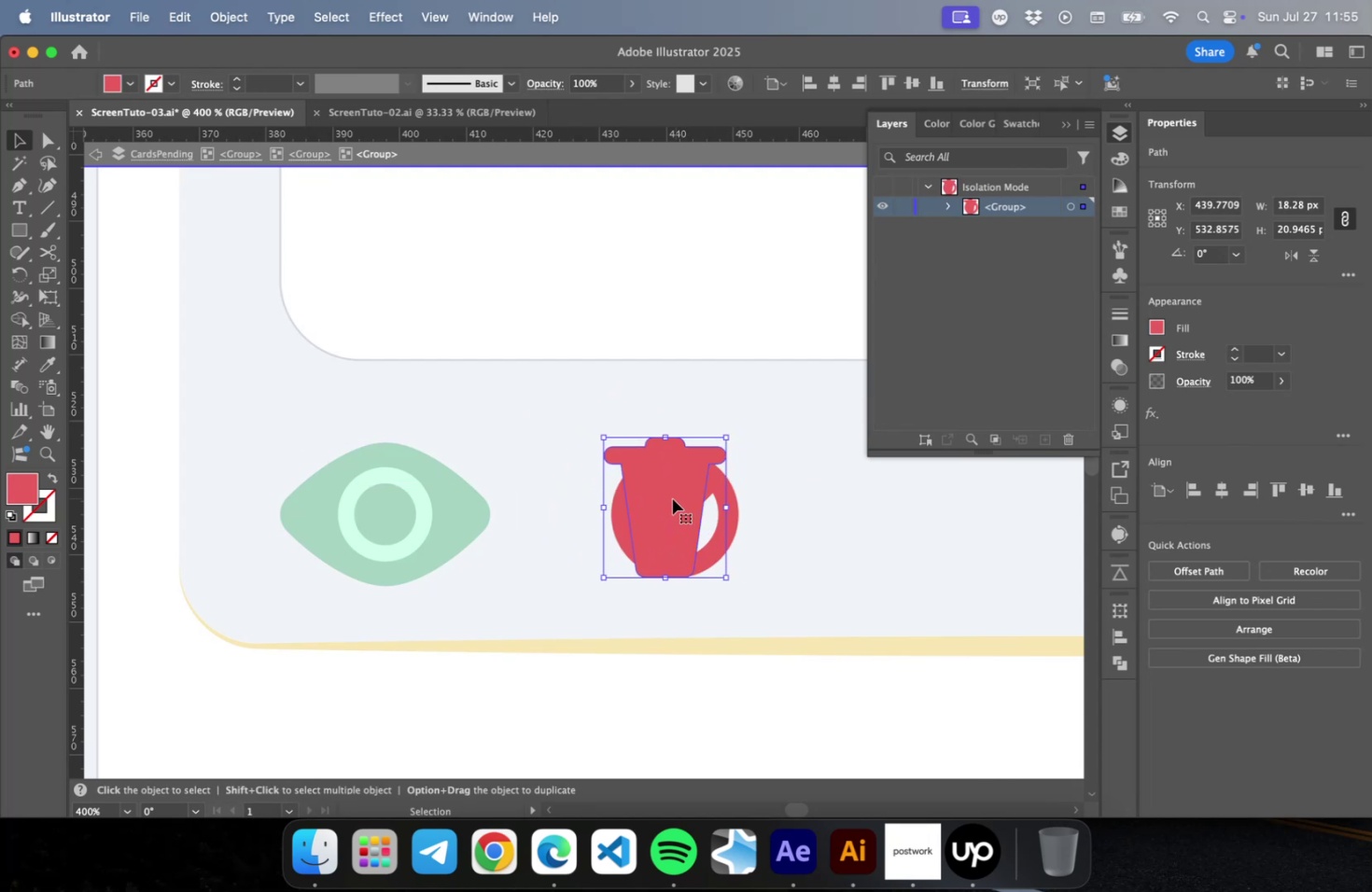 
hold_key(key=ShiftLeft, duration=2.62)
 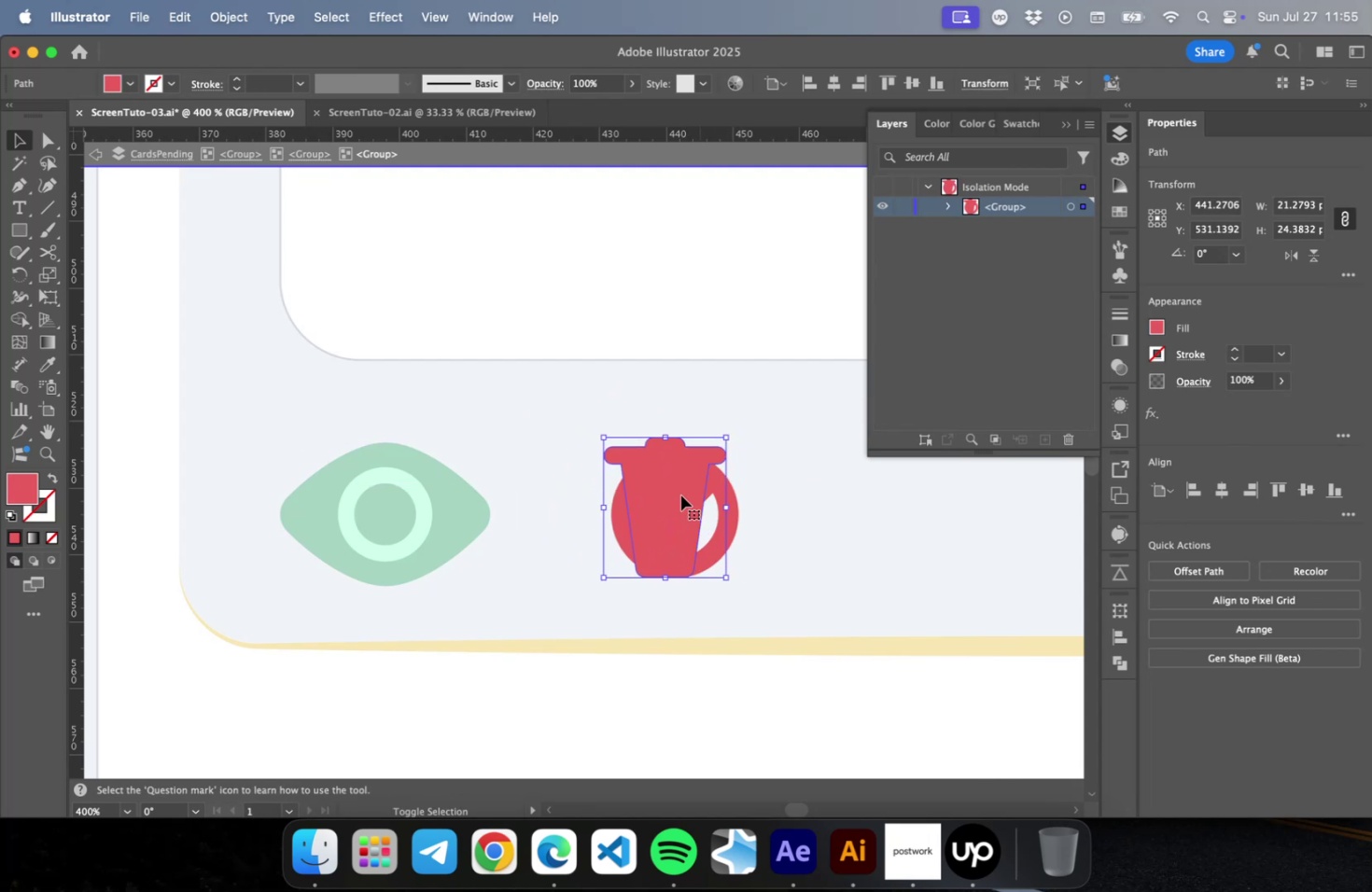 
left_click_drag(start_coordinate=[669, 501], to_coordinate=[680, 499])
 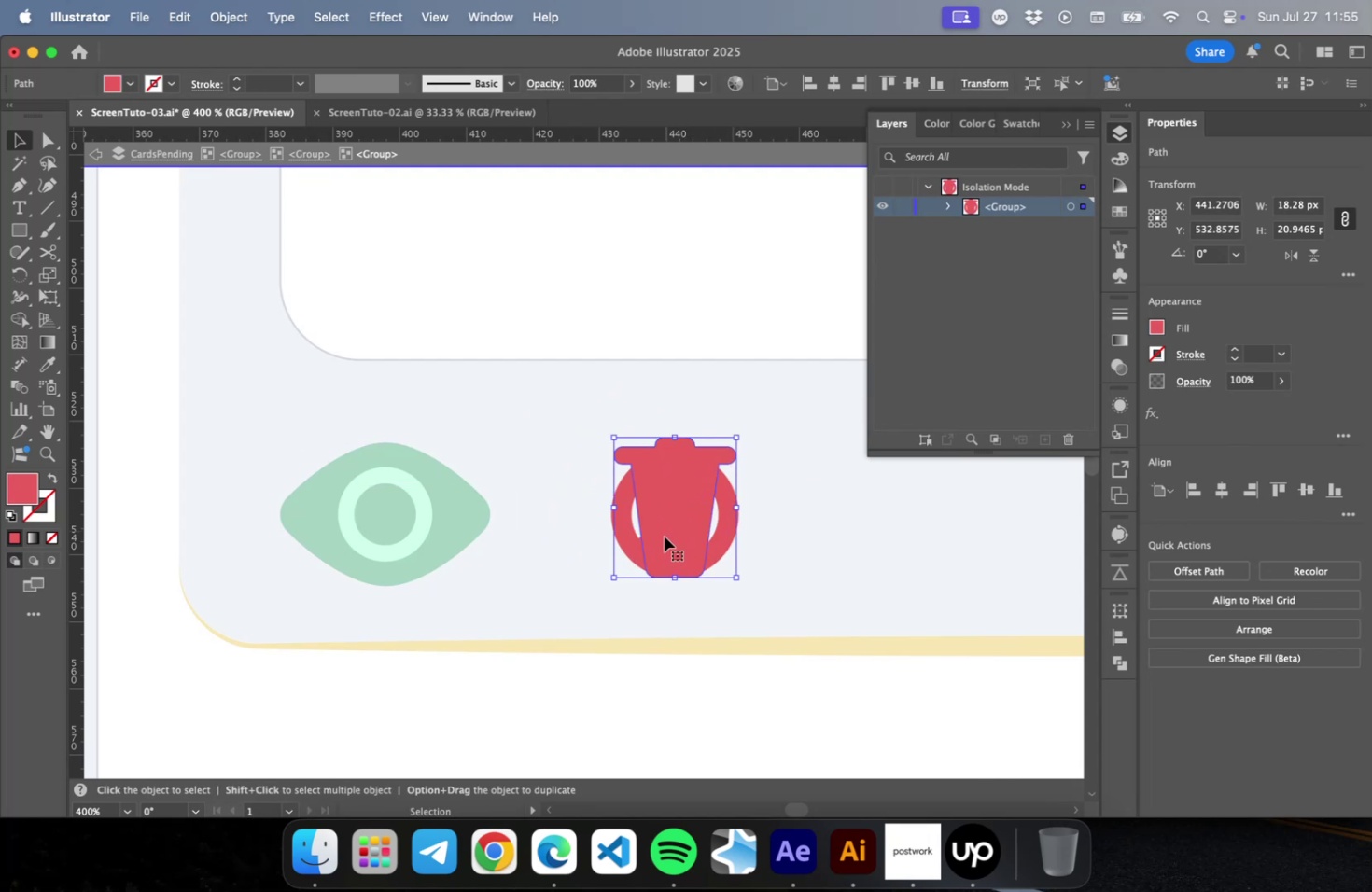 
hold_key(key=ShiftLeft, duration=0.75)
 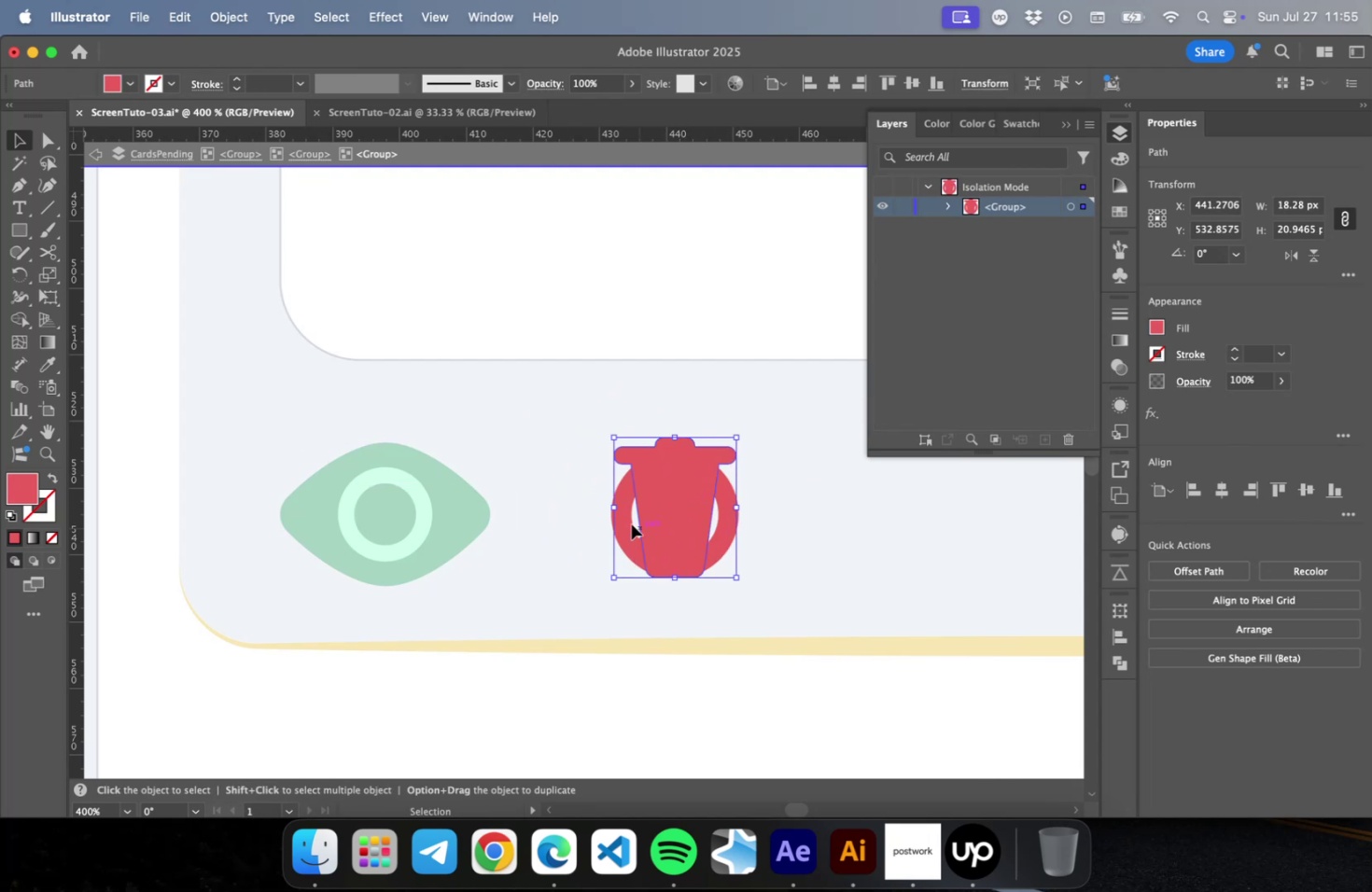 
key(Meta+C)
 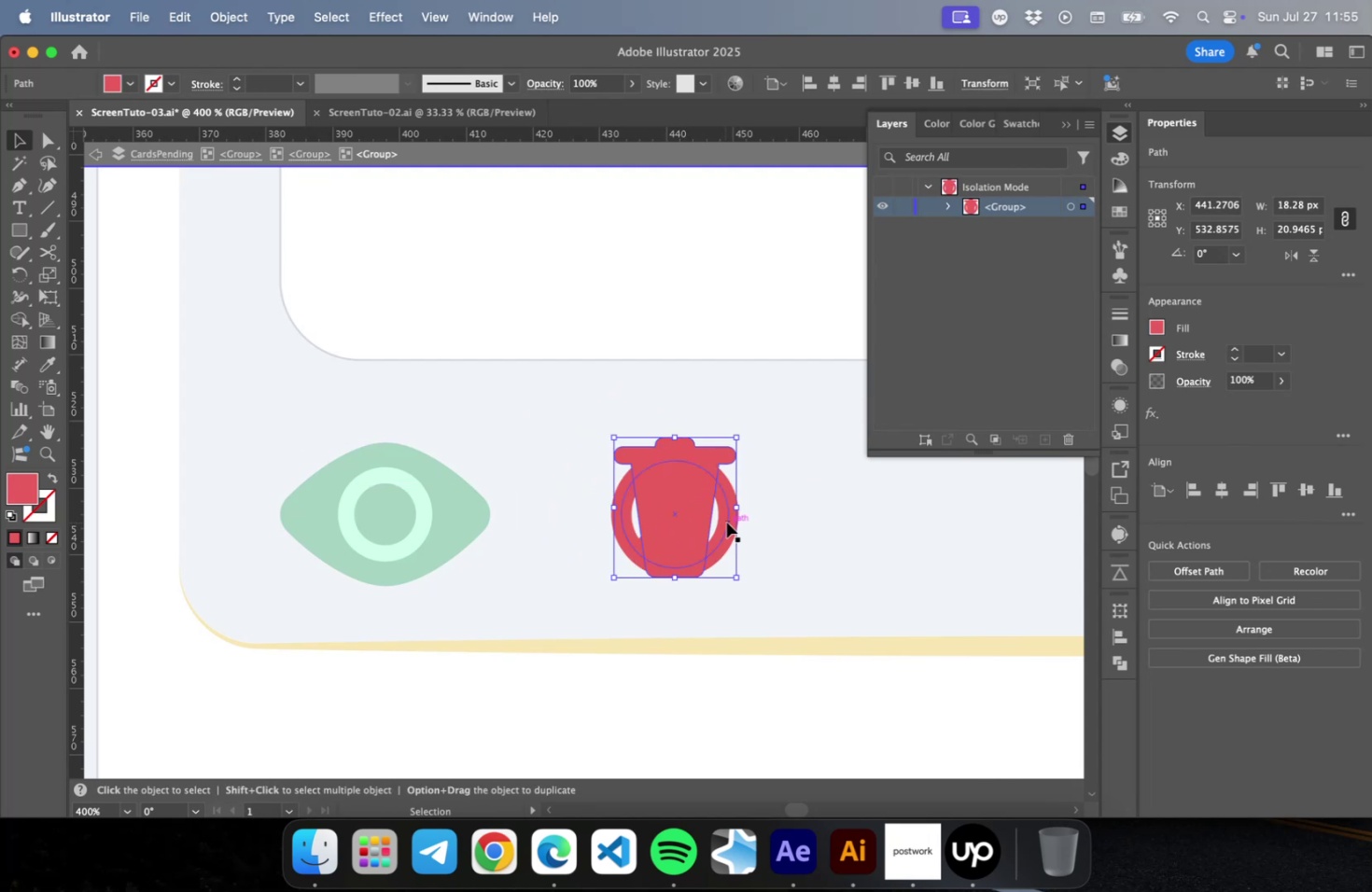 
left_click([726, 522])
 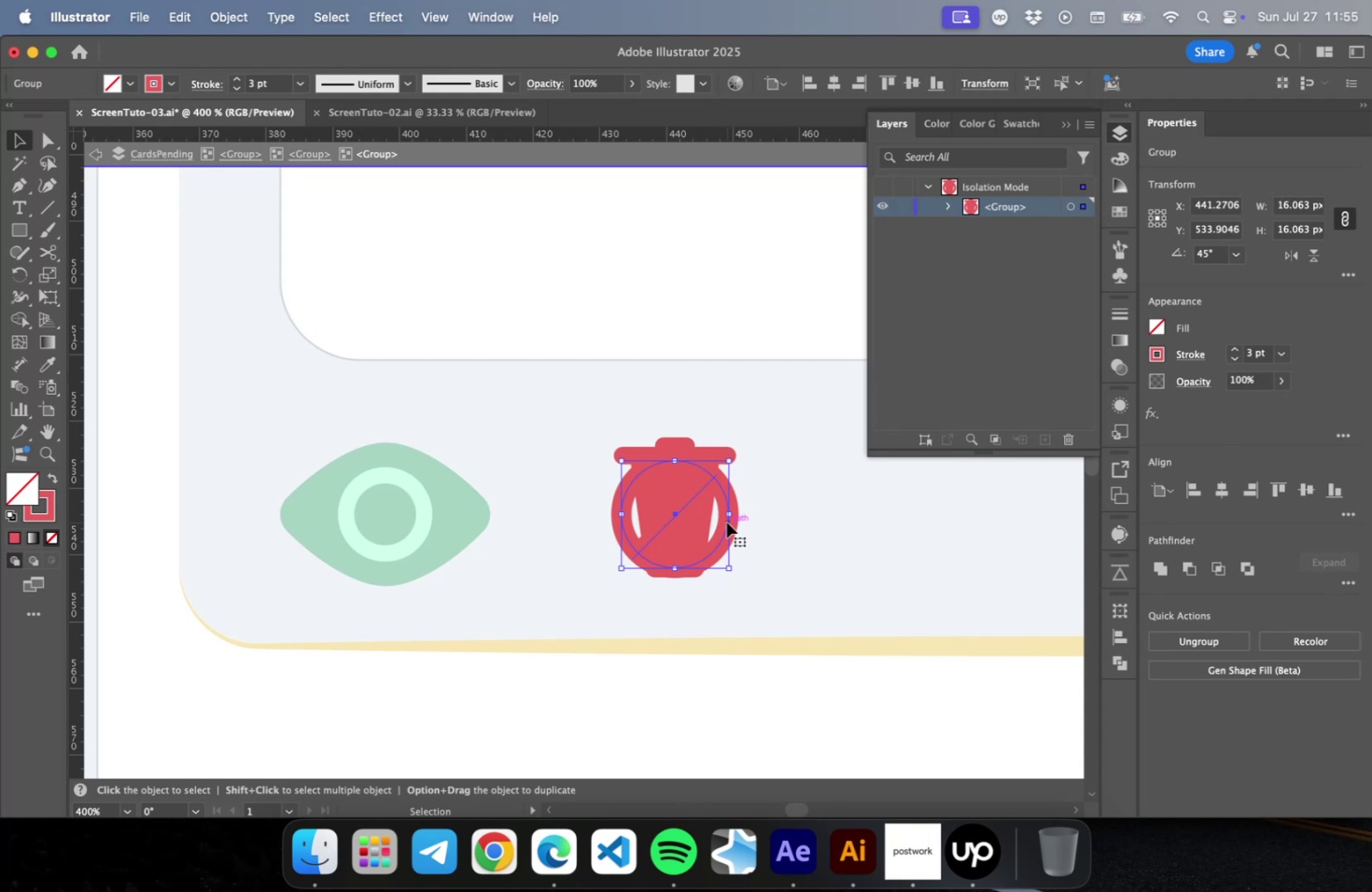 
key(Delete)
 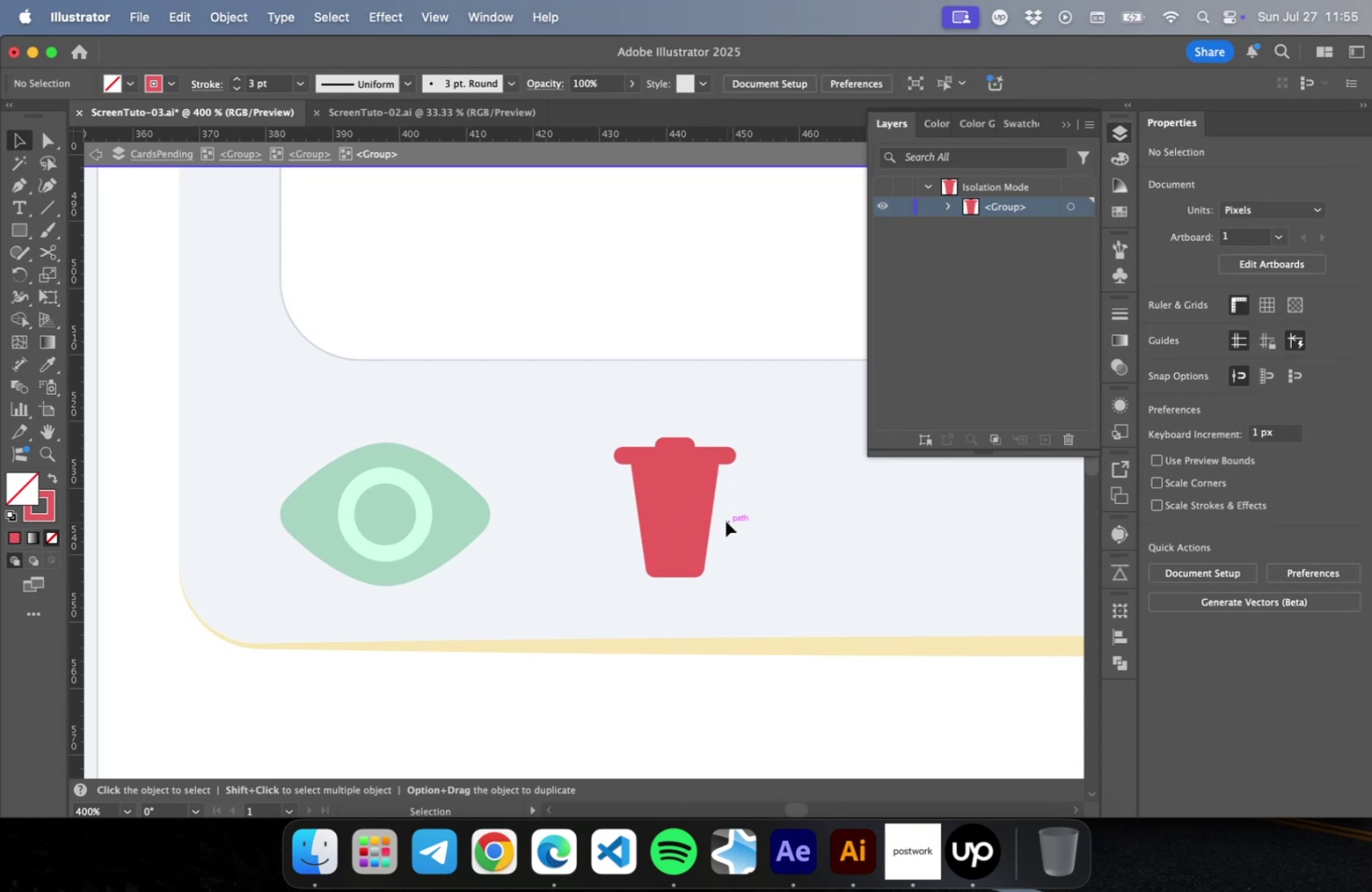 
left_click([696, 509])
 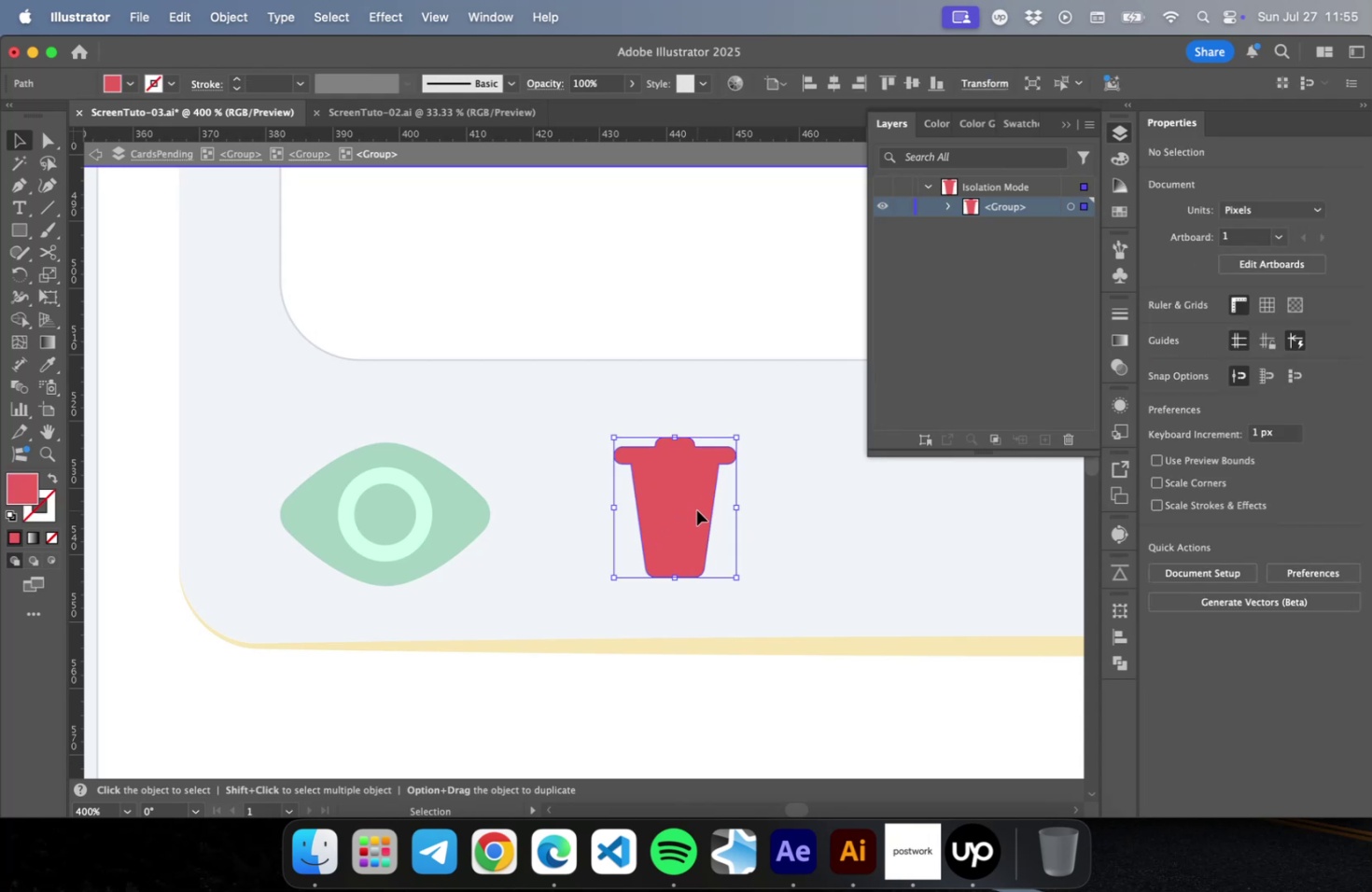 
key(Meta+C)
 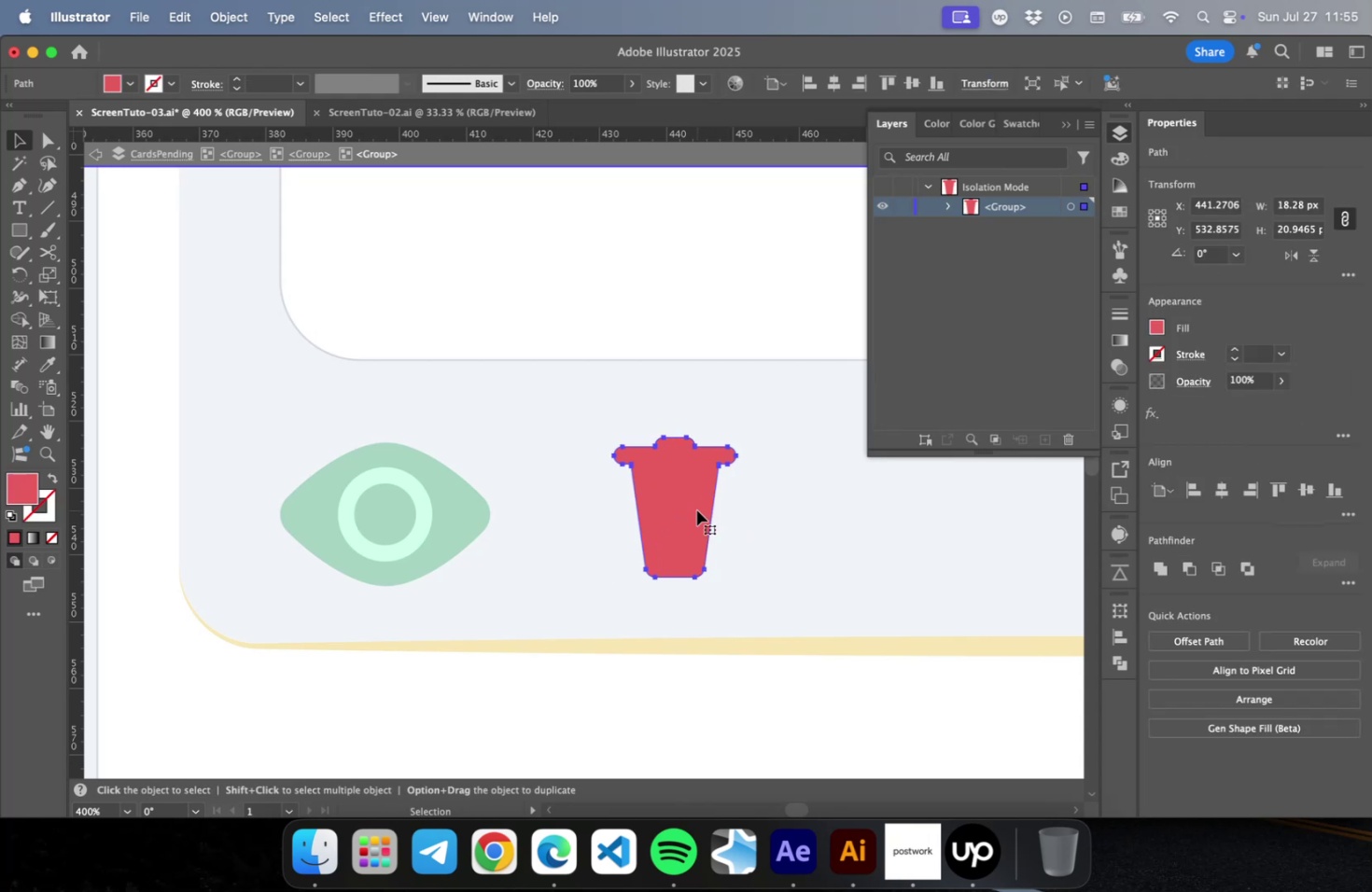 
key(Escape)
 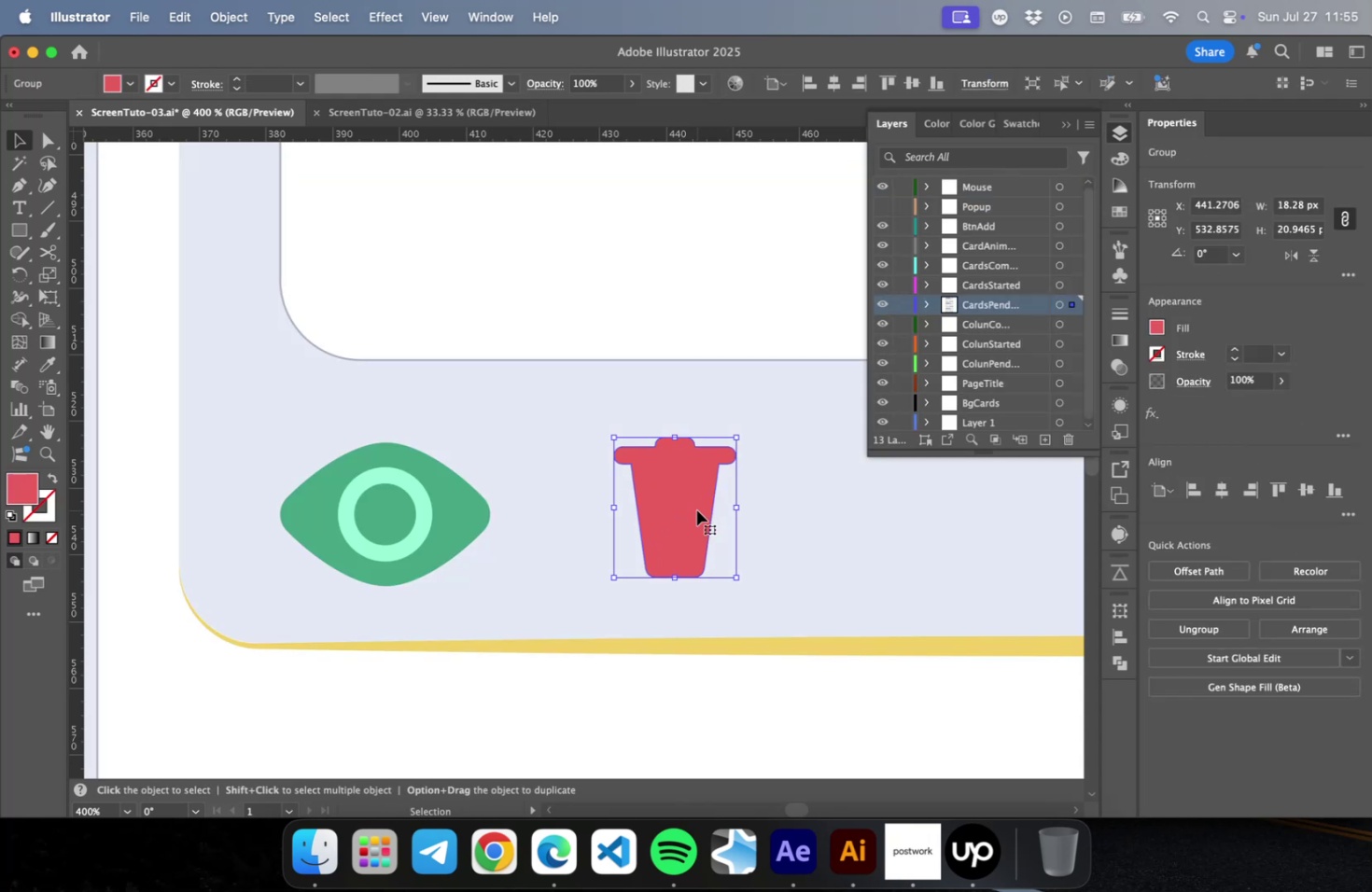 
hold_key(key=OptionLeft, duration=0.81)
scroll: coordinate [596, 575], scroll_direction: down, amount: 81.0
 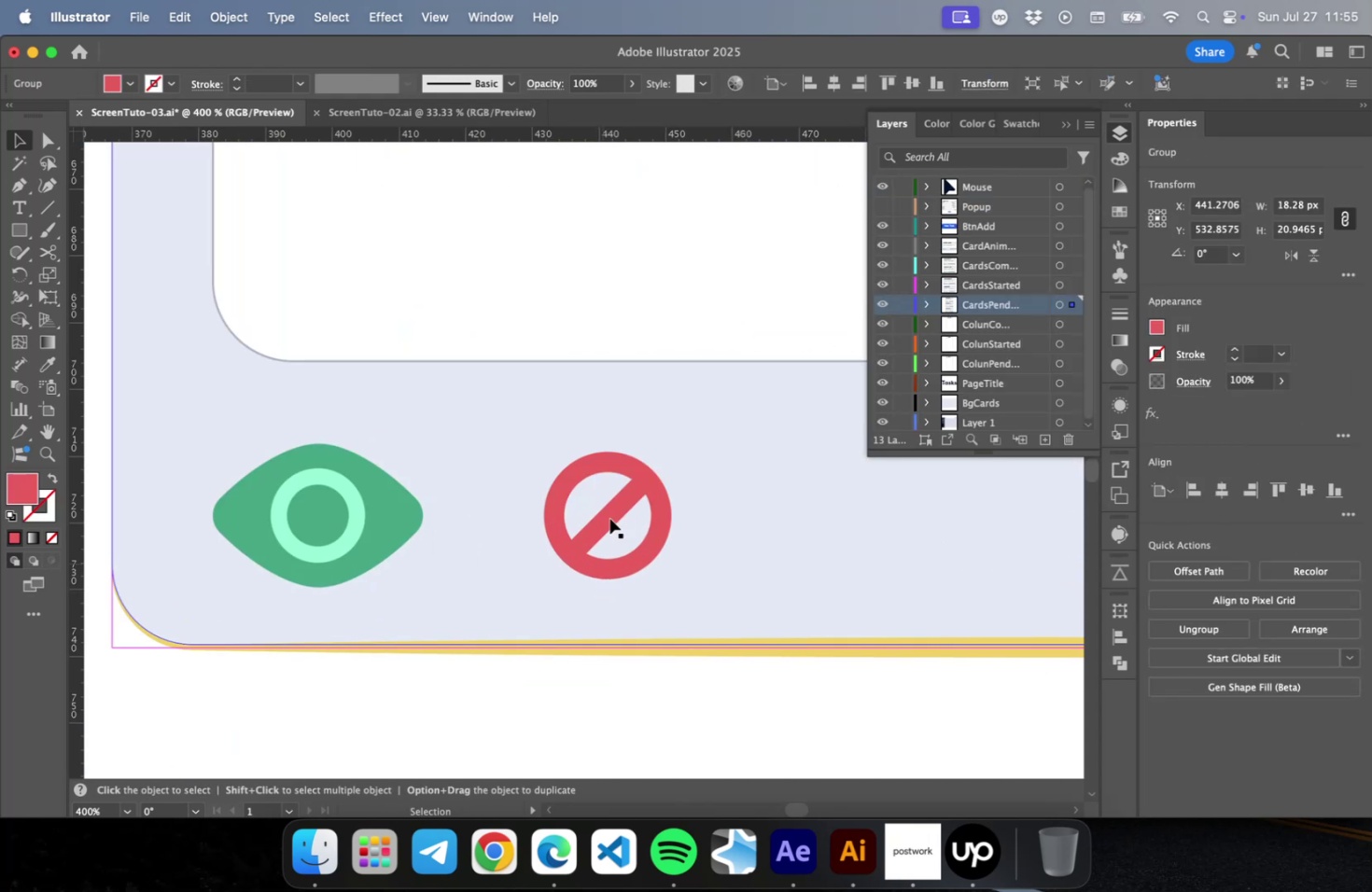 
hold_key(key=OptionLeft, duration=0.71)
 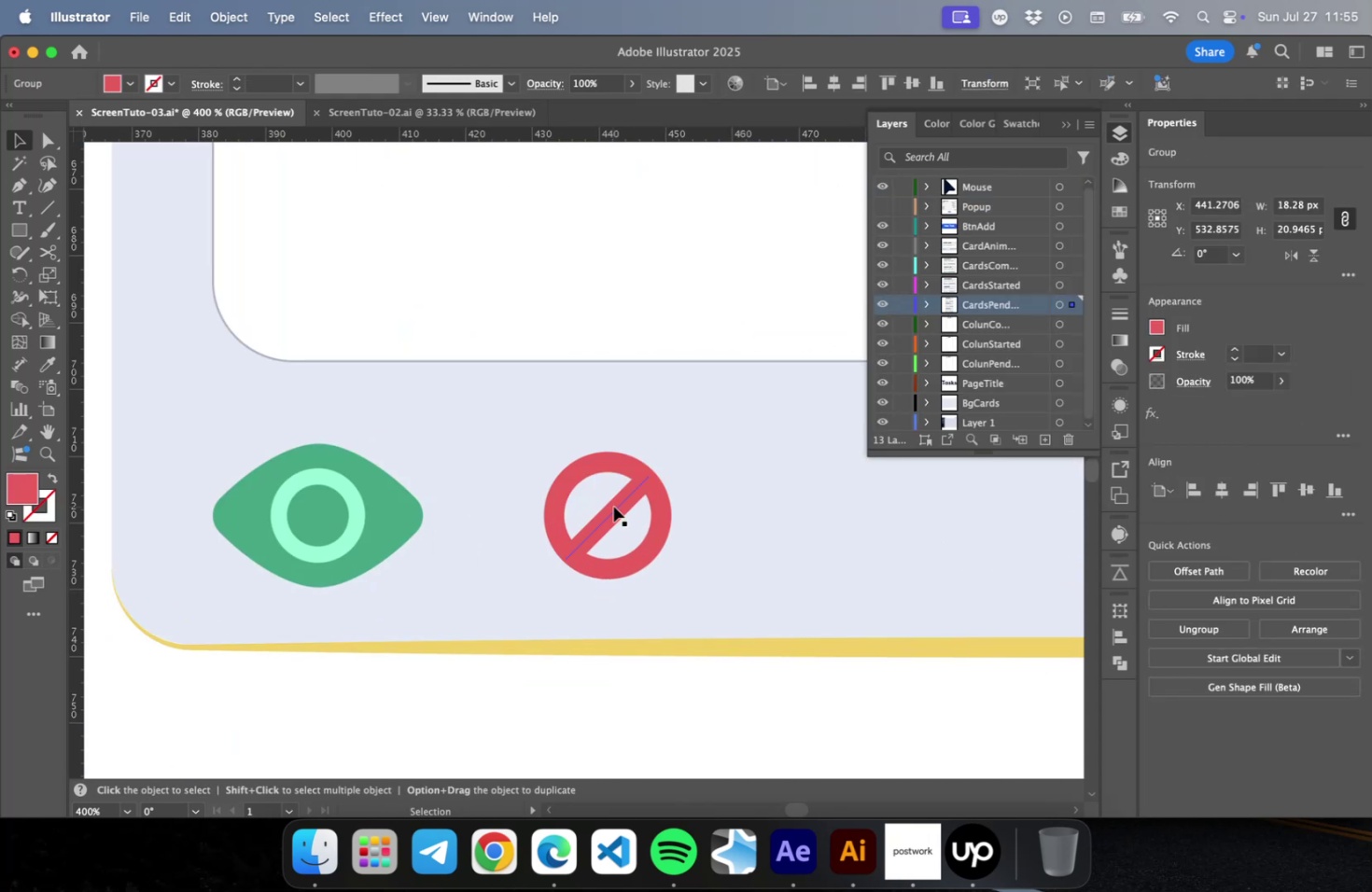 
double_click([613, 507])
 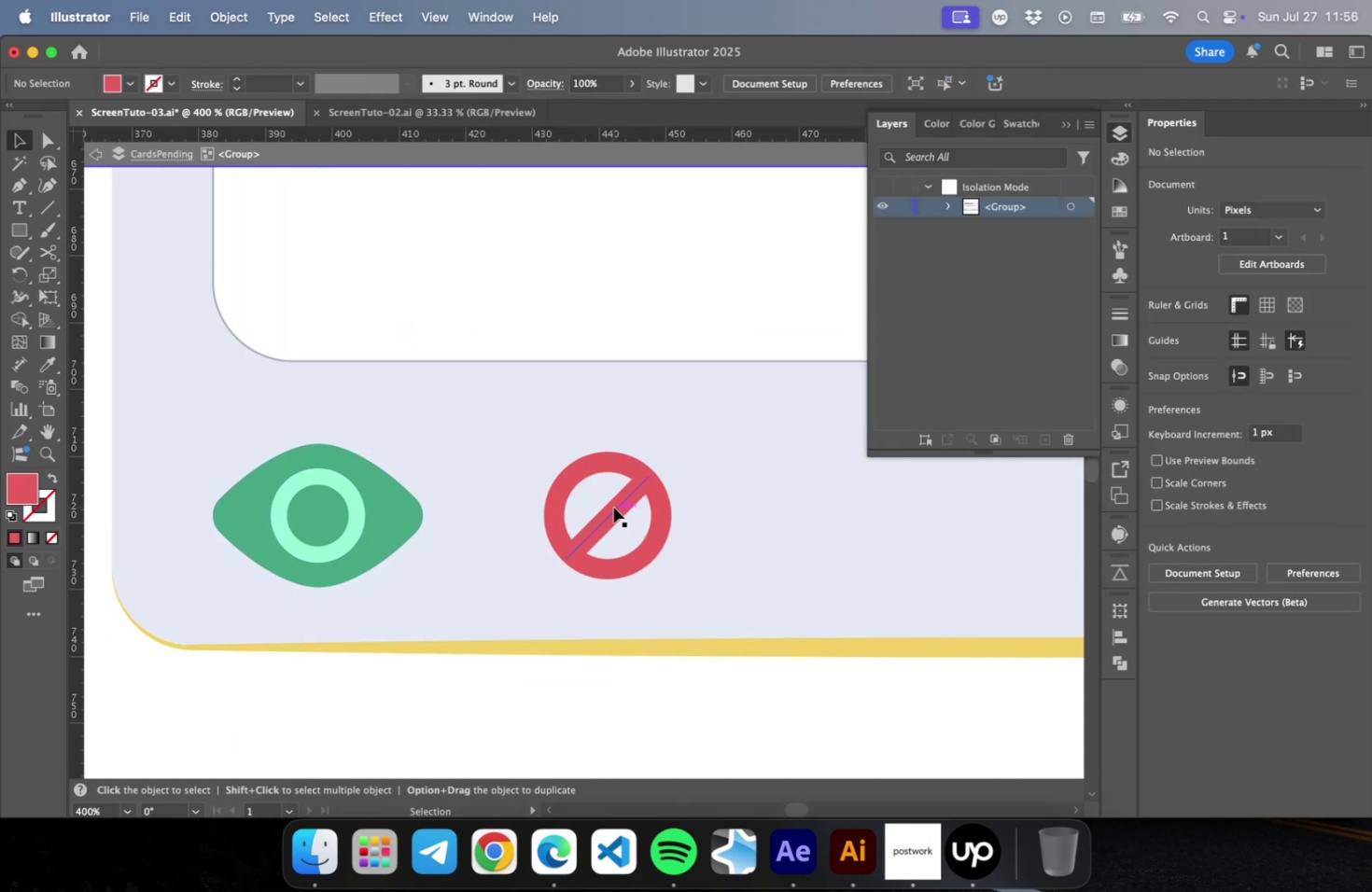 
triple_click([613, 507])
 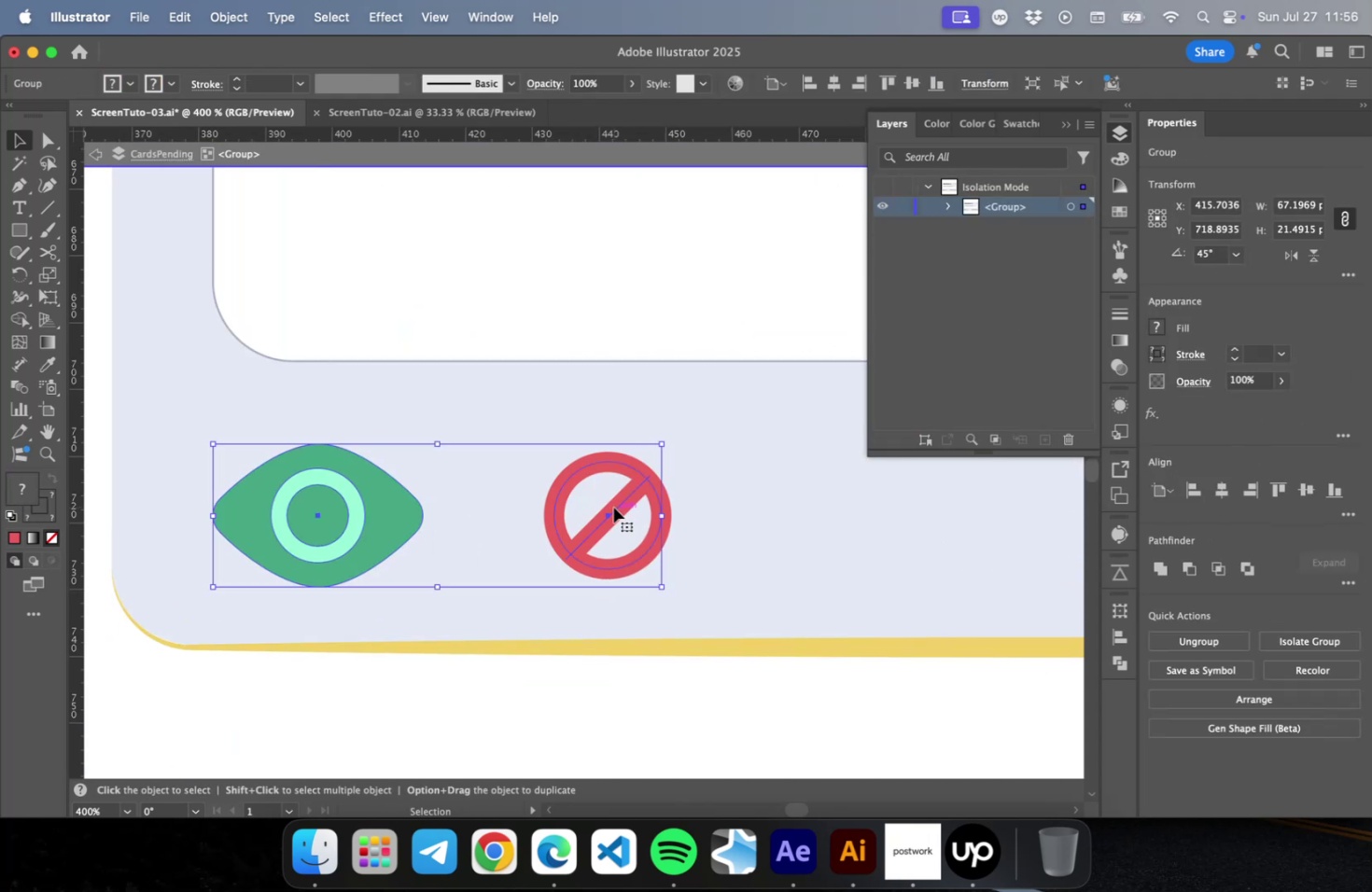 
double_click([613, 507])
 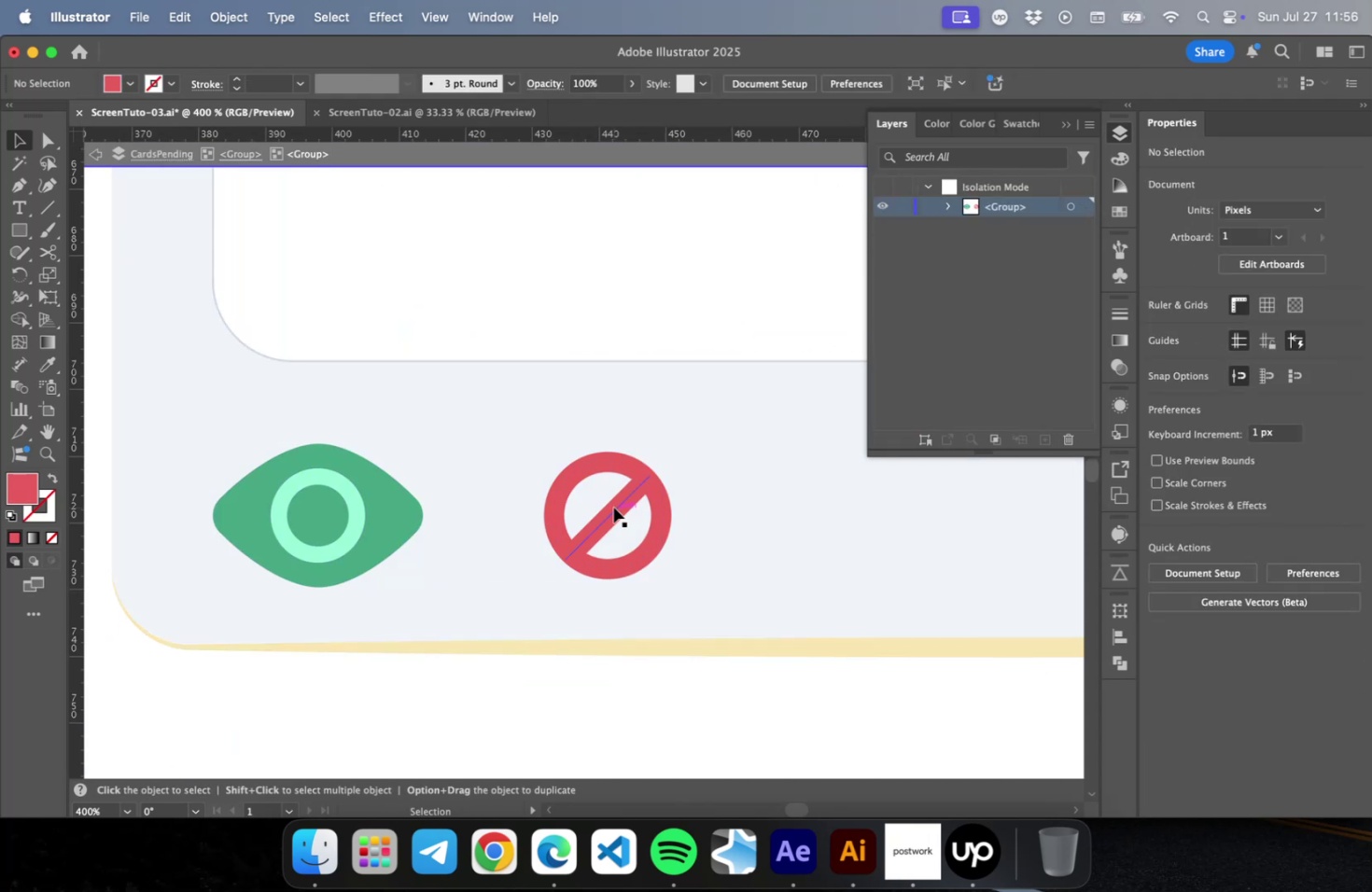 
triple_click([613, 507])
 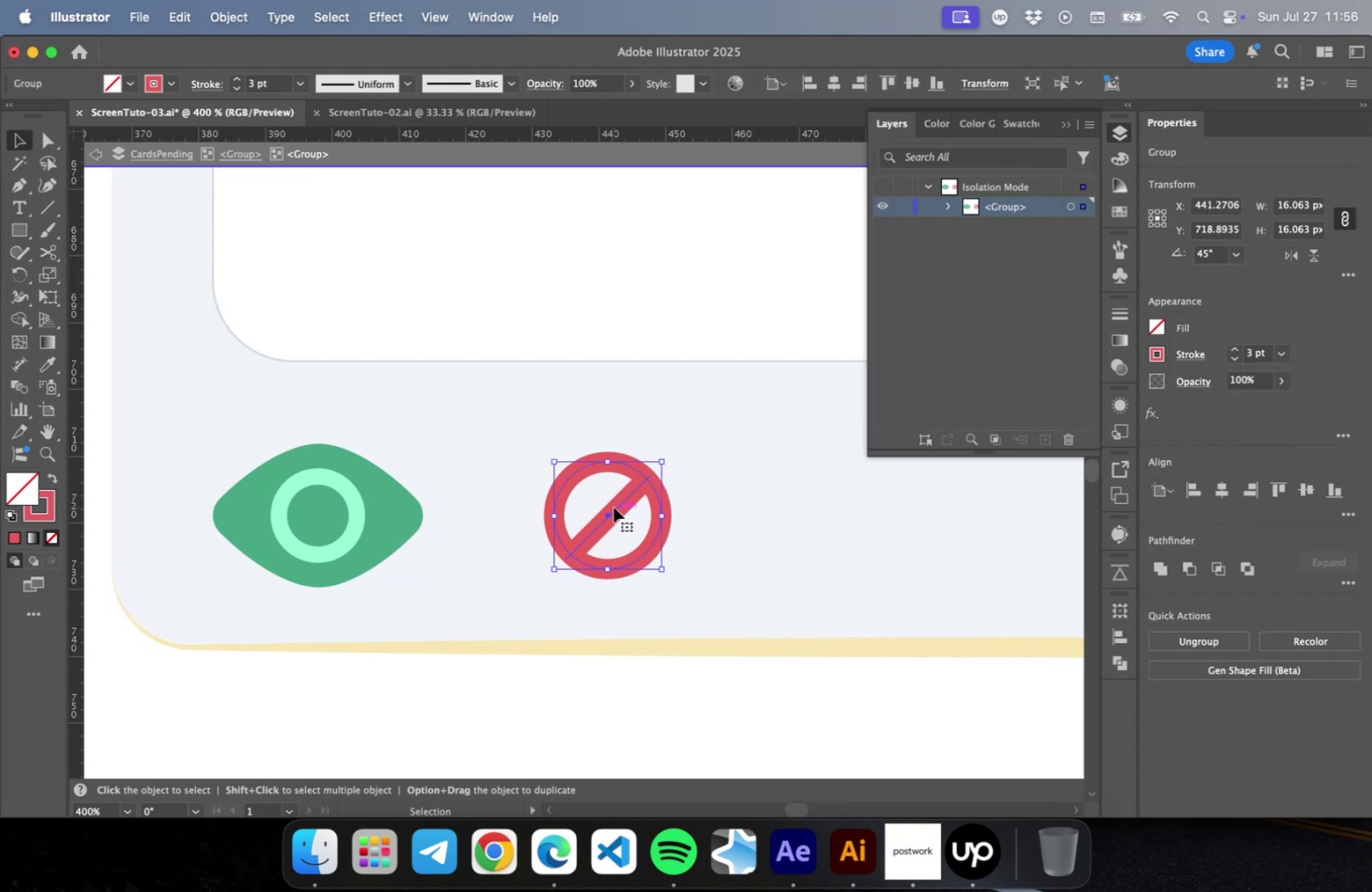 
key(Alt+V)
 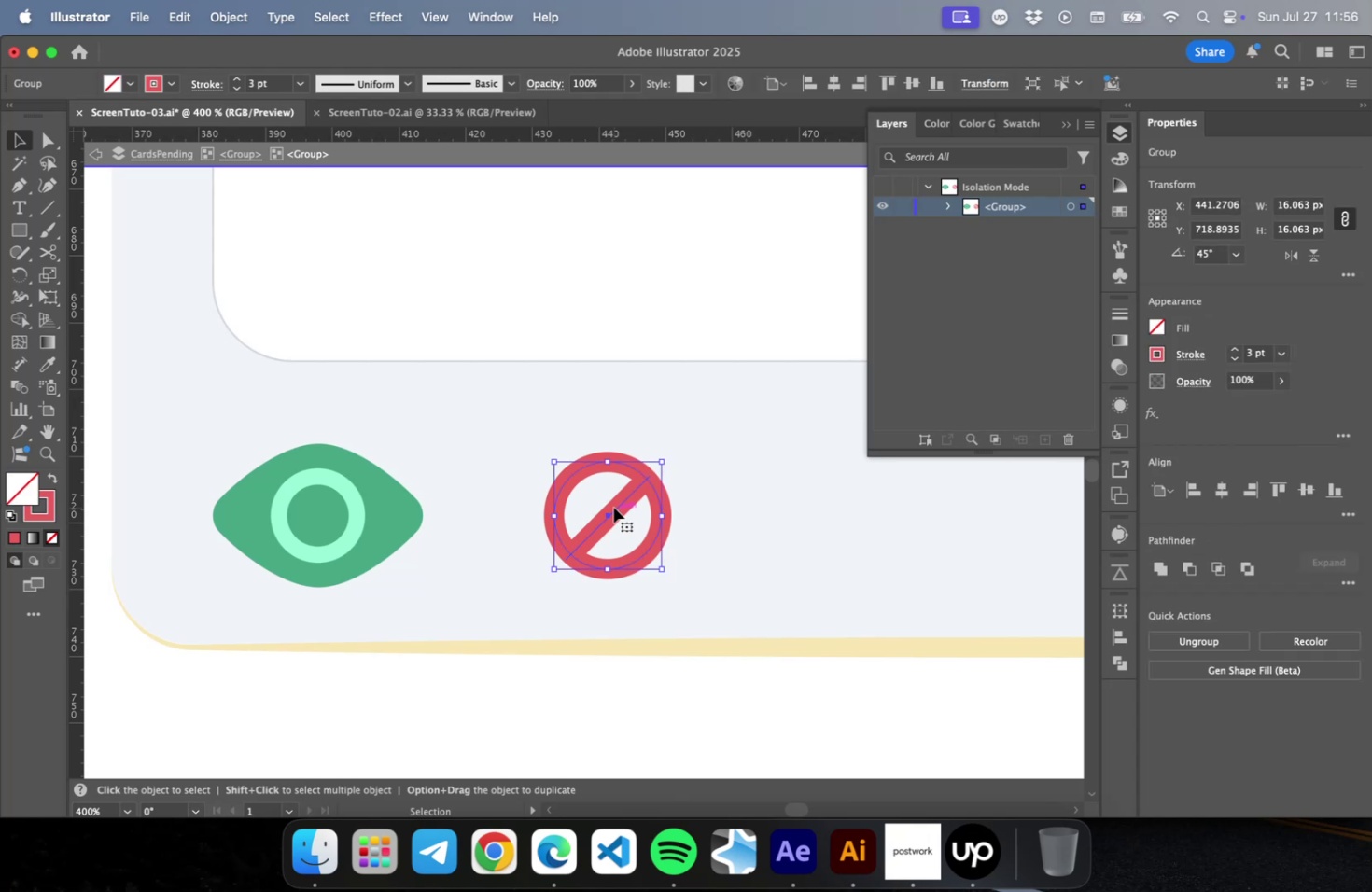 
hold_key(key=OptionLeft, duration=0.32)
 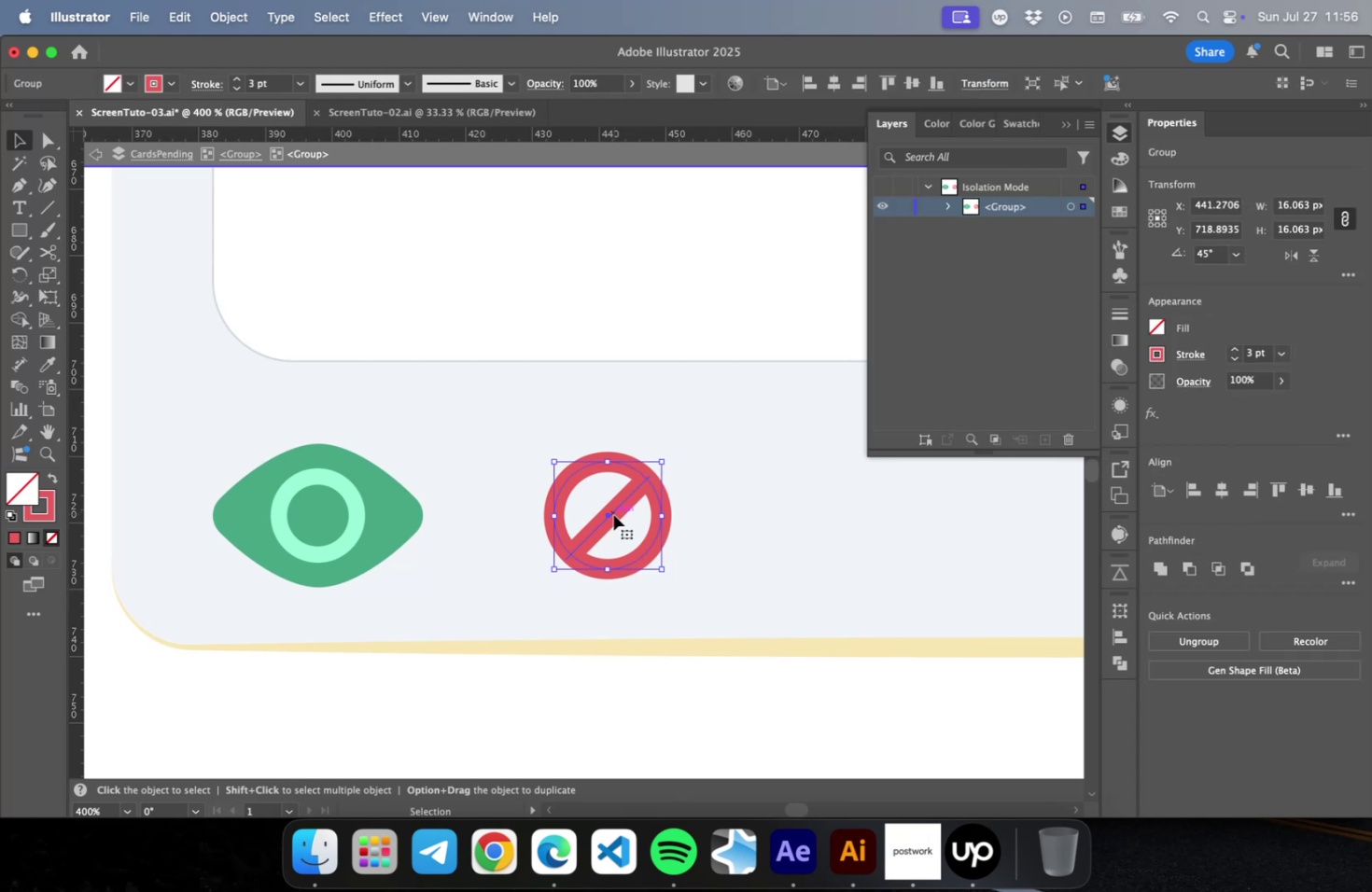 
left_click([614, 520])
 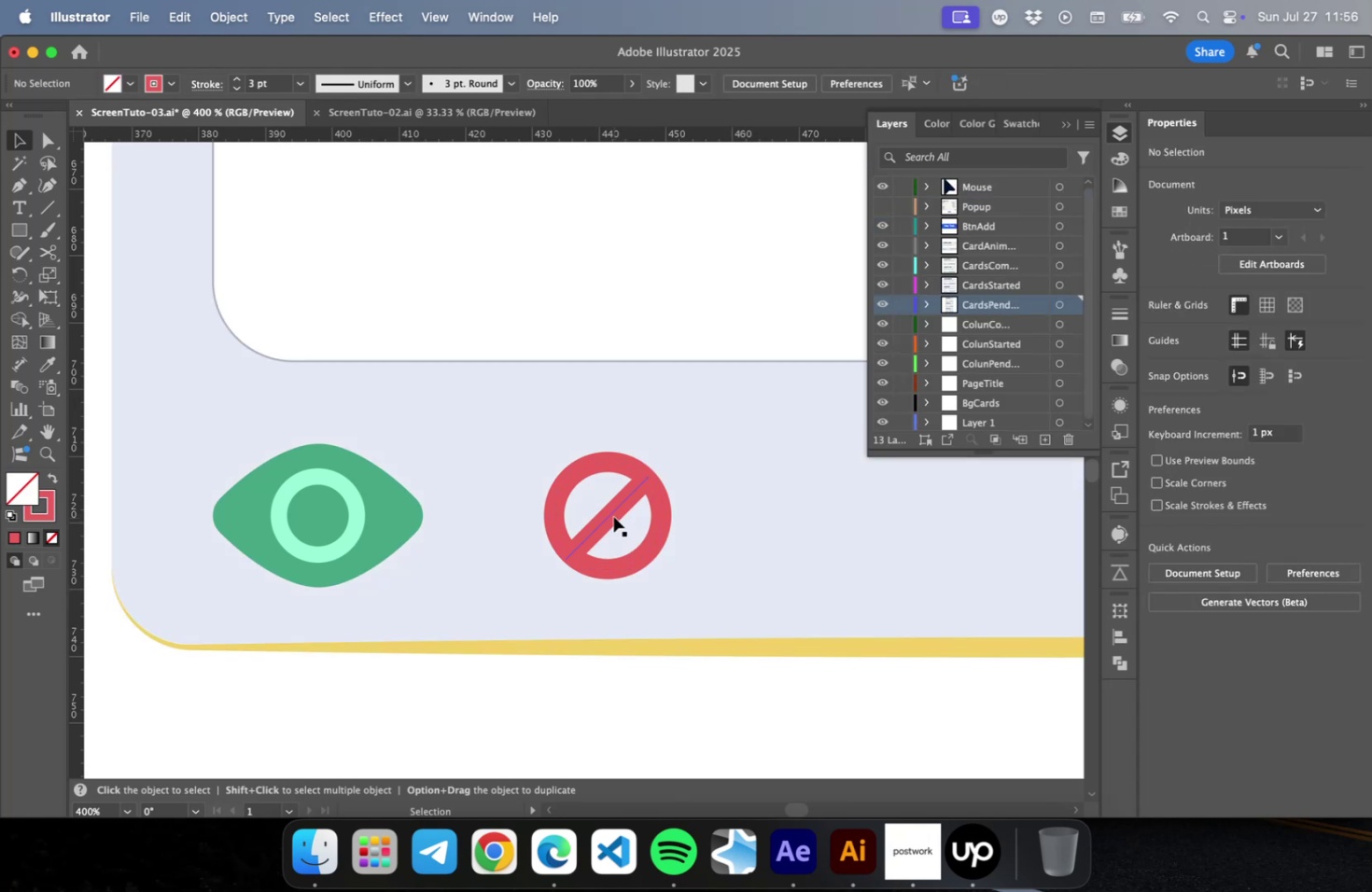 
double_click([611, 513])
 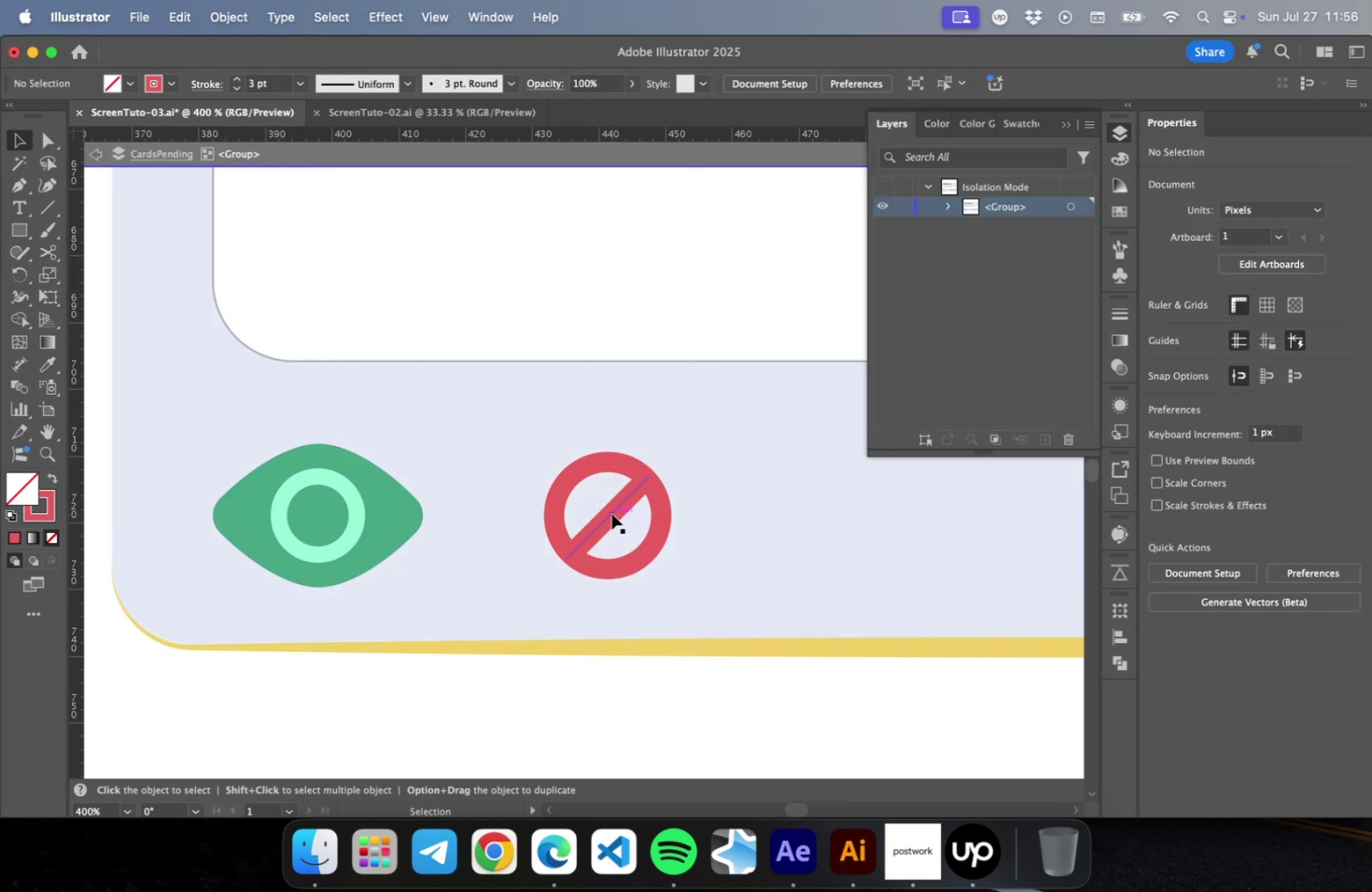 
left_click([611, 513])
 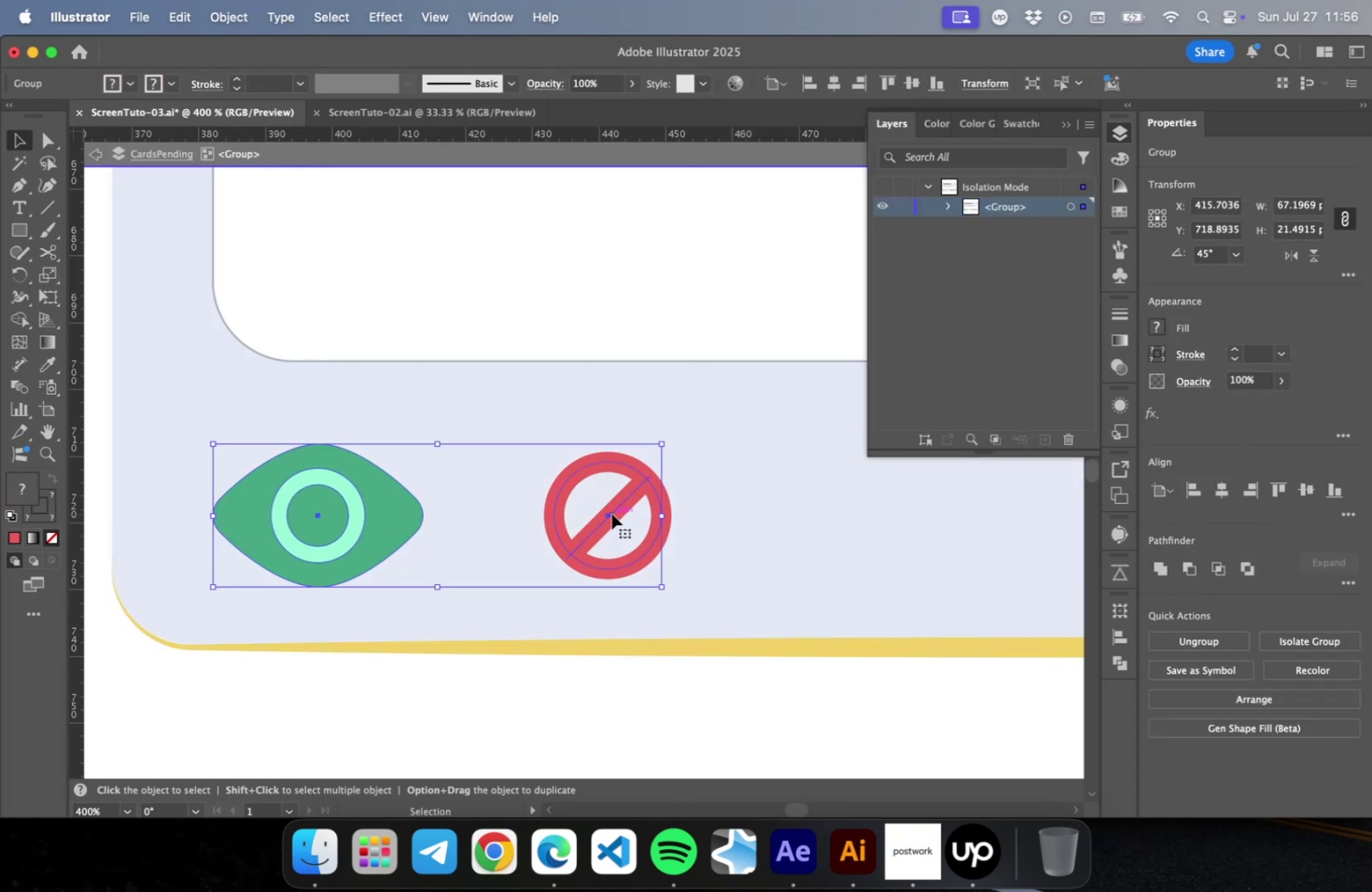 
double_click([611, 513])
 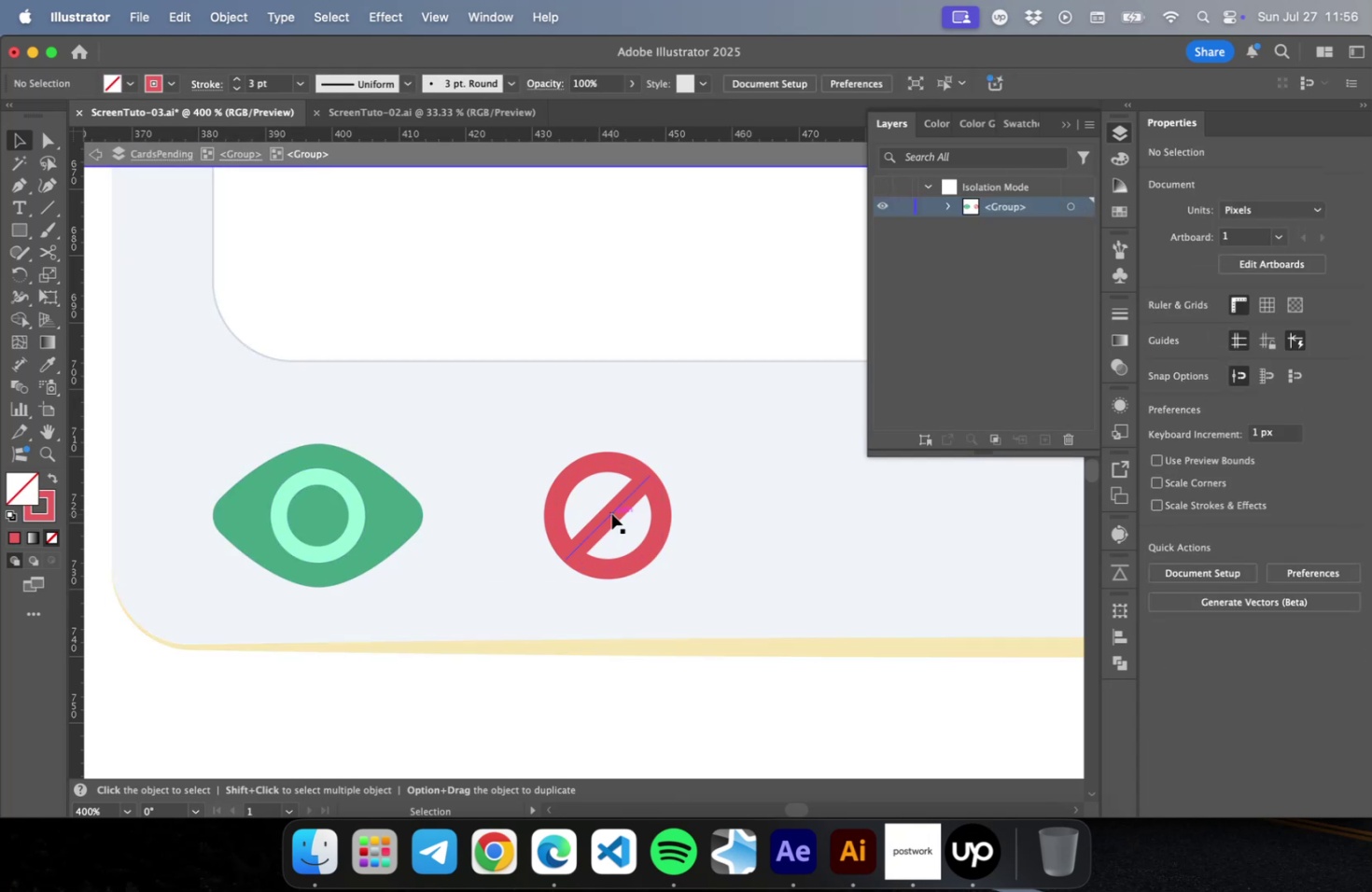 
triple_click([611, 513])
 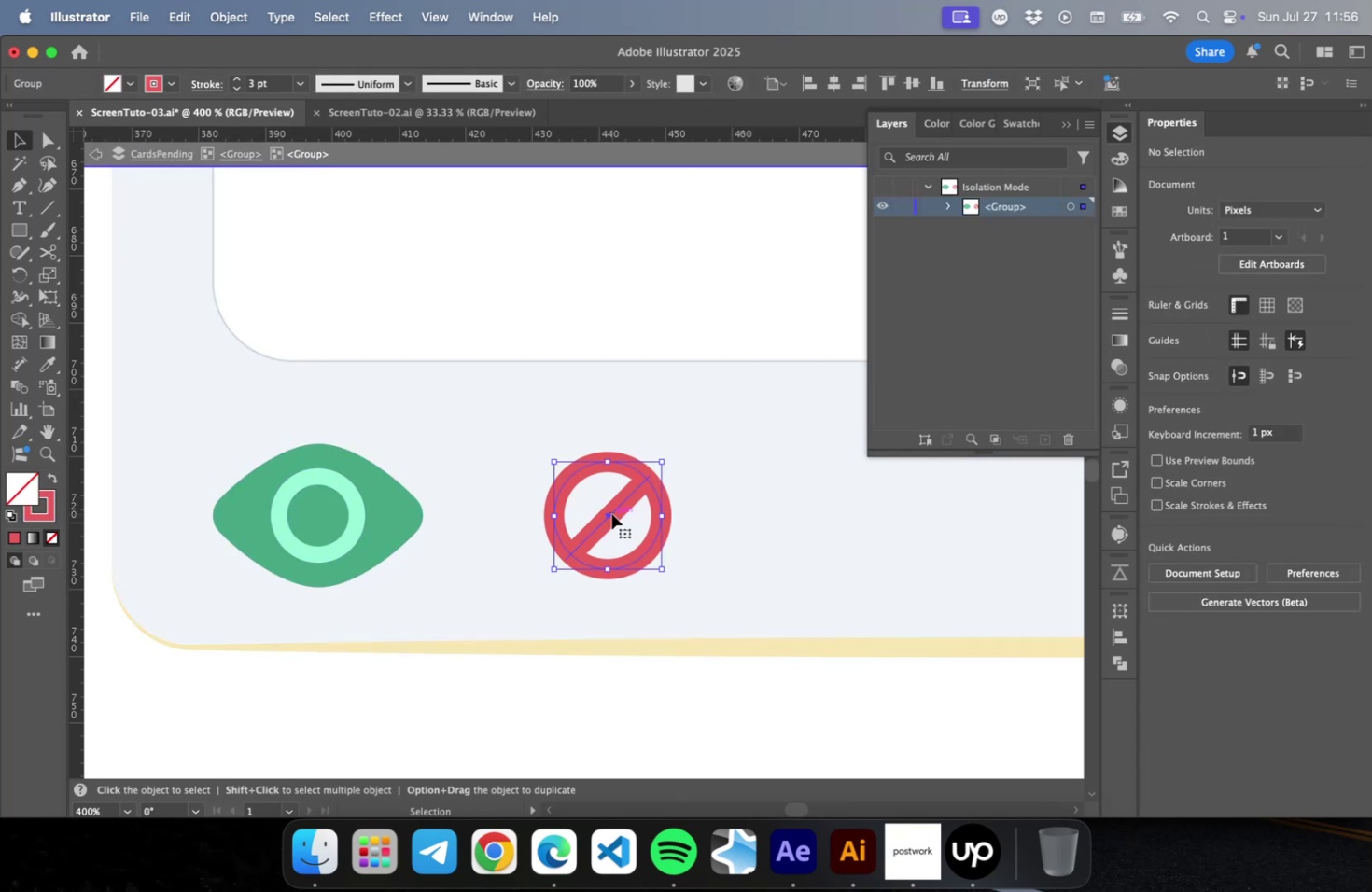 
key(Alt+V)
 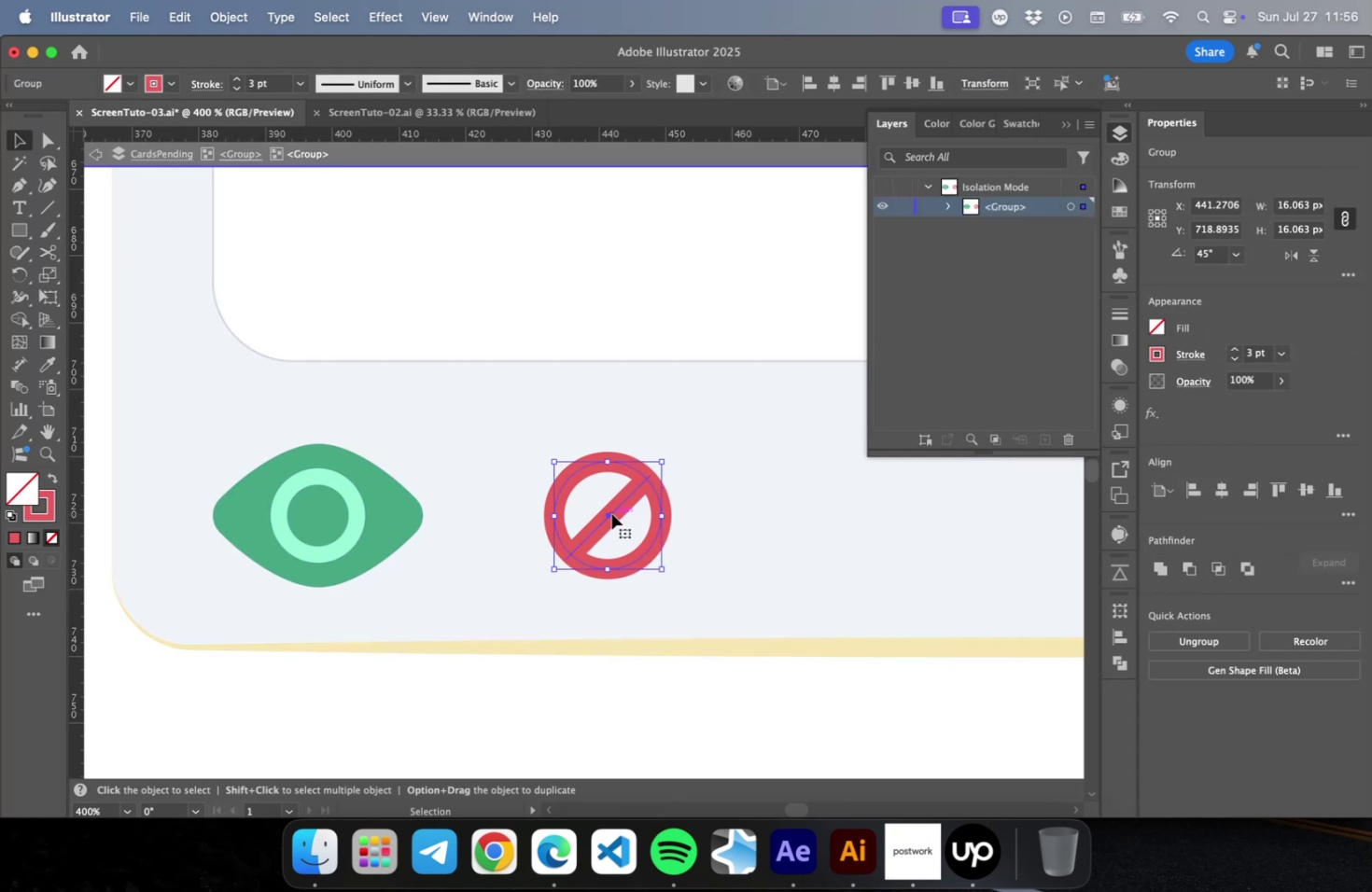 
key(Escape)
 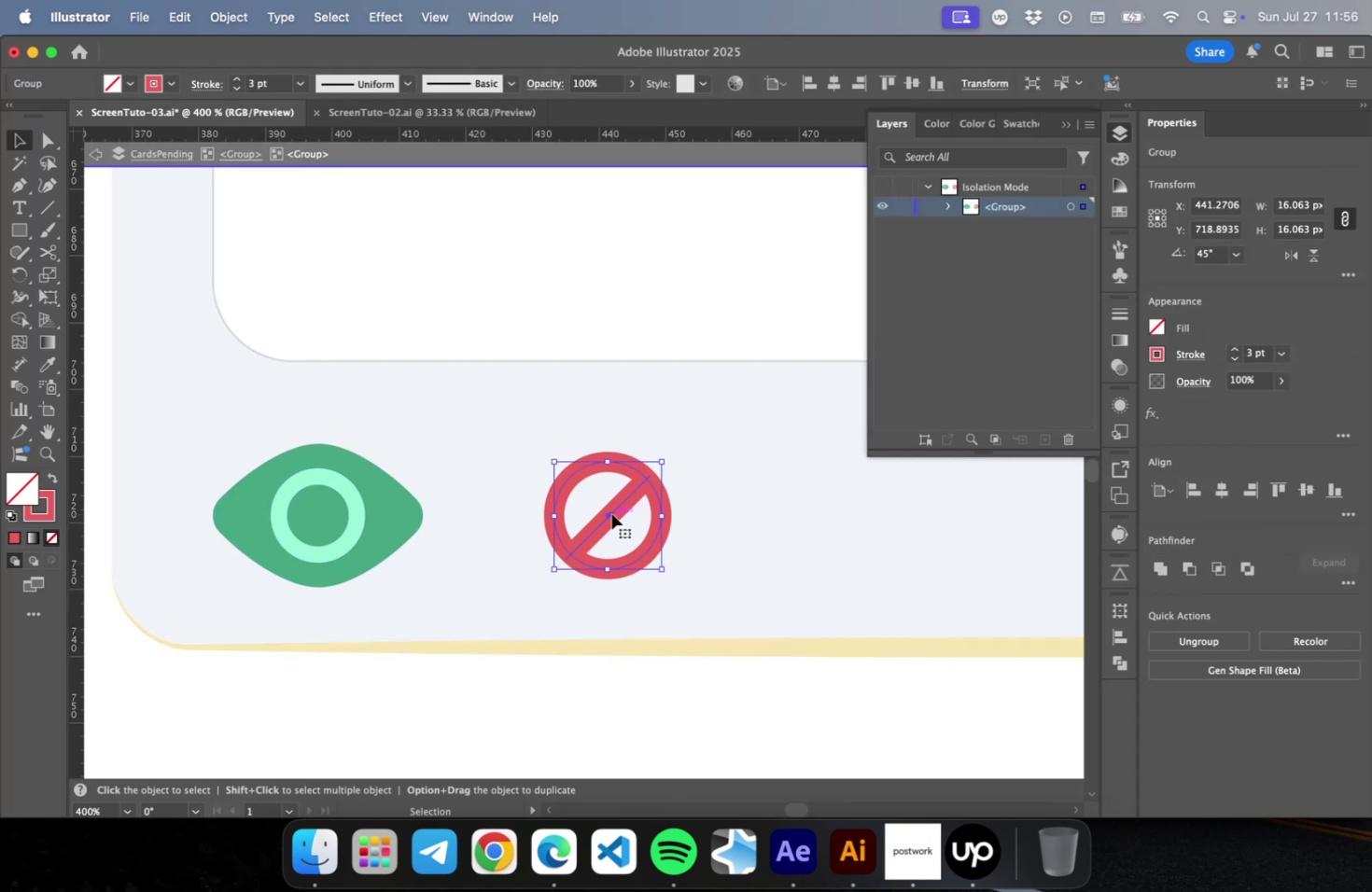 
key(Escape)
 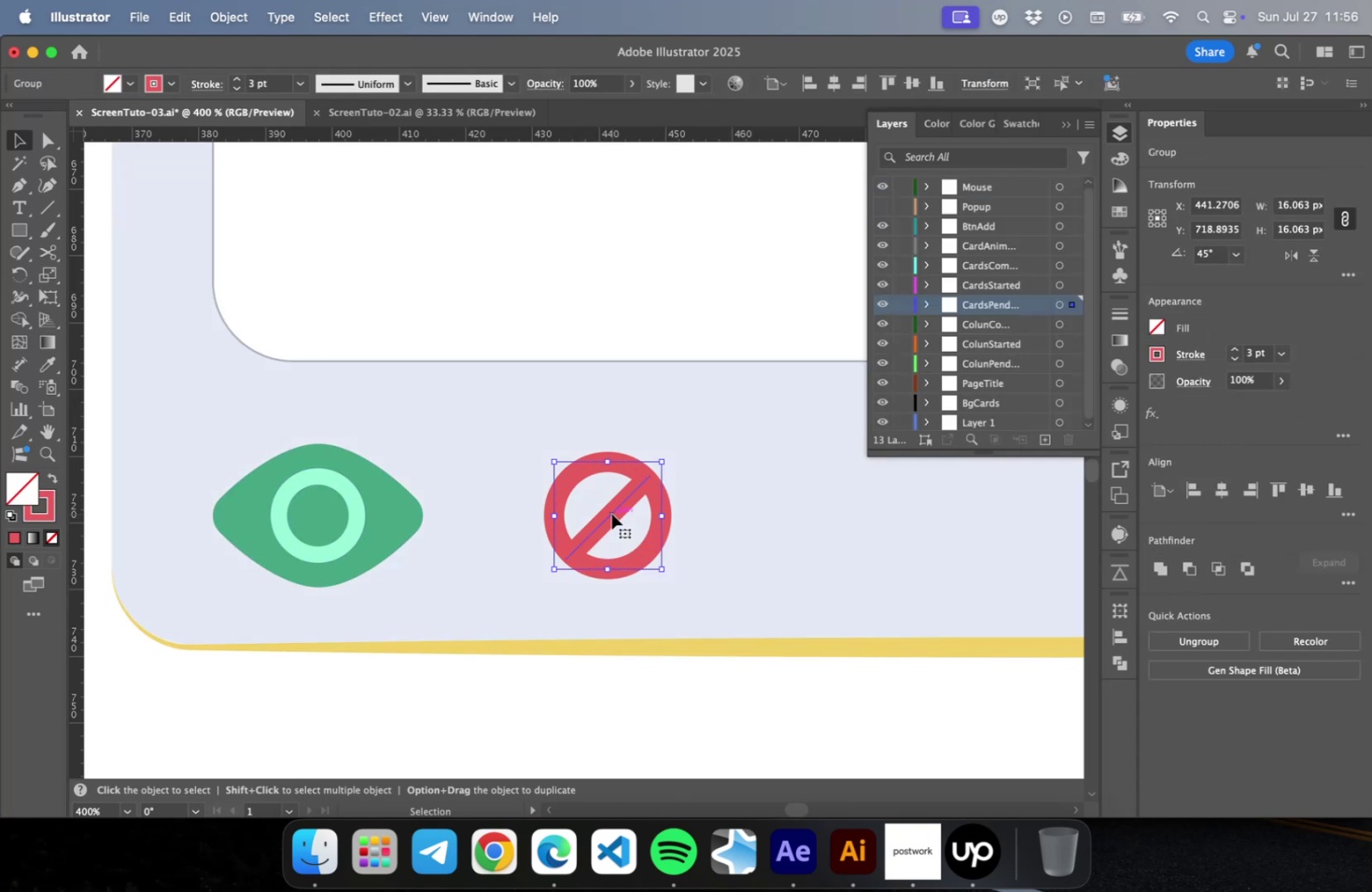 
key(Escape)
 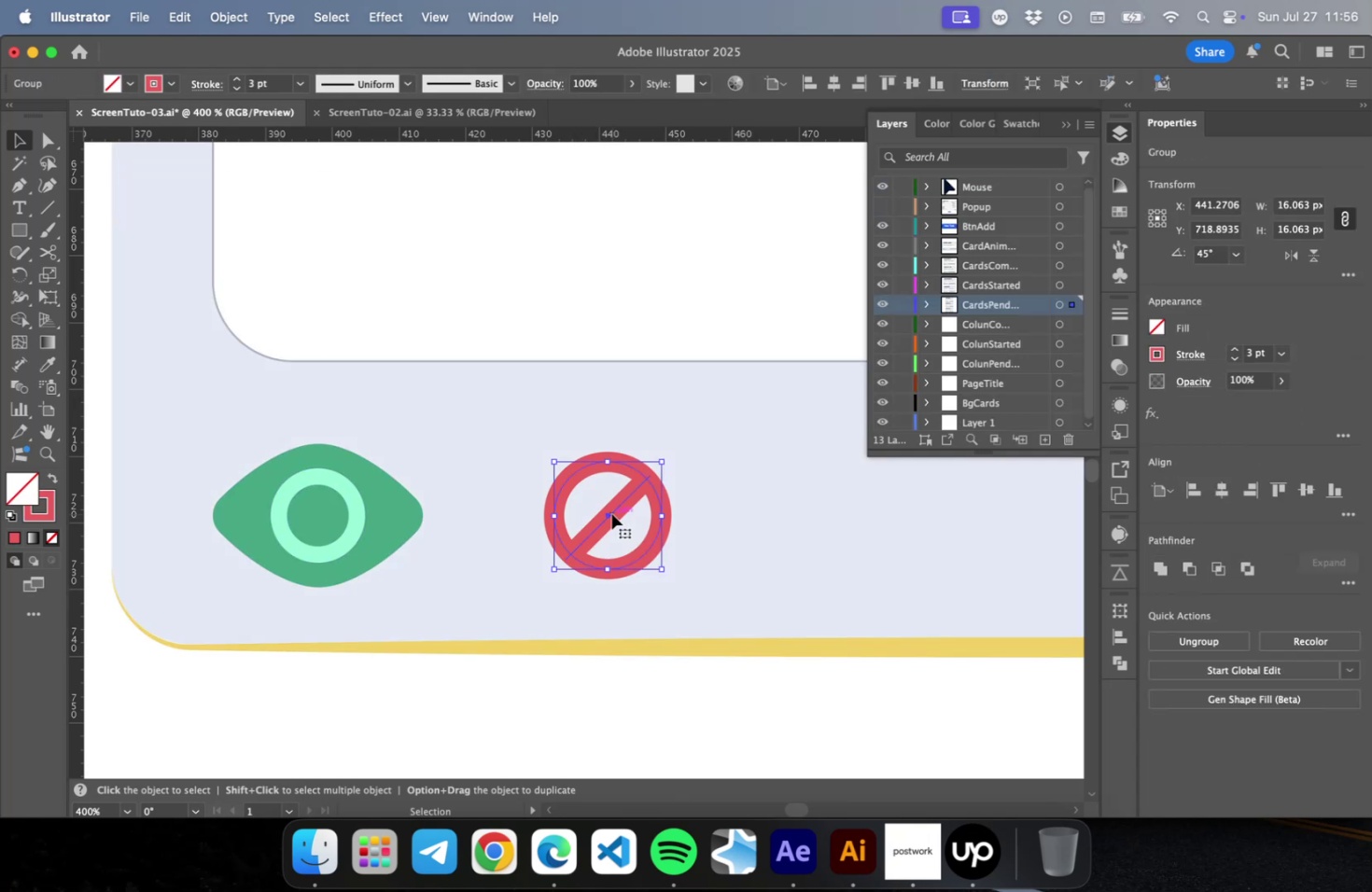 
scroll: coordinate [611, 514], scroll_direction: down, amount: 14.0
 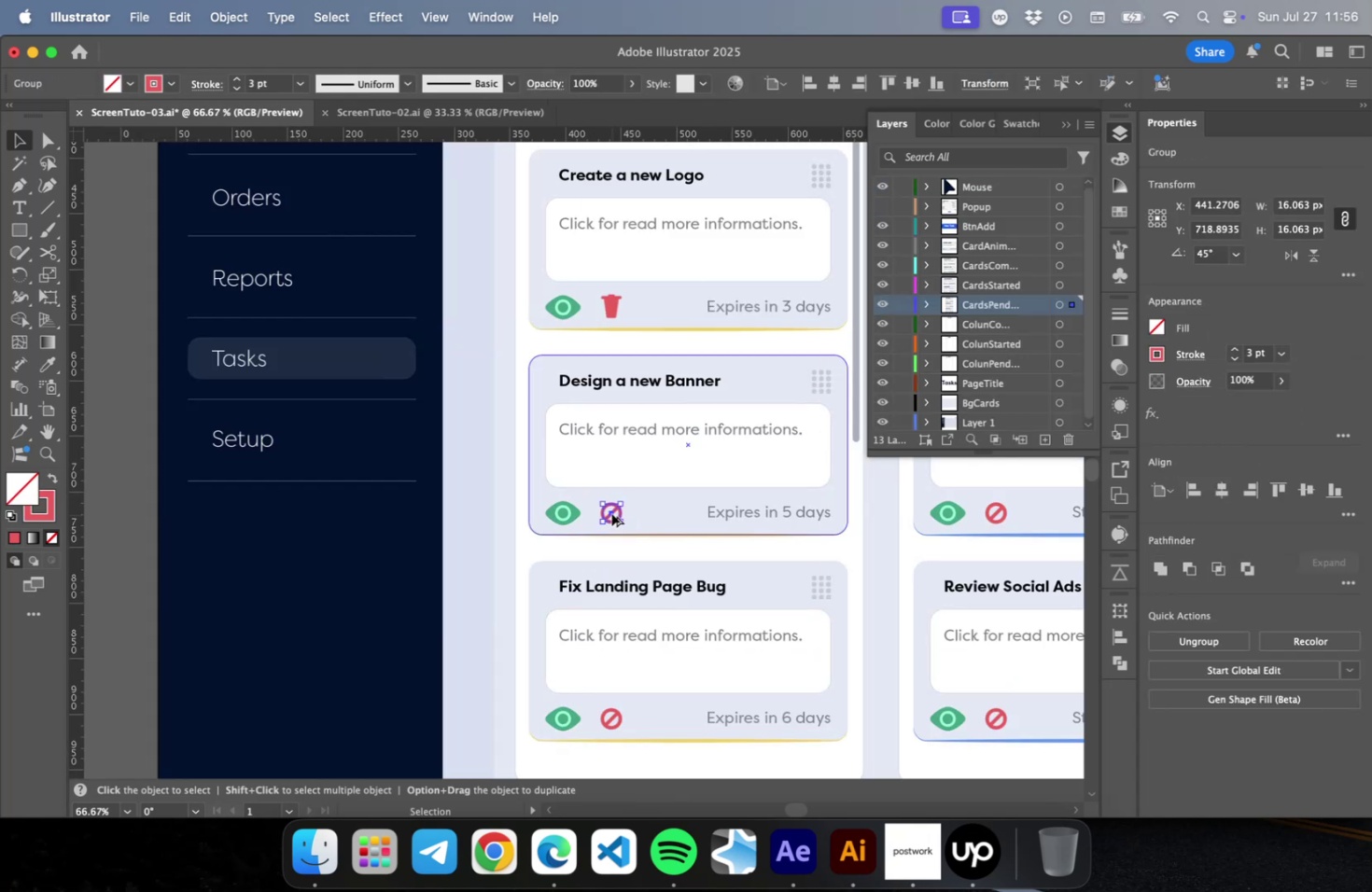 
hold_key(key=OptionLeft, duration=0.65)
 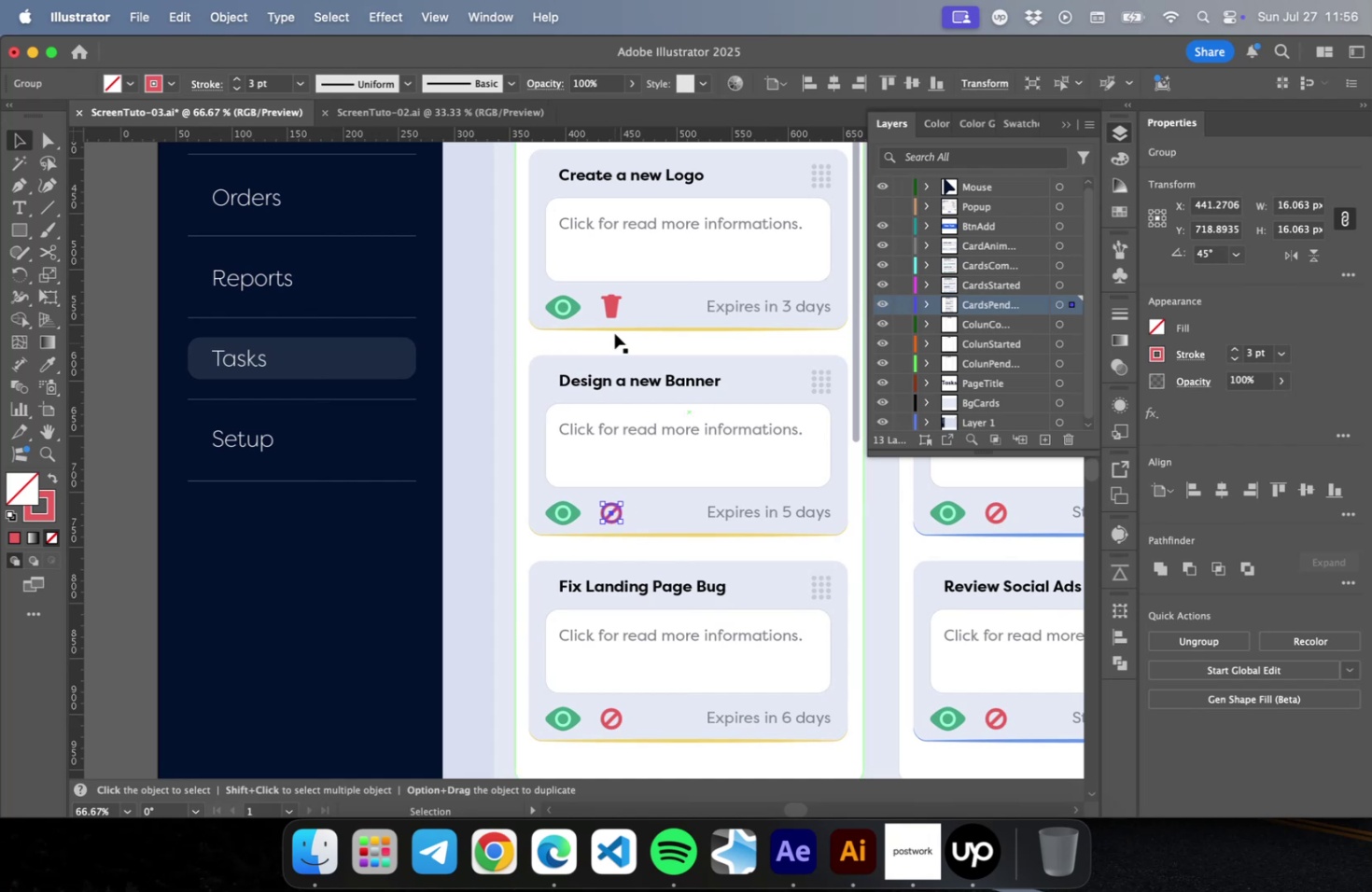 
left_click_drag(start_coordinate=[609, 307], to_coordinate=[604, 341])
 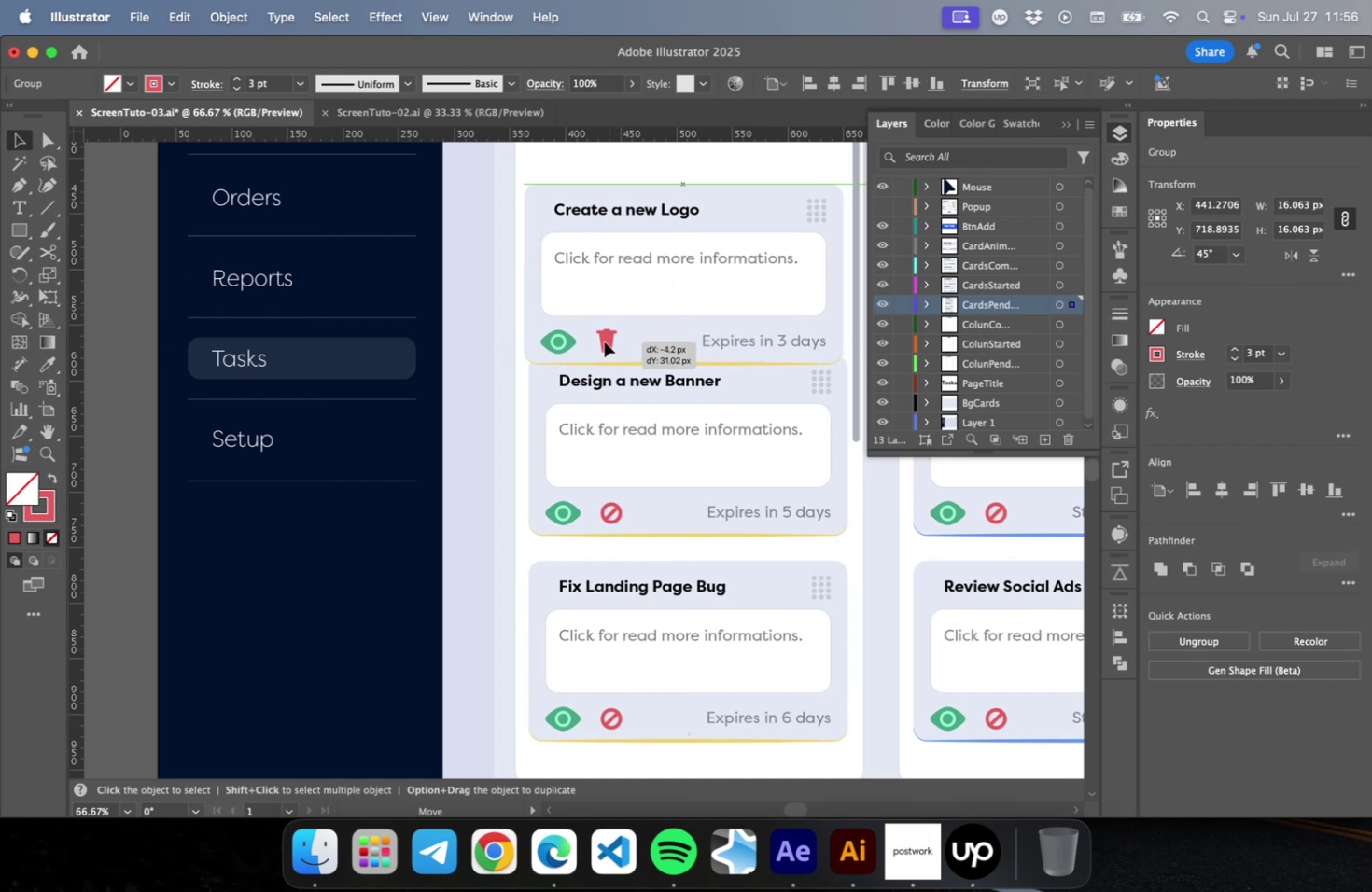 
key(Meta+CommandLeft)
 